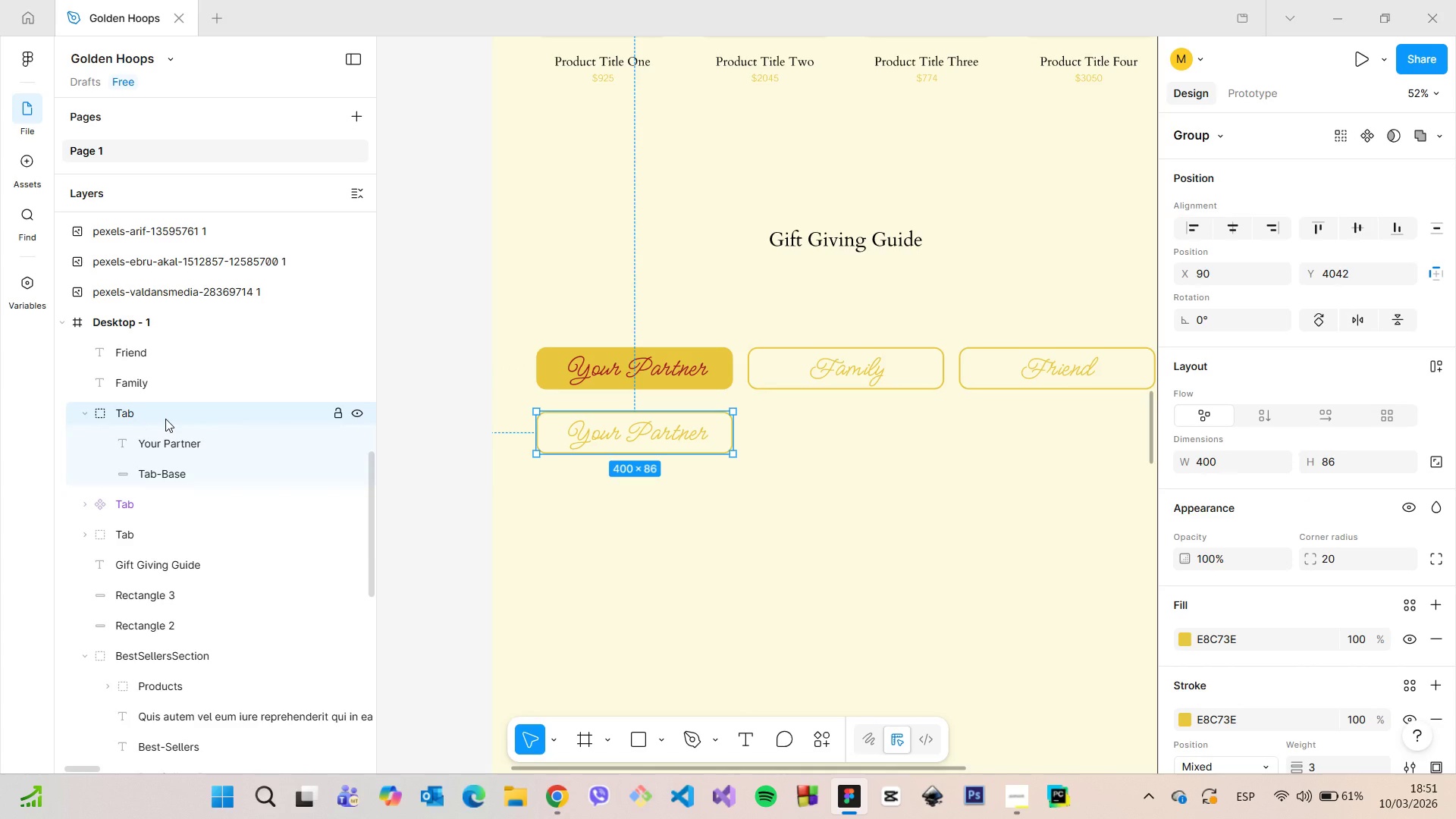 
double_click([165, 419])
 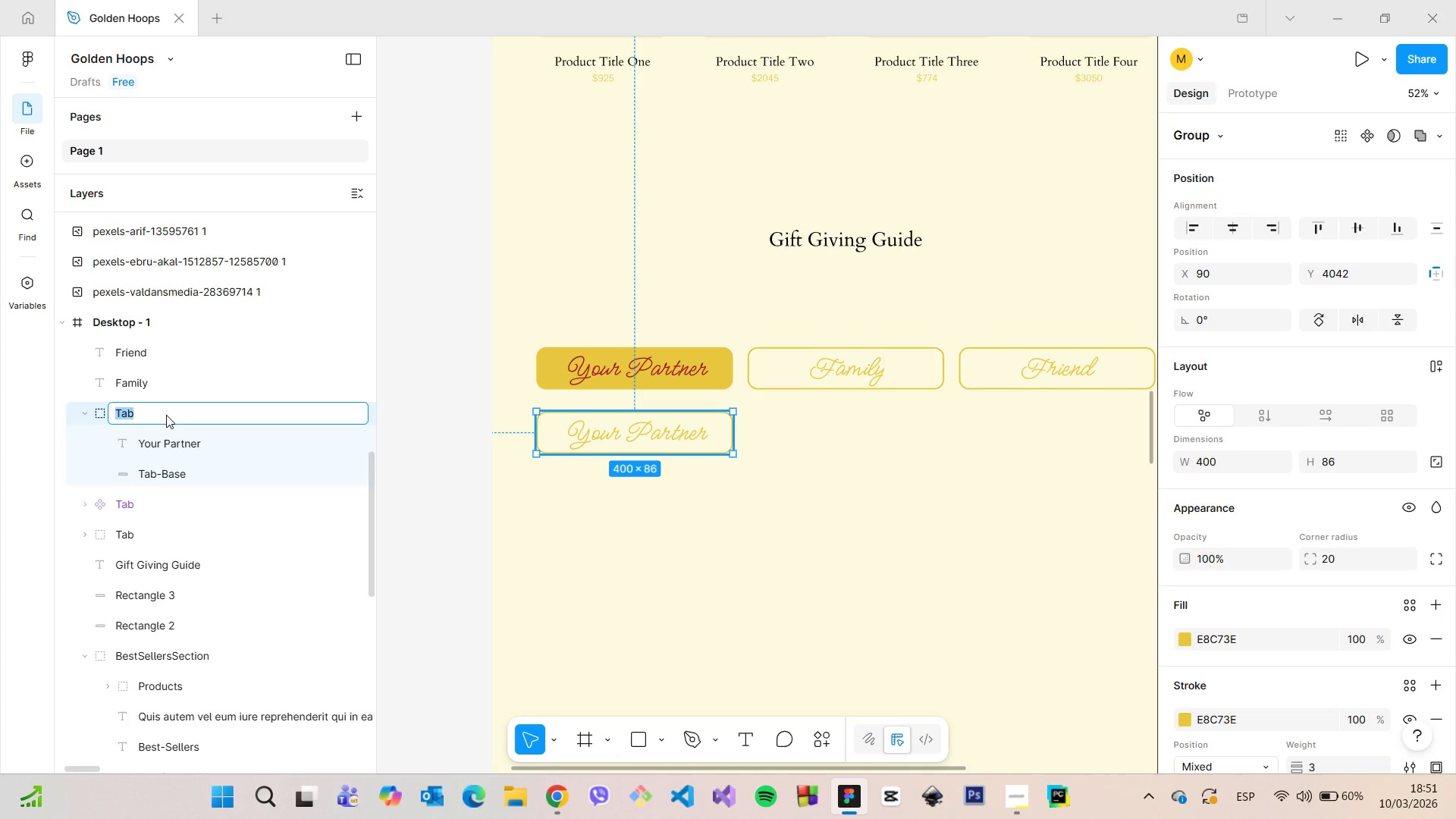 
left_click([166, 415])
 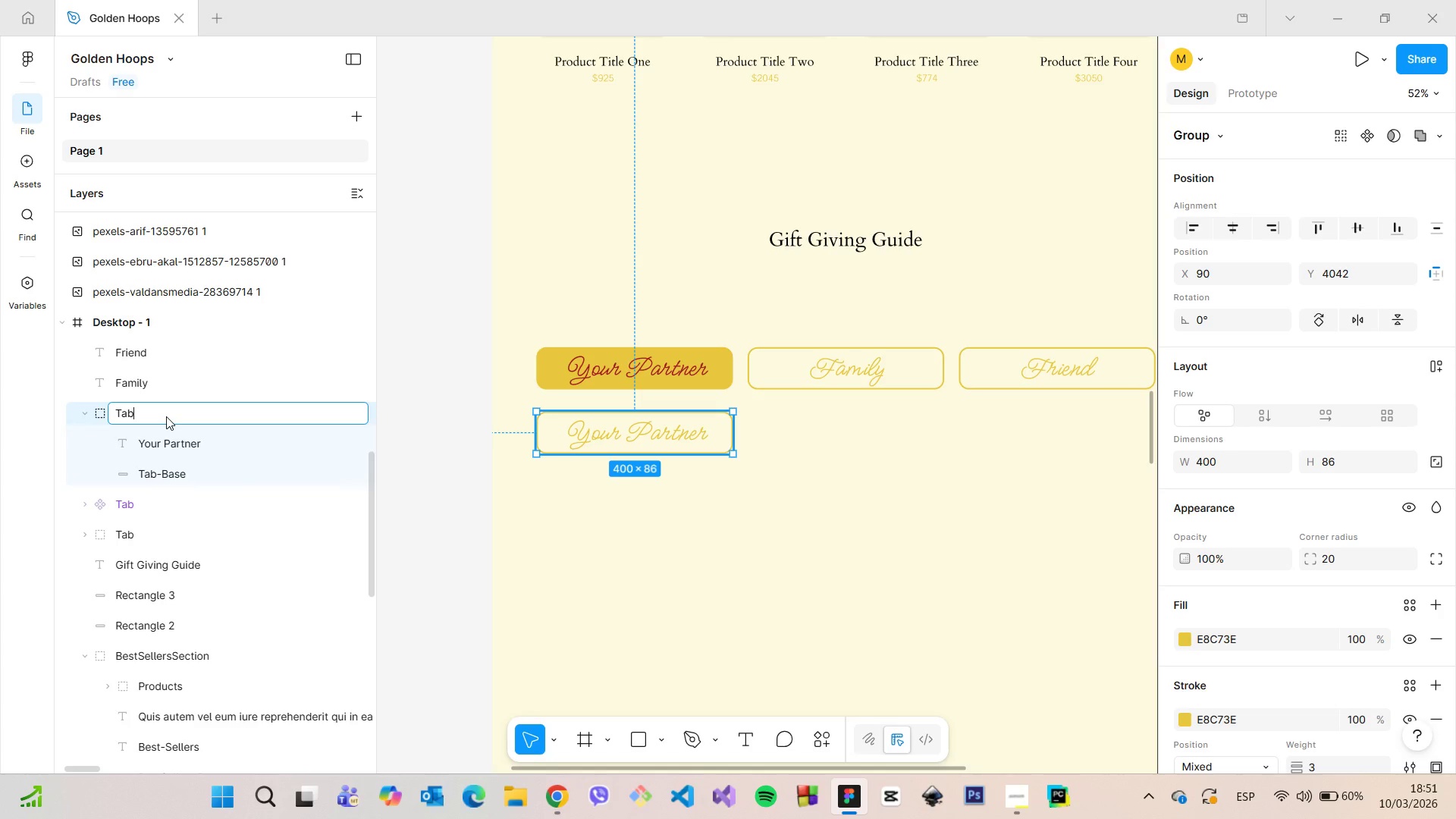 
type([)
key(Backspace)
type(])
key(Backspace)
type(-Inactive)
 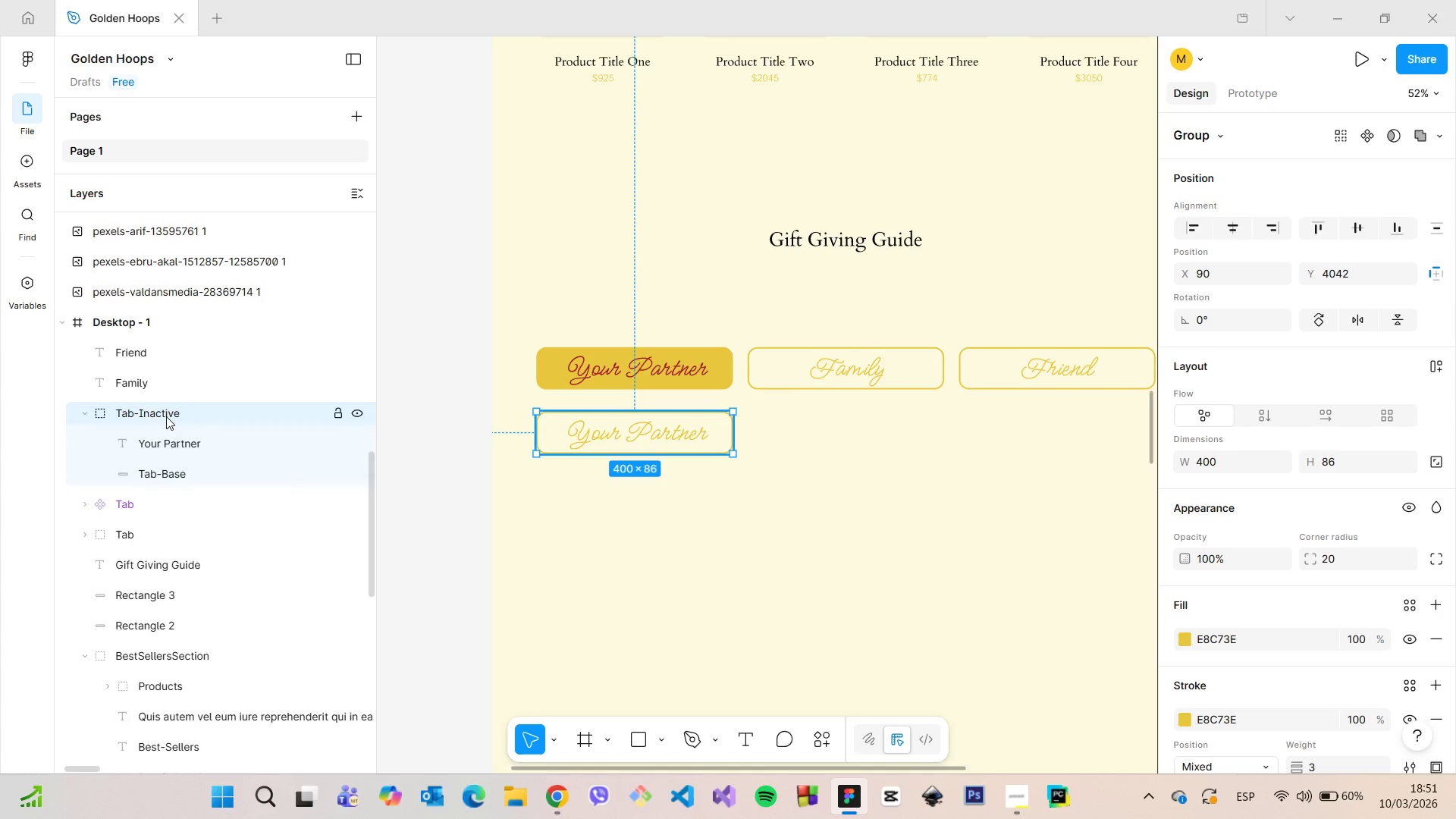 
key(Enter)
 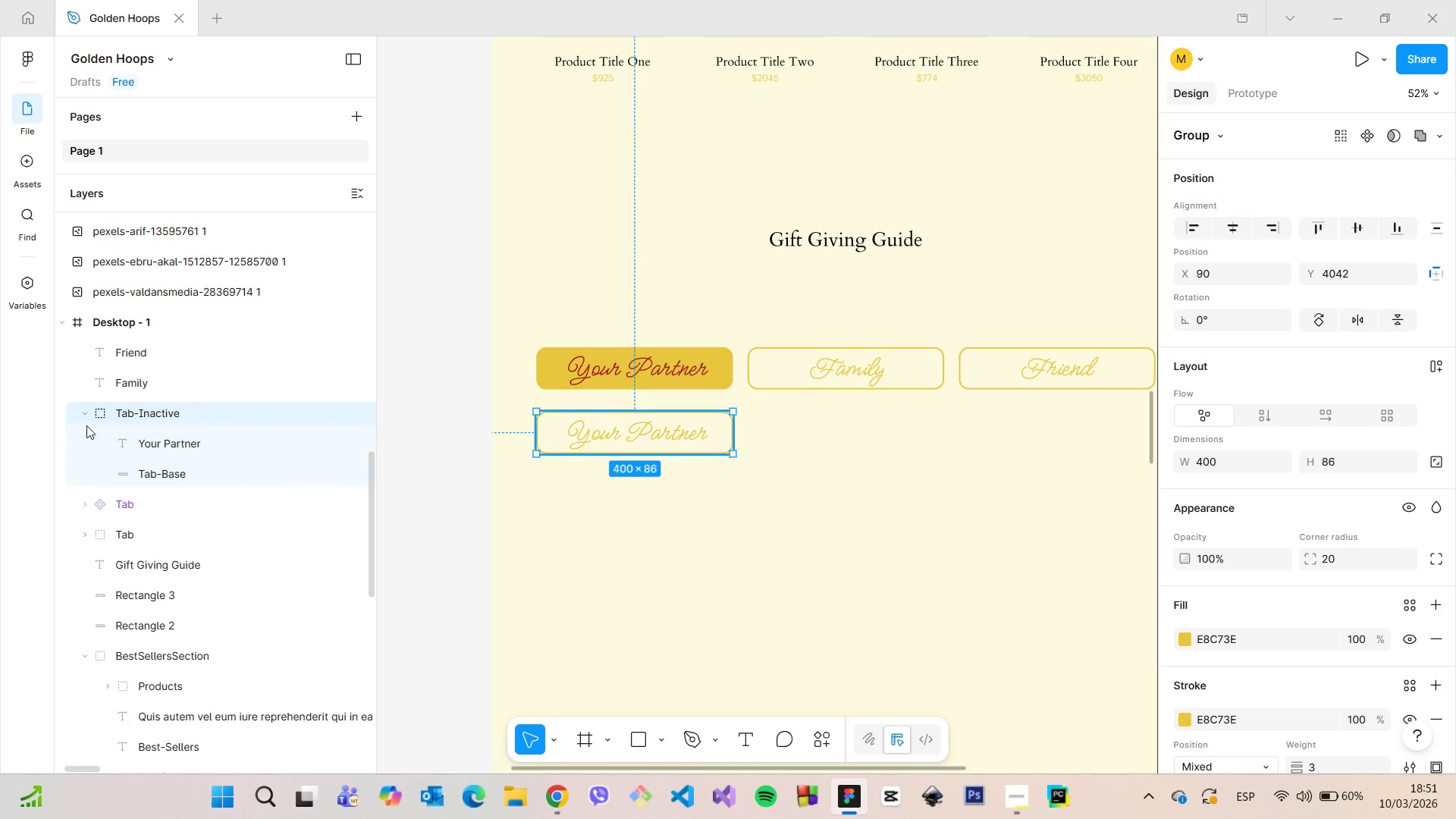 
left_click([85, 418])
 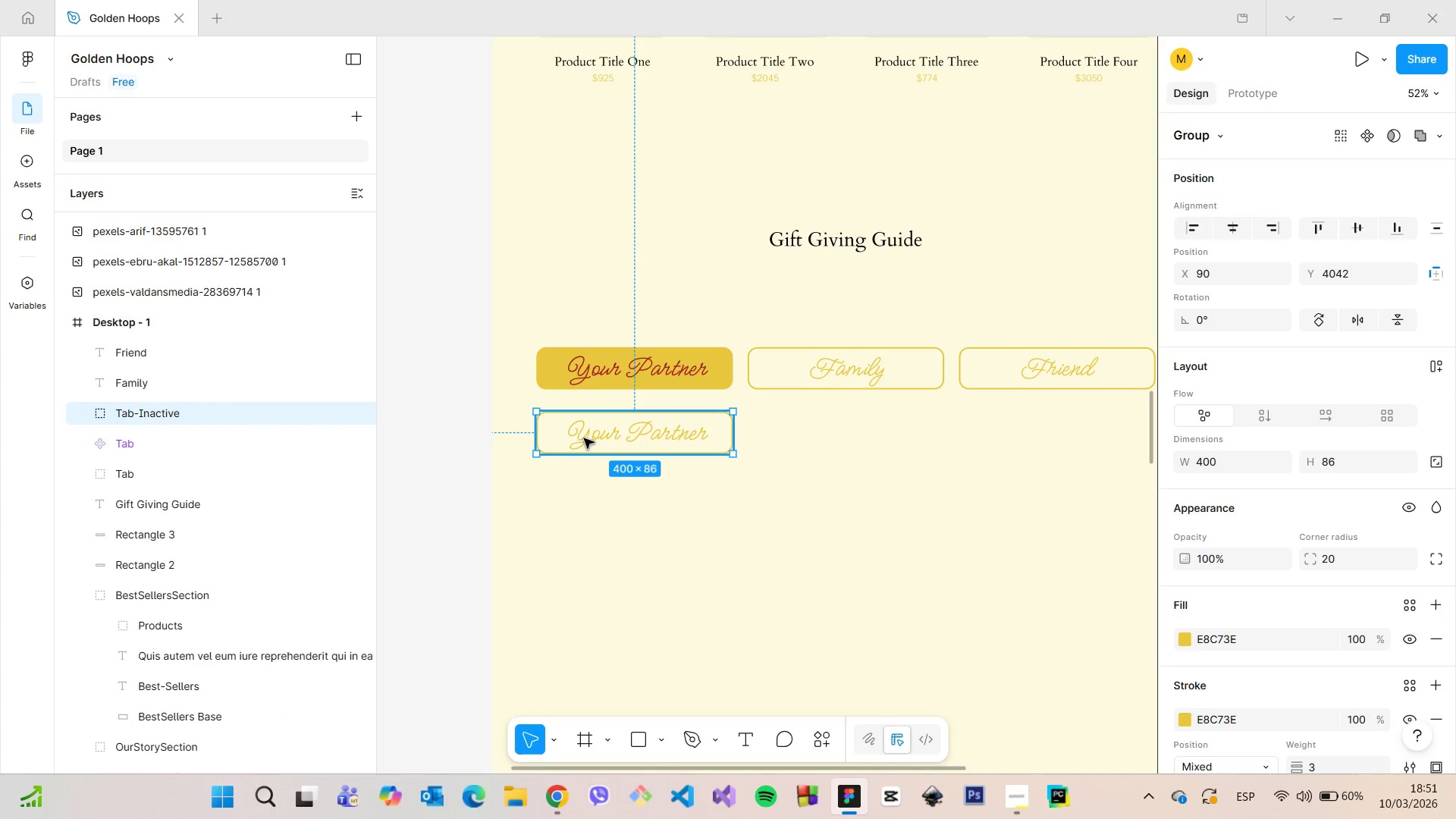 
right_click([584, 438])
 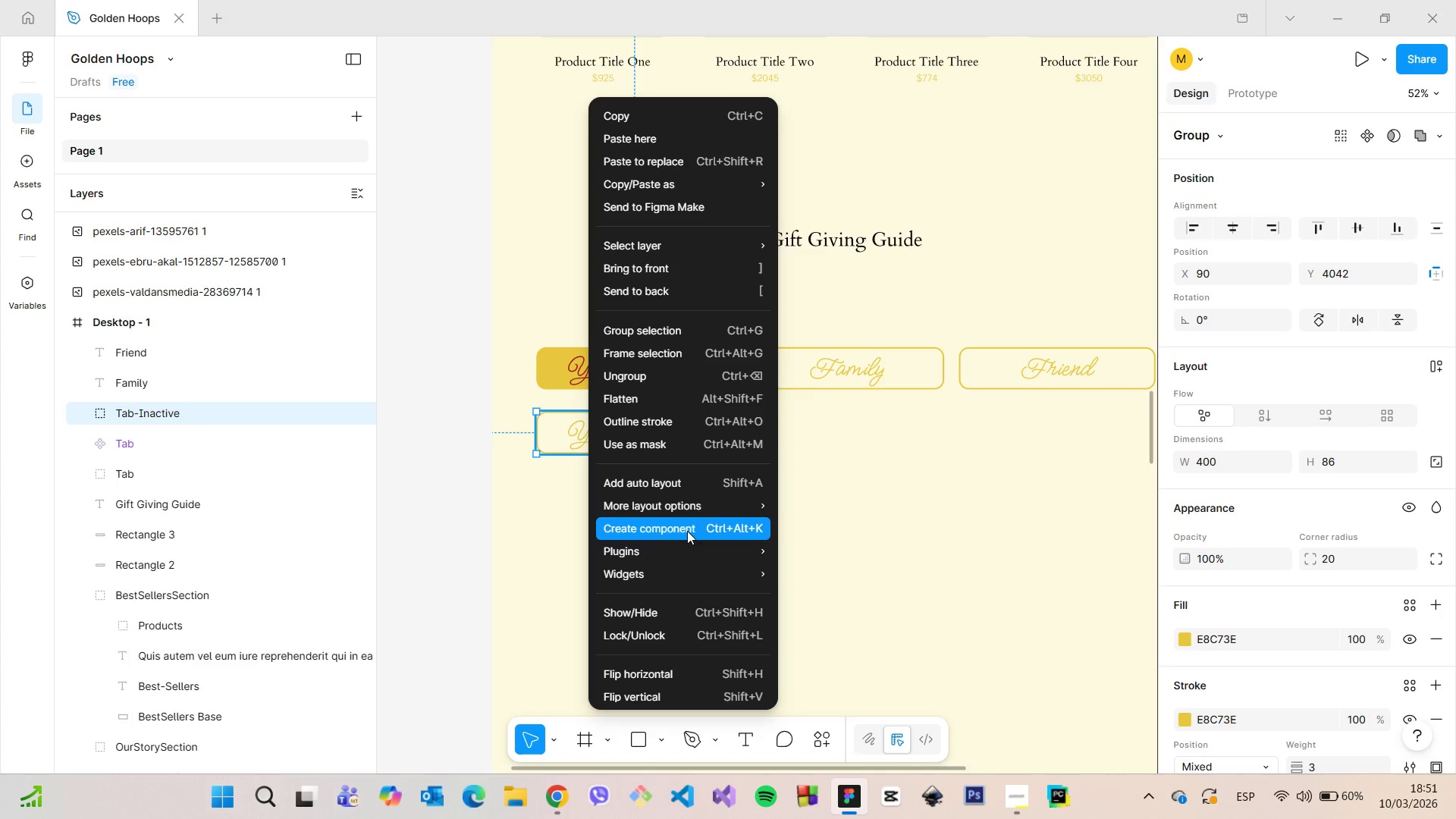 
wait(6.41)
 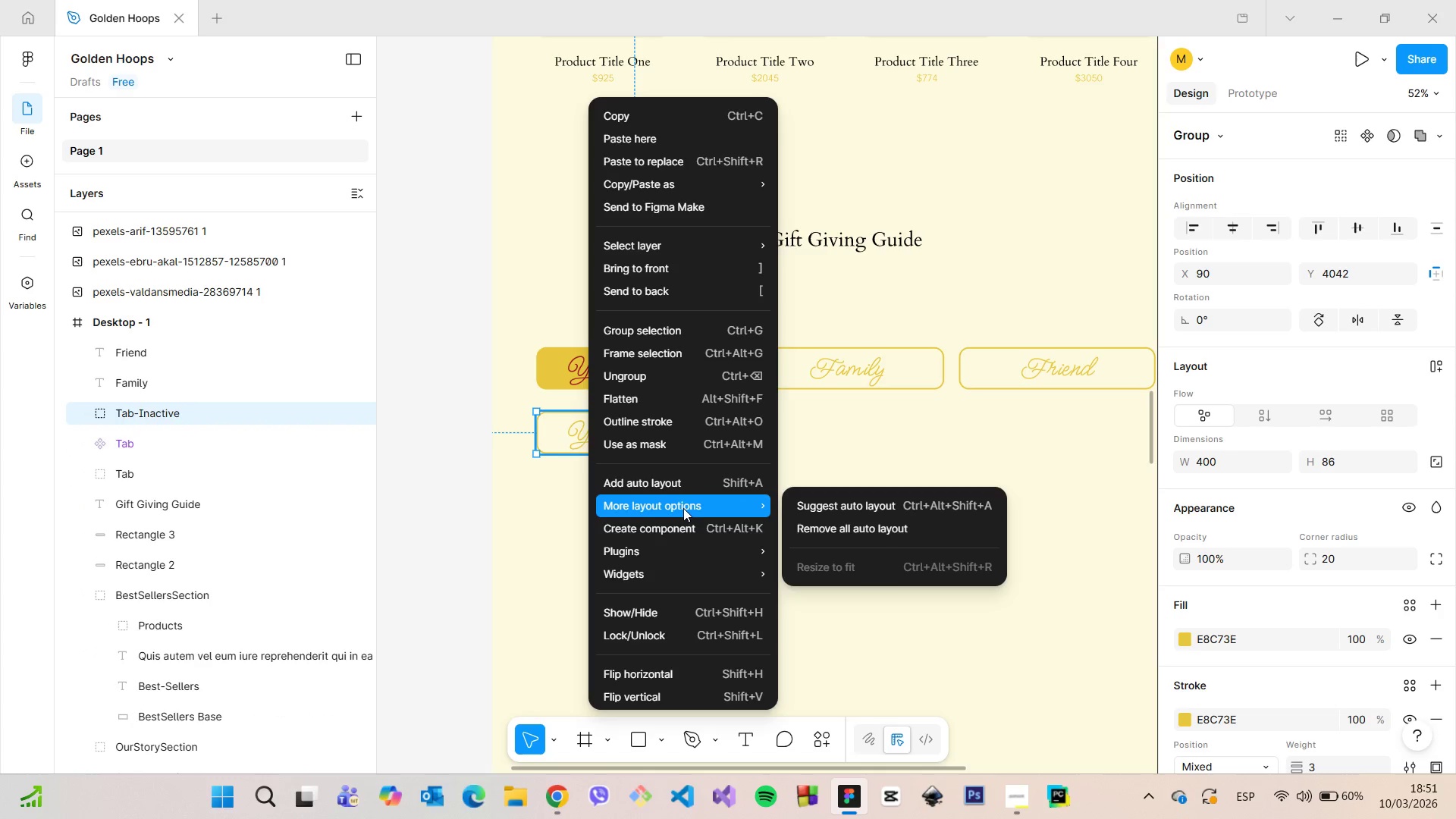 
left_click([687, 531])
 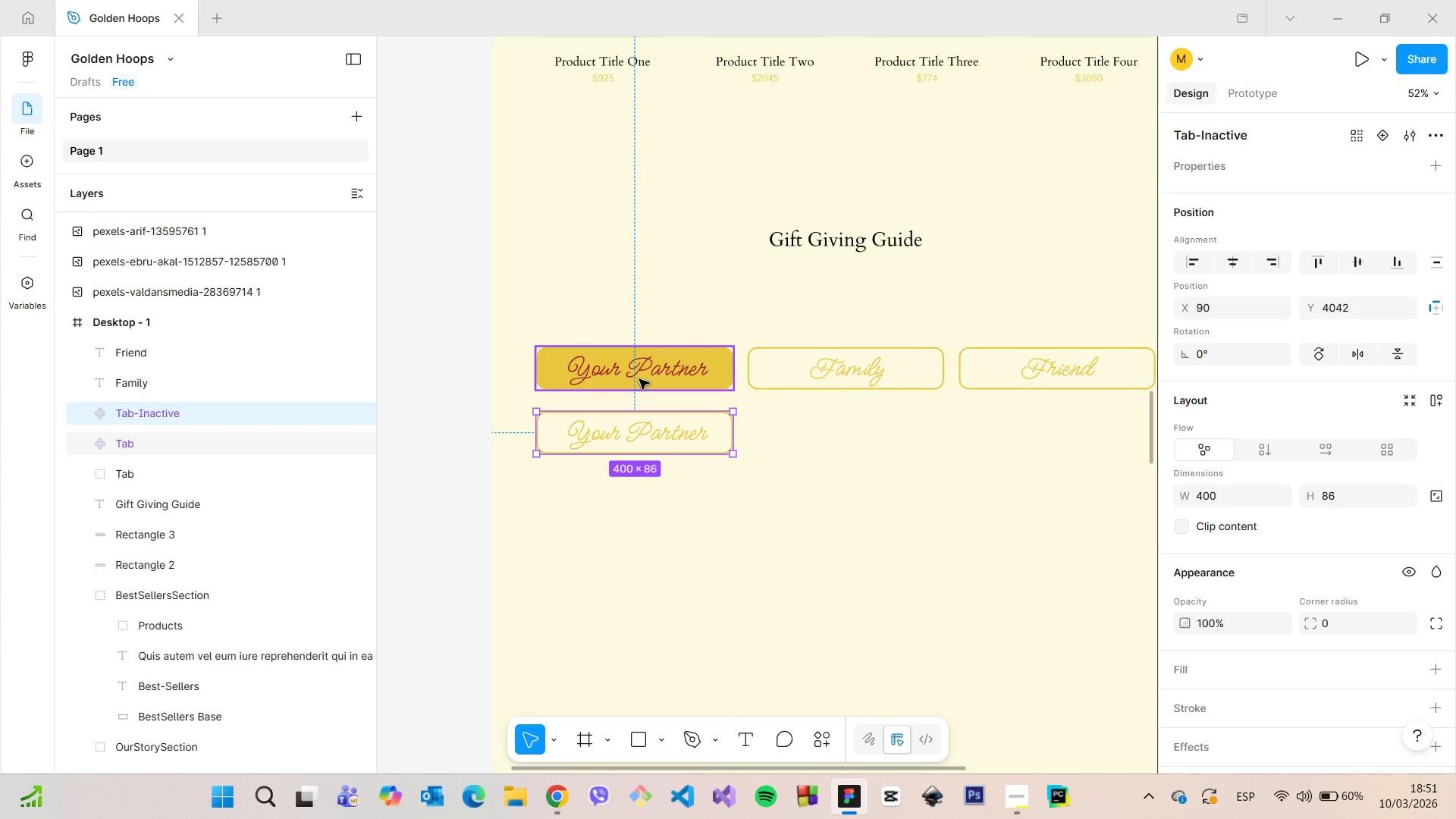 
left_click([639, 379])
 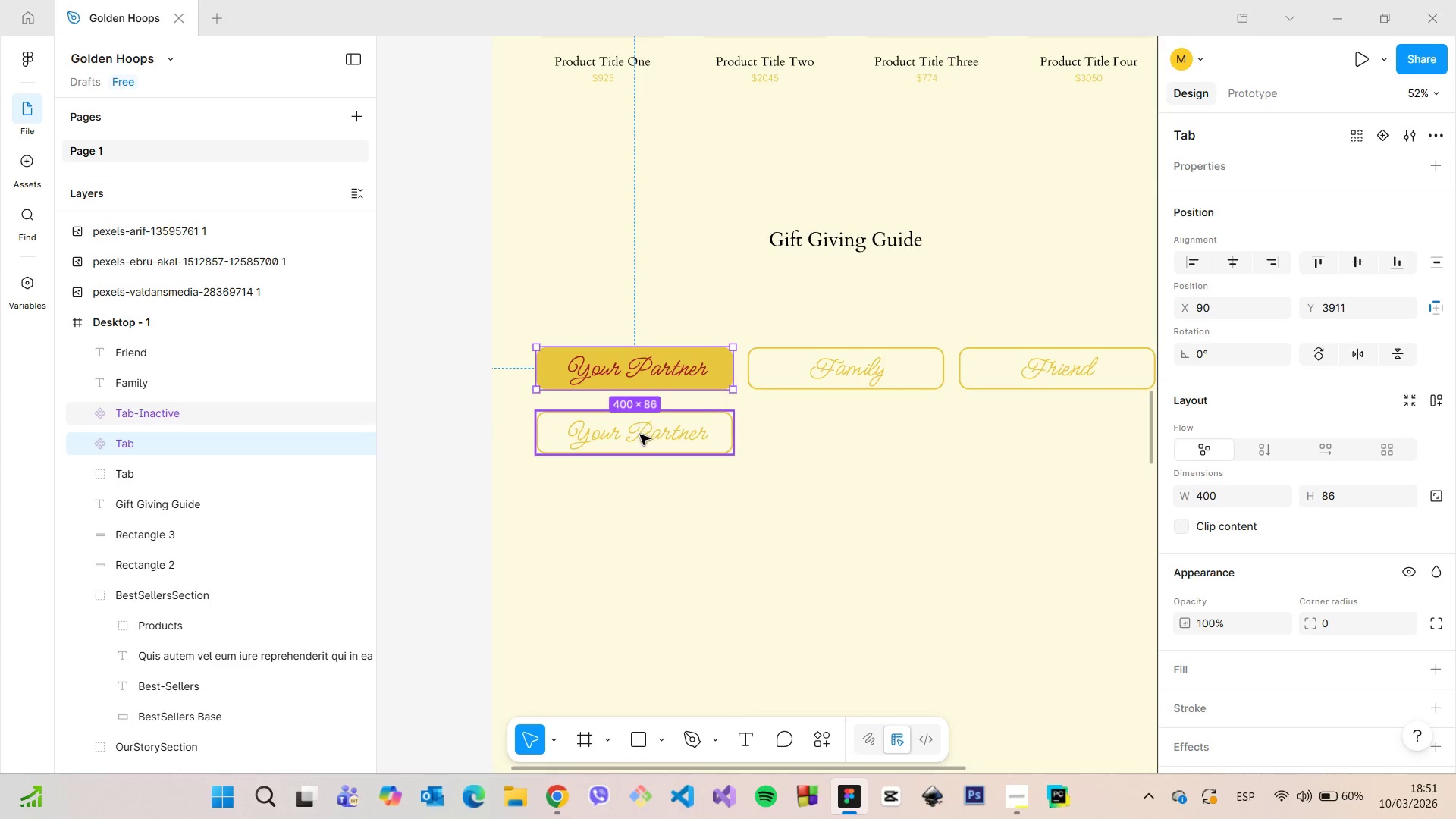 
hold_key(key=ShiftLeft, duration=0.53)
left_click([640, 435])
 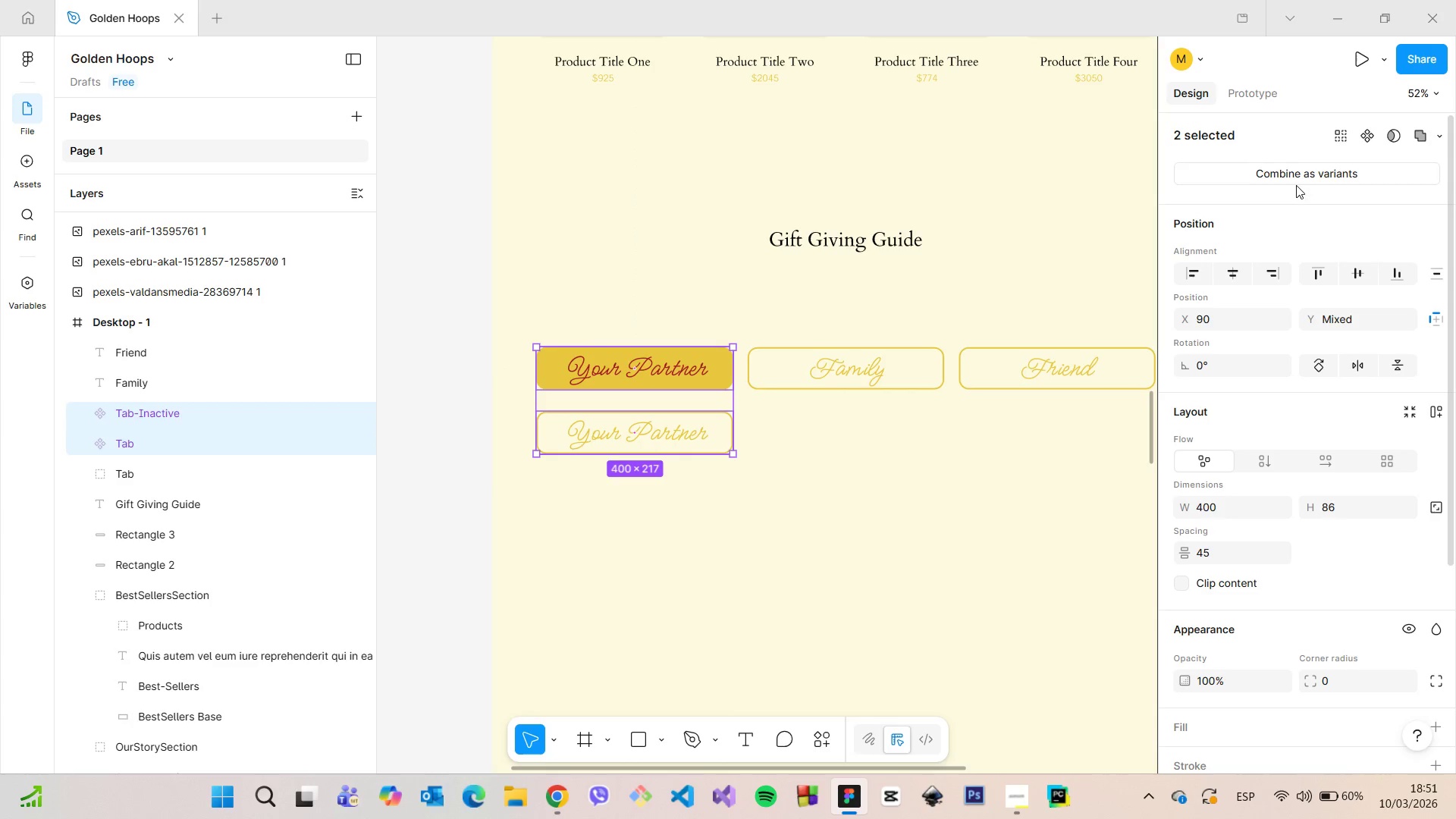 
left_click([1297, 180])
 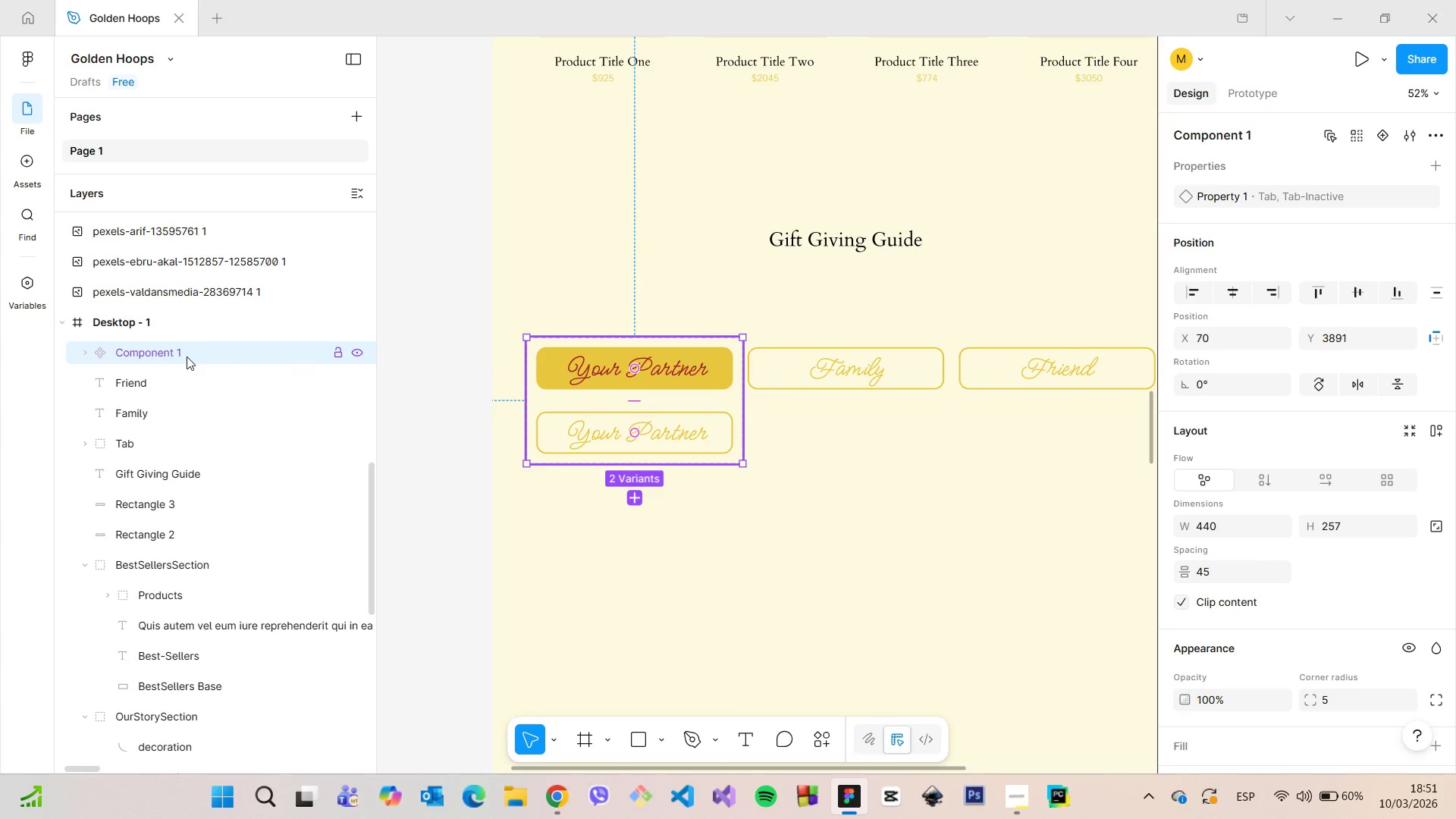 
double_click([187, 356])
 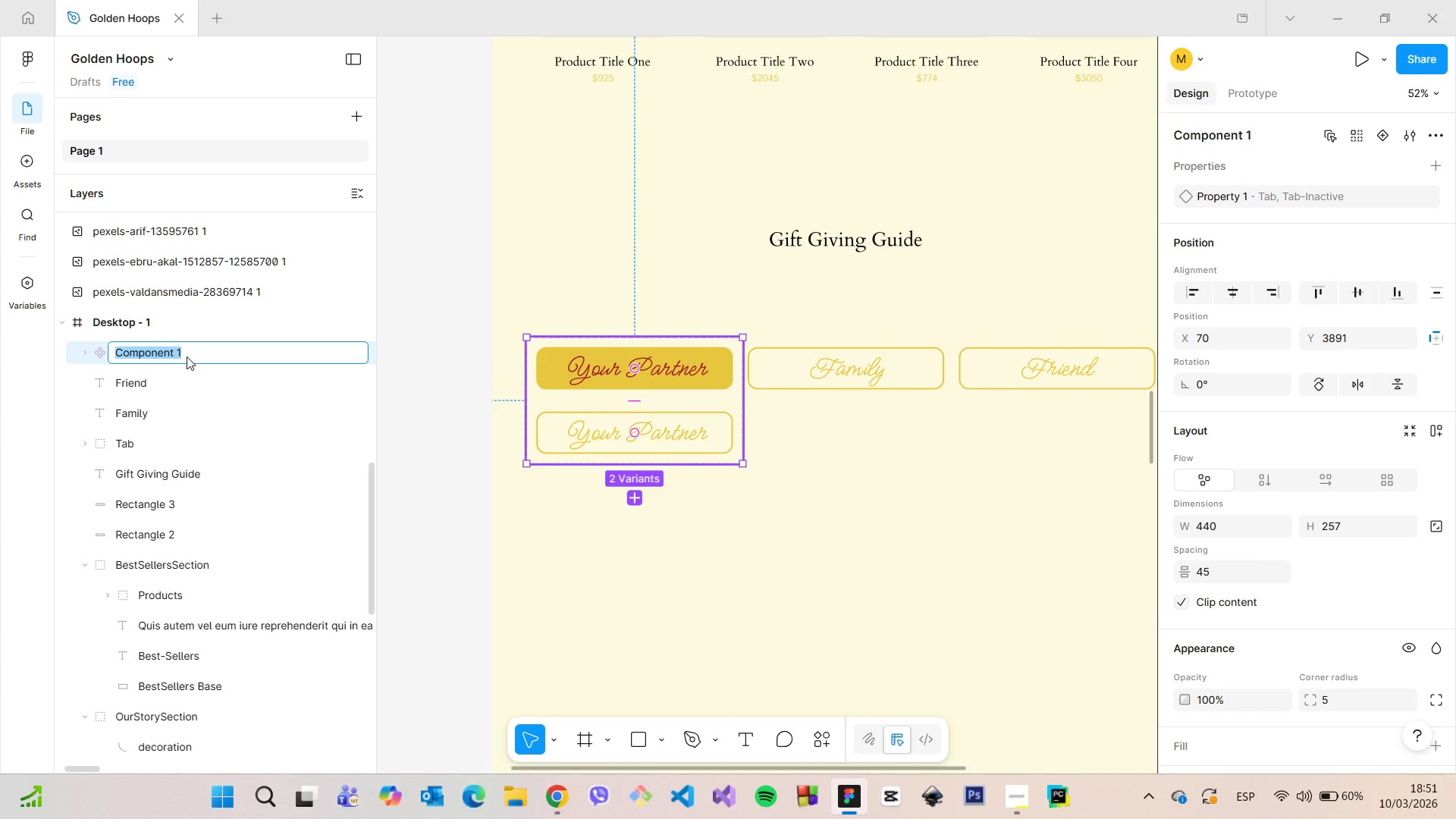 
type(Tab)
 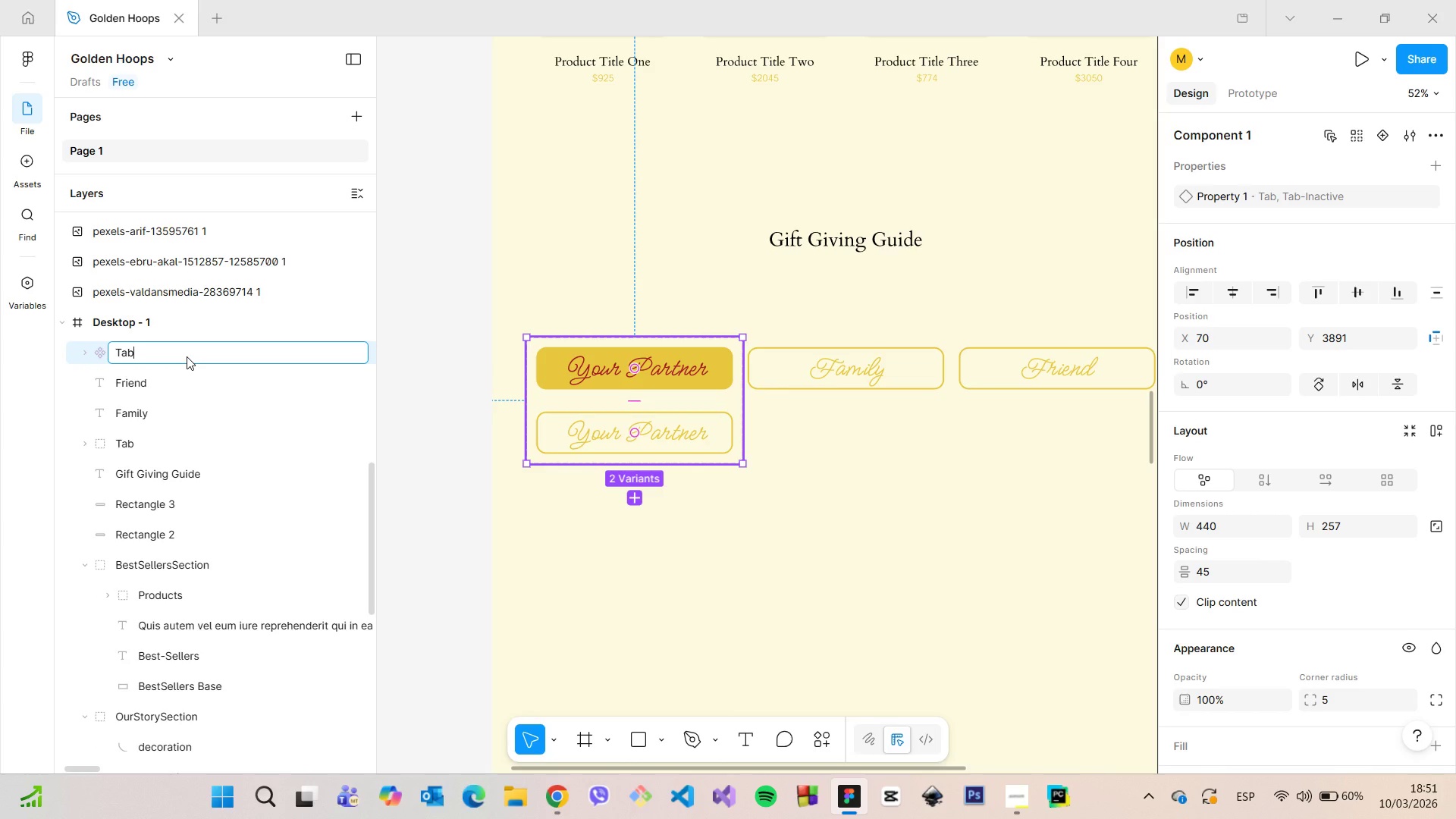 
key(Enter)
 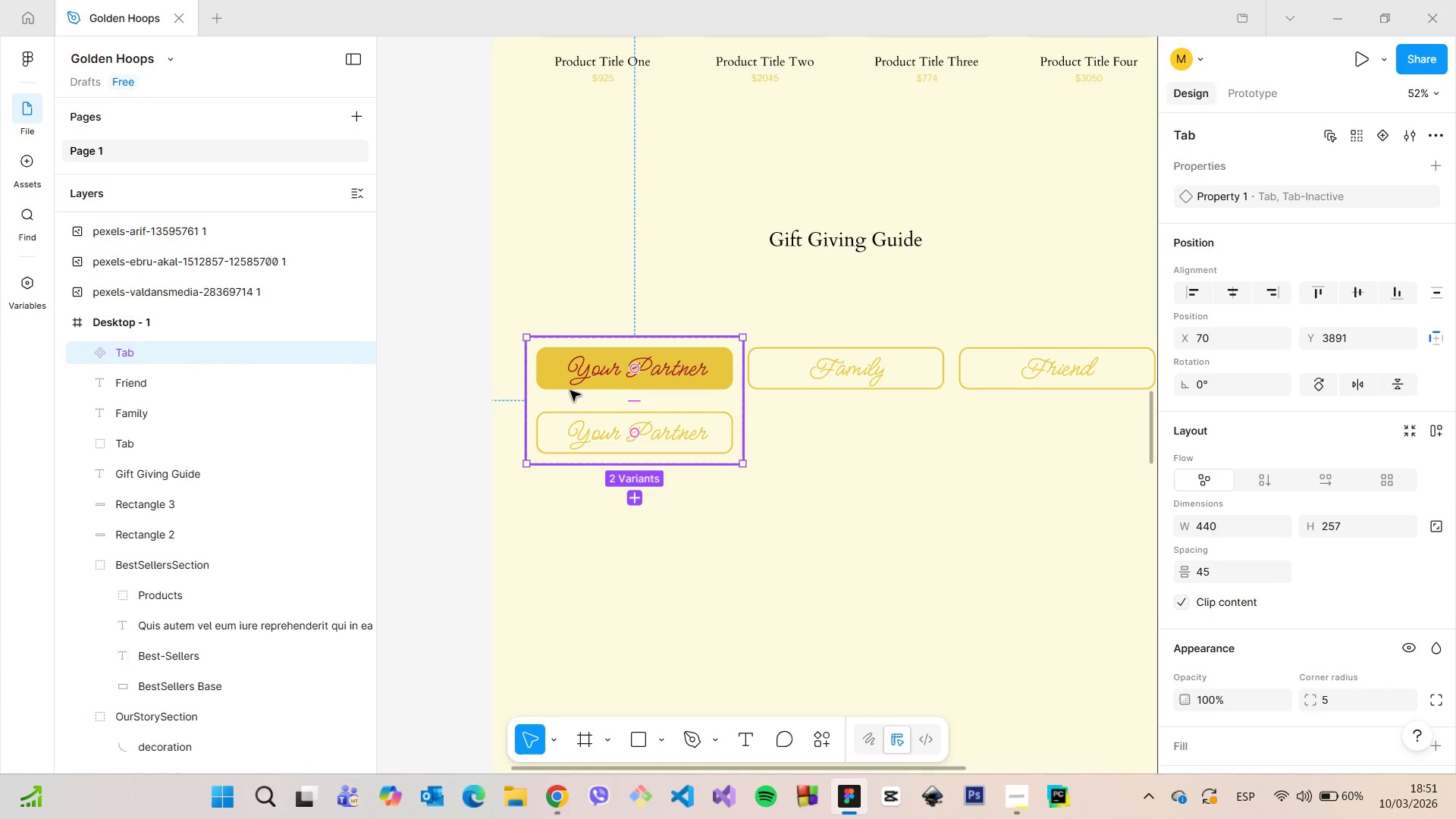 
left_click([563, 382])
 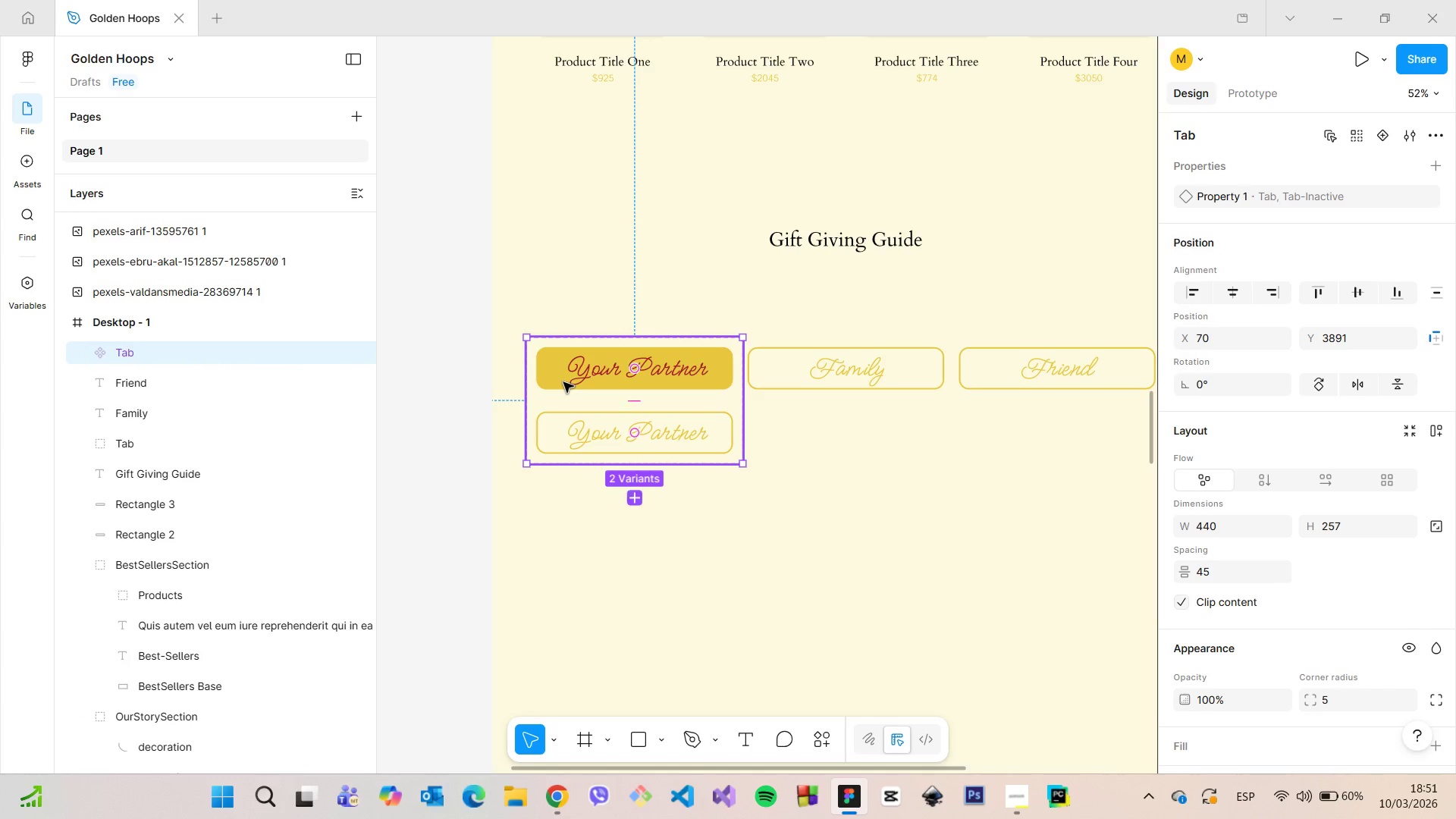 
double_click([563, 382])
 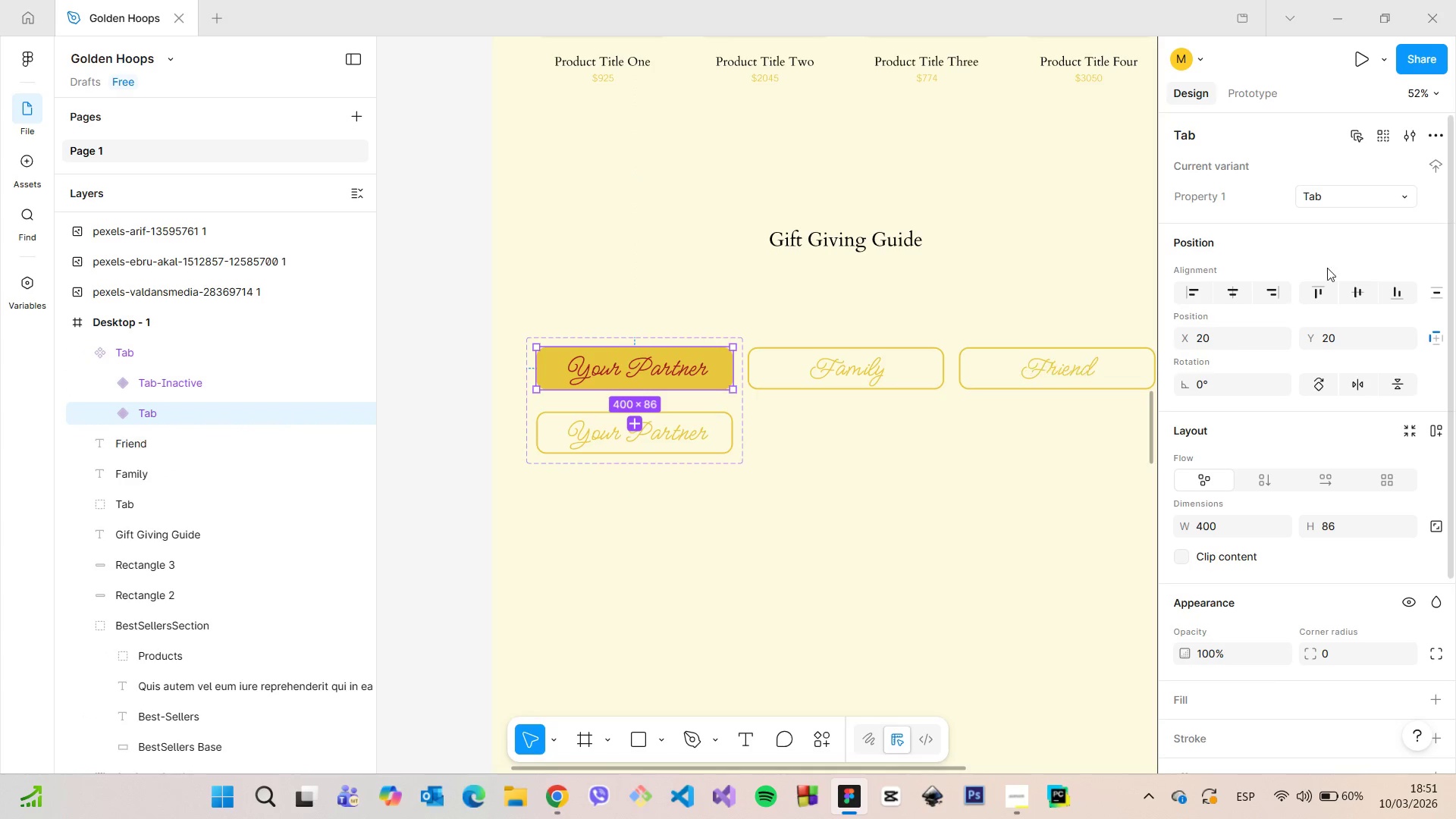 
left_click([1264, 102])
 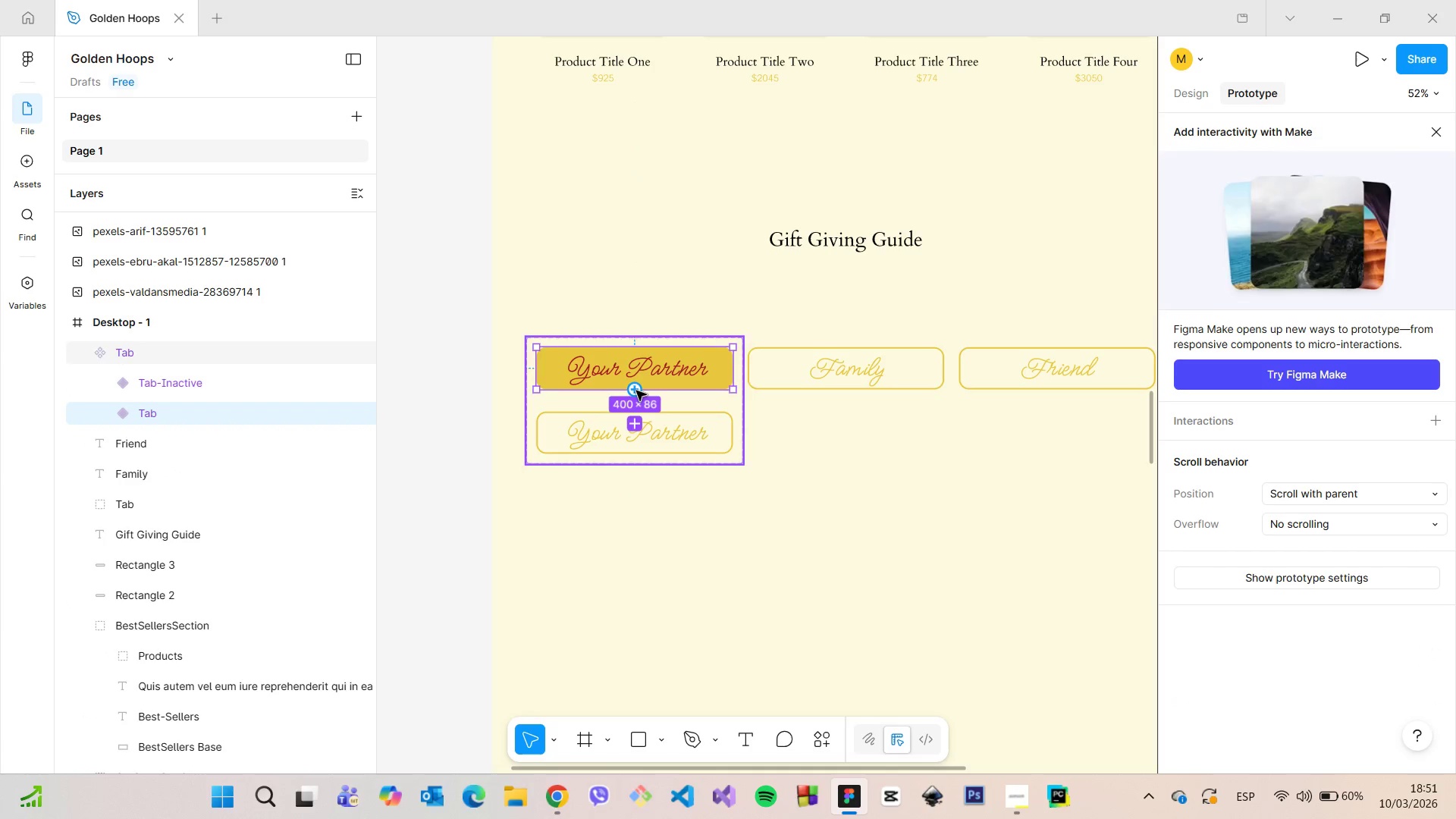 
left_click_drag(start_coordinate=[636, 390], to_coordinate=[637, 418])
 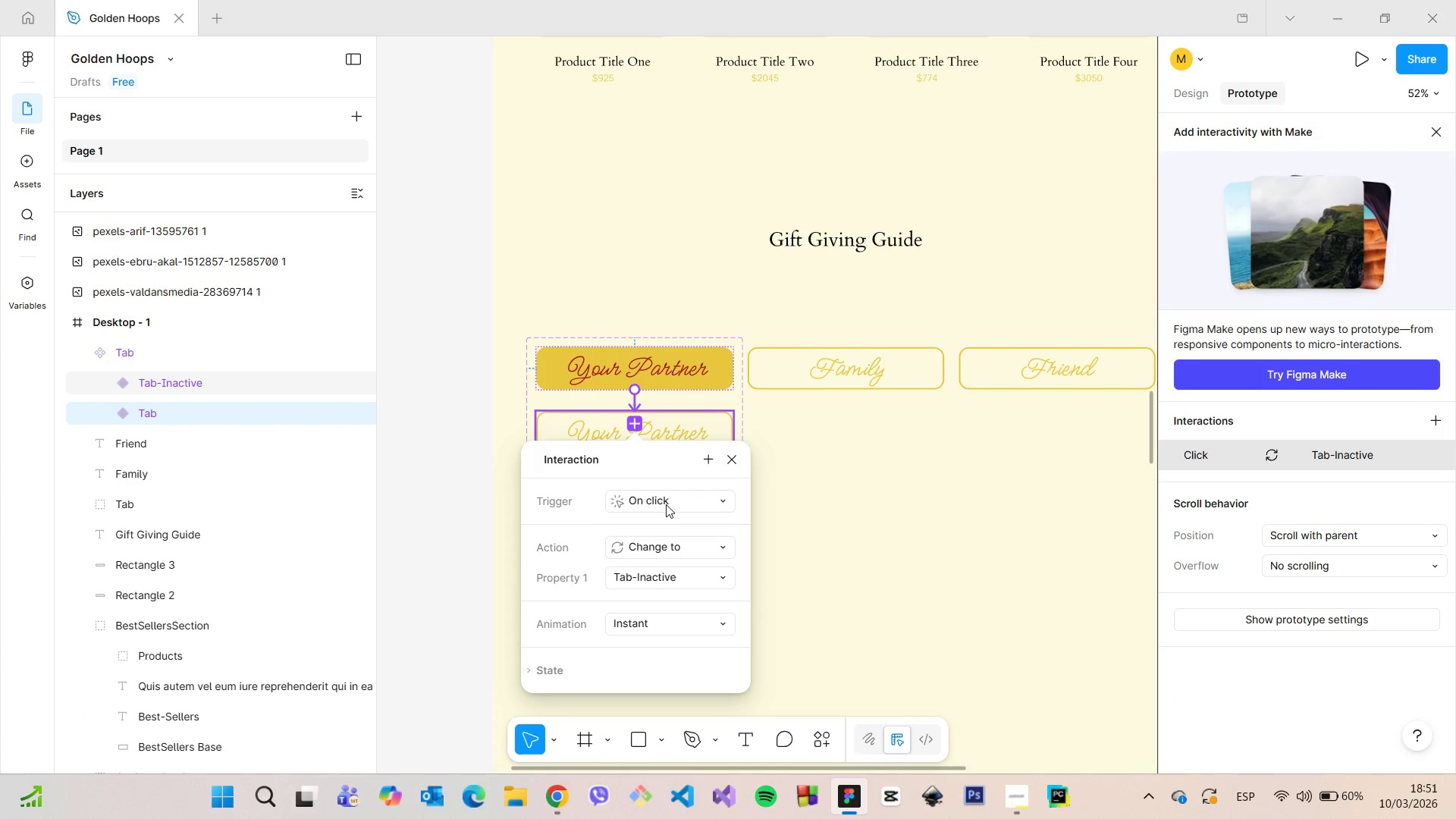 
left_click([668, 506])
 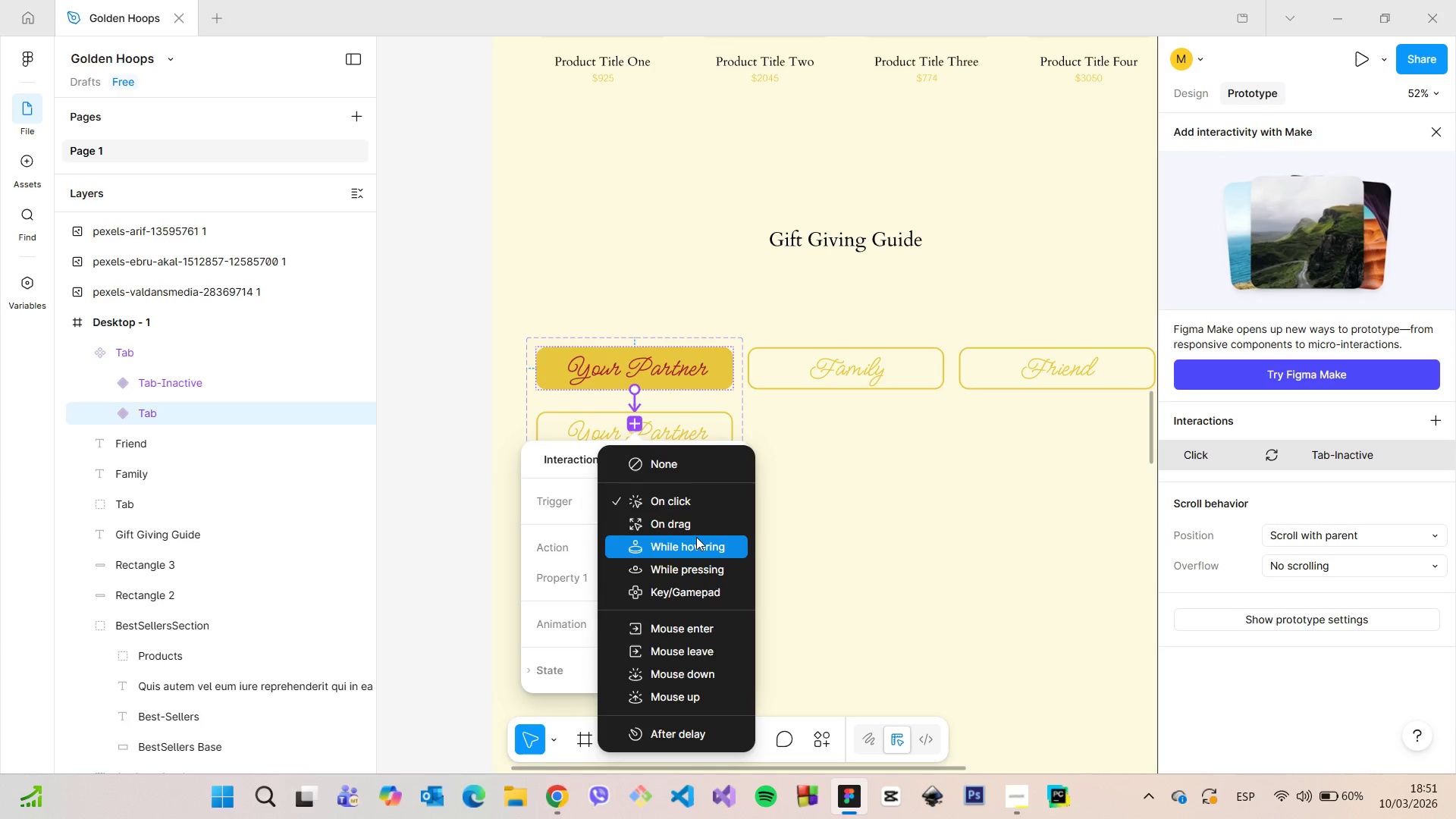 
wait(8.14)
 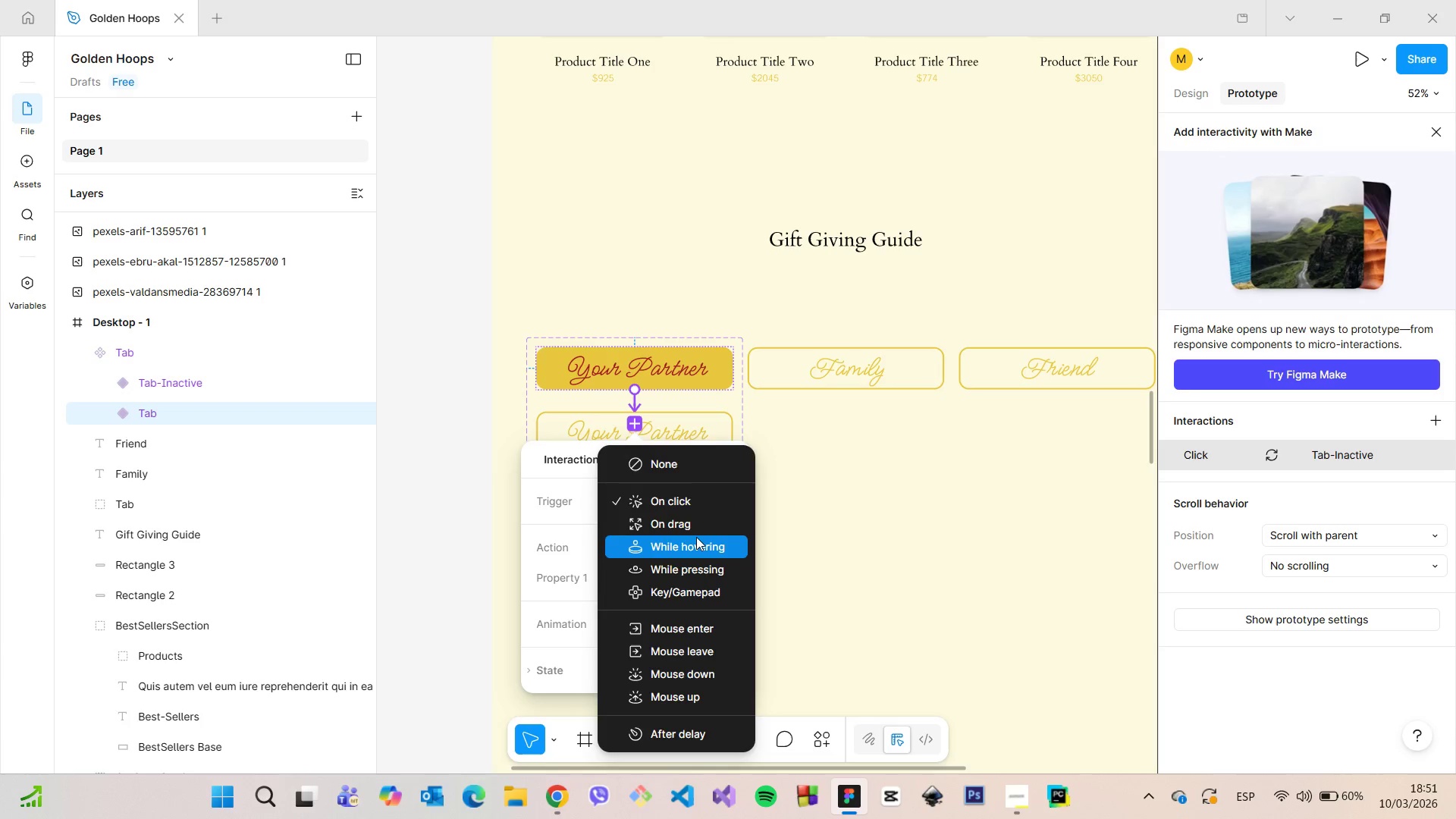 
left_click([688, 506])
 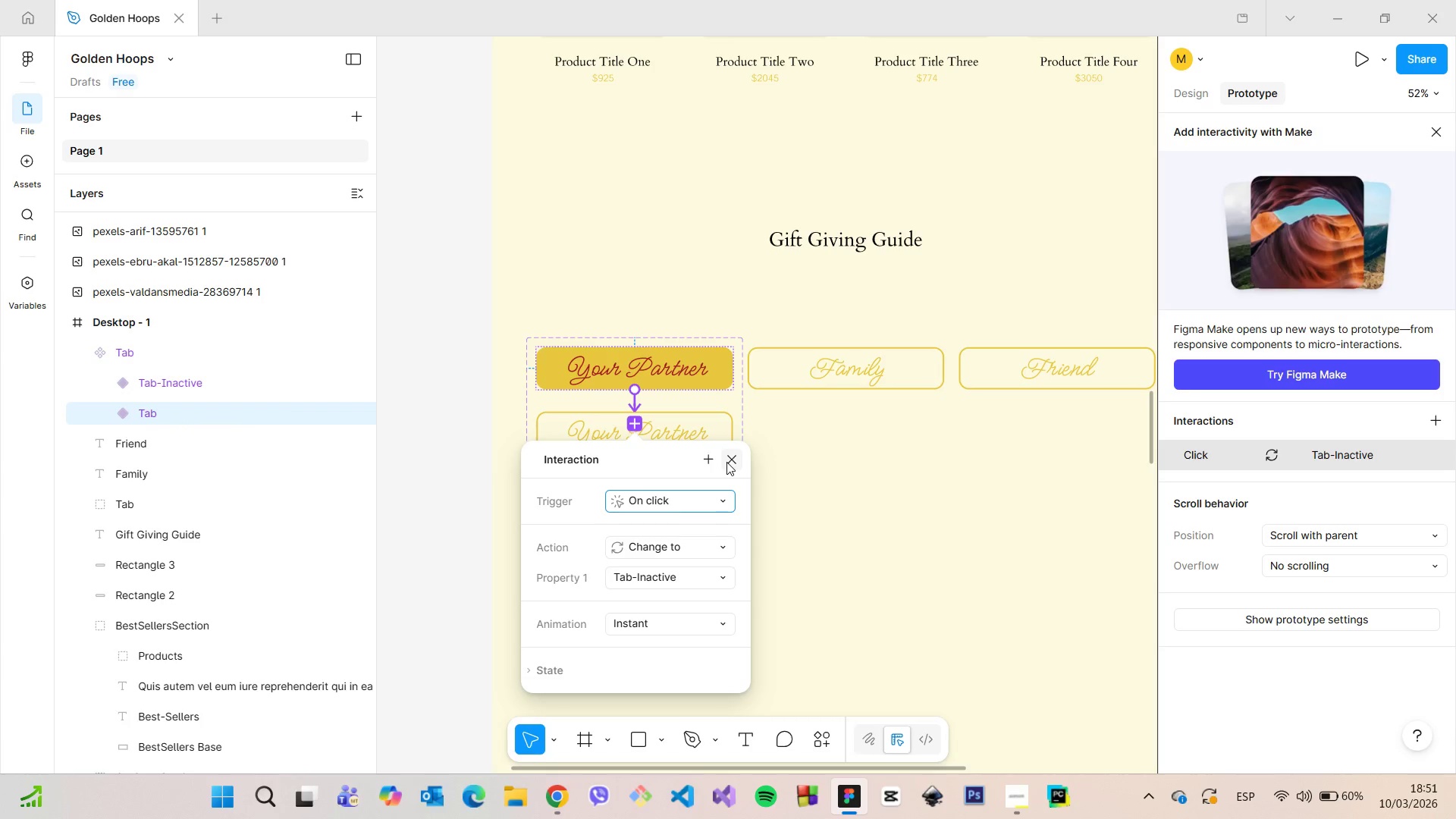 
left_click([726, 462])
 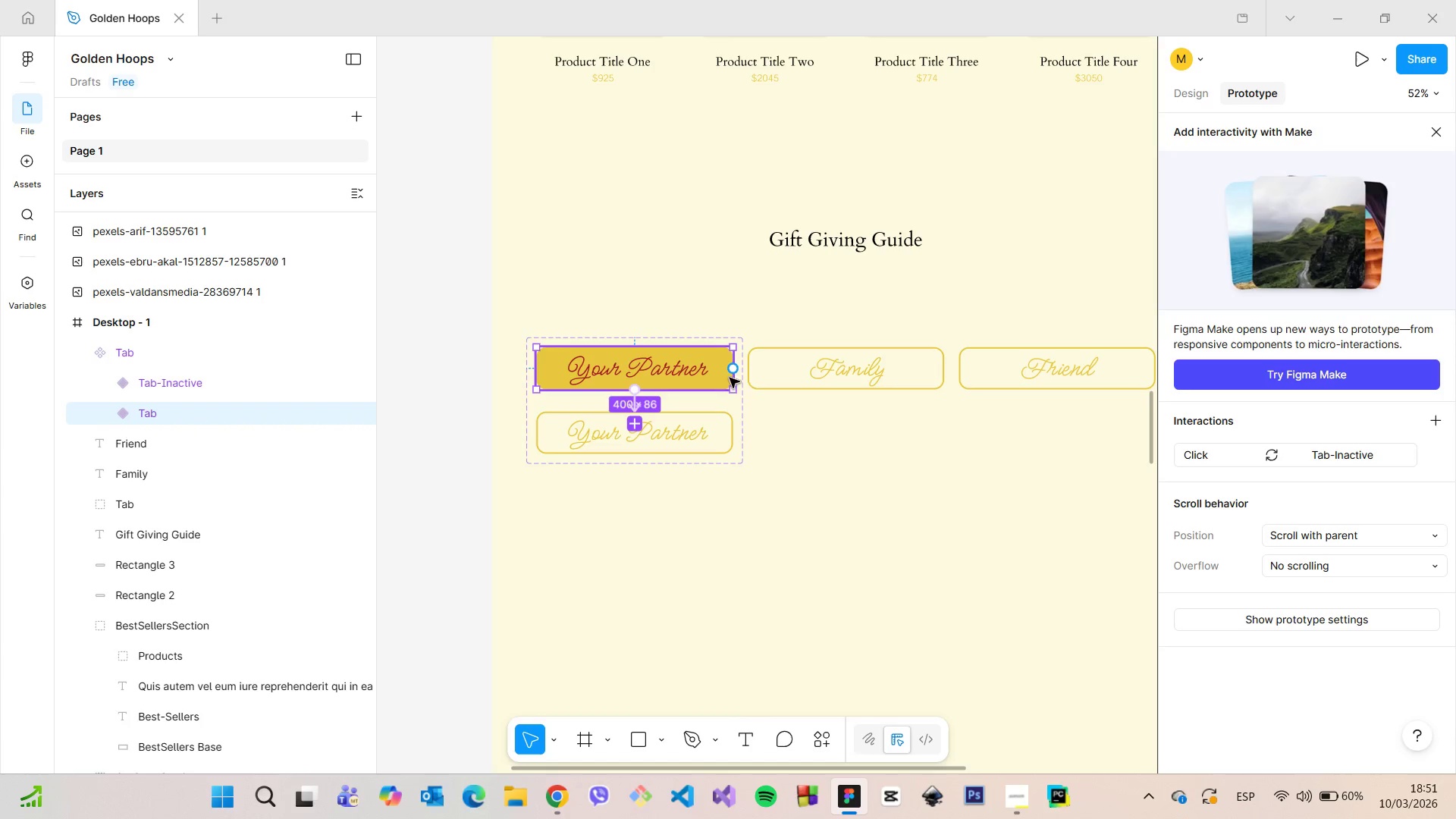 
wait(6.88)
 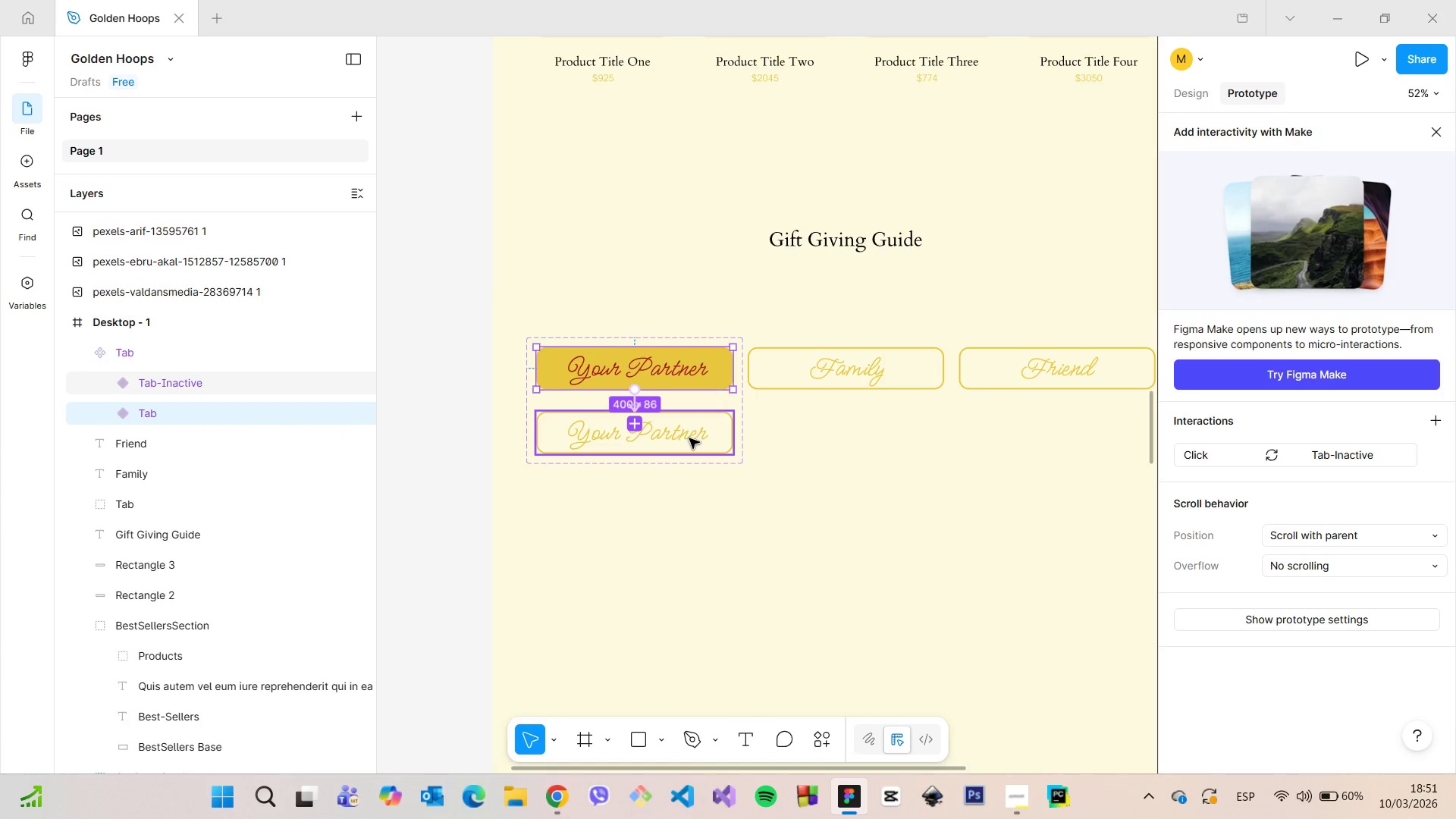 
left_click([669, 416])
 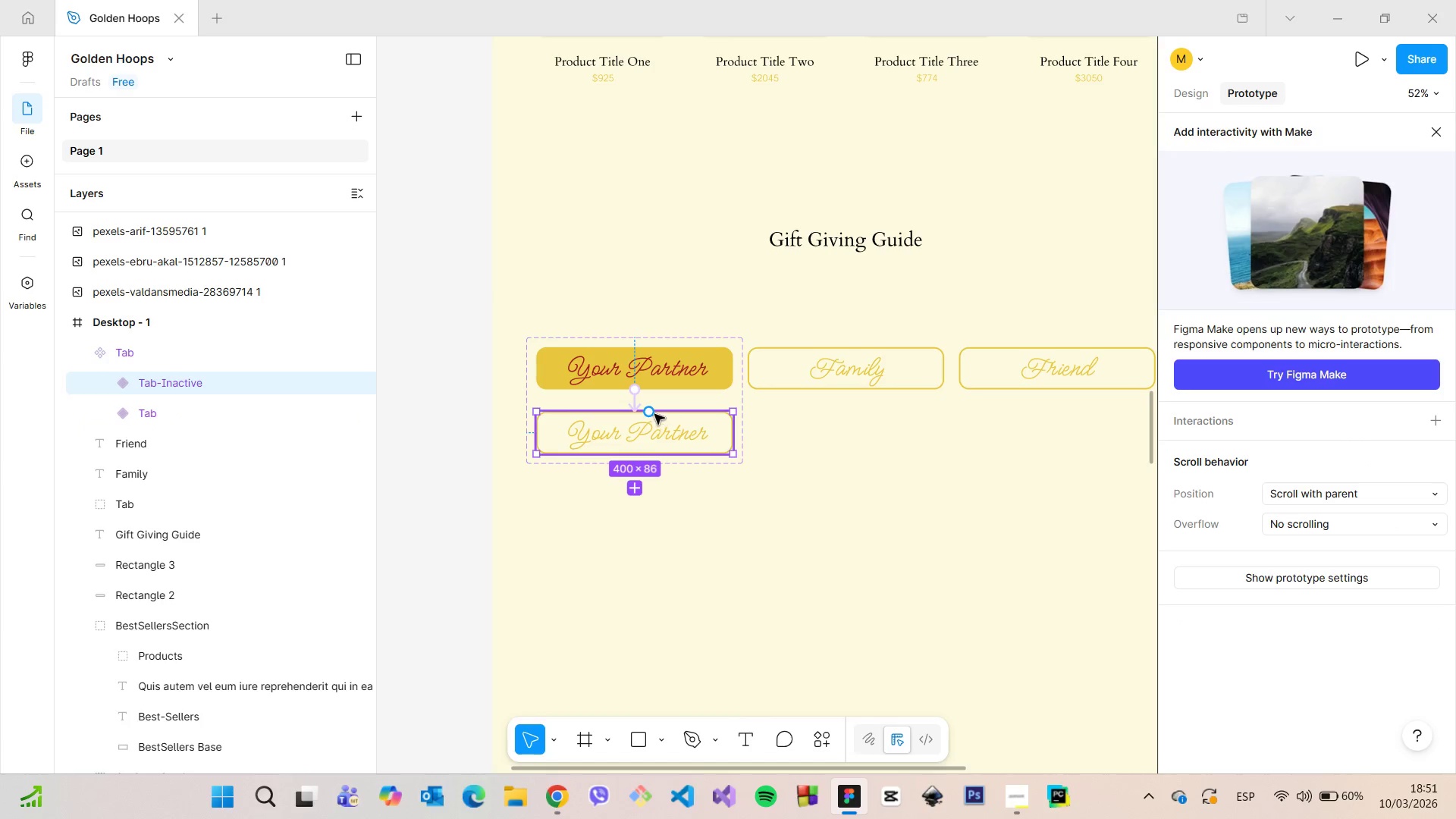 
left_click_drag(start_coordinate=[651, 412], to_coordinate=[653, 386])
 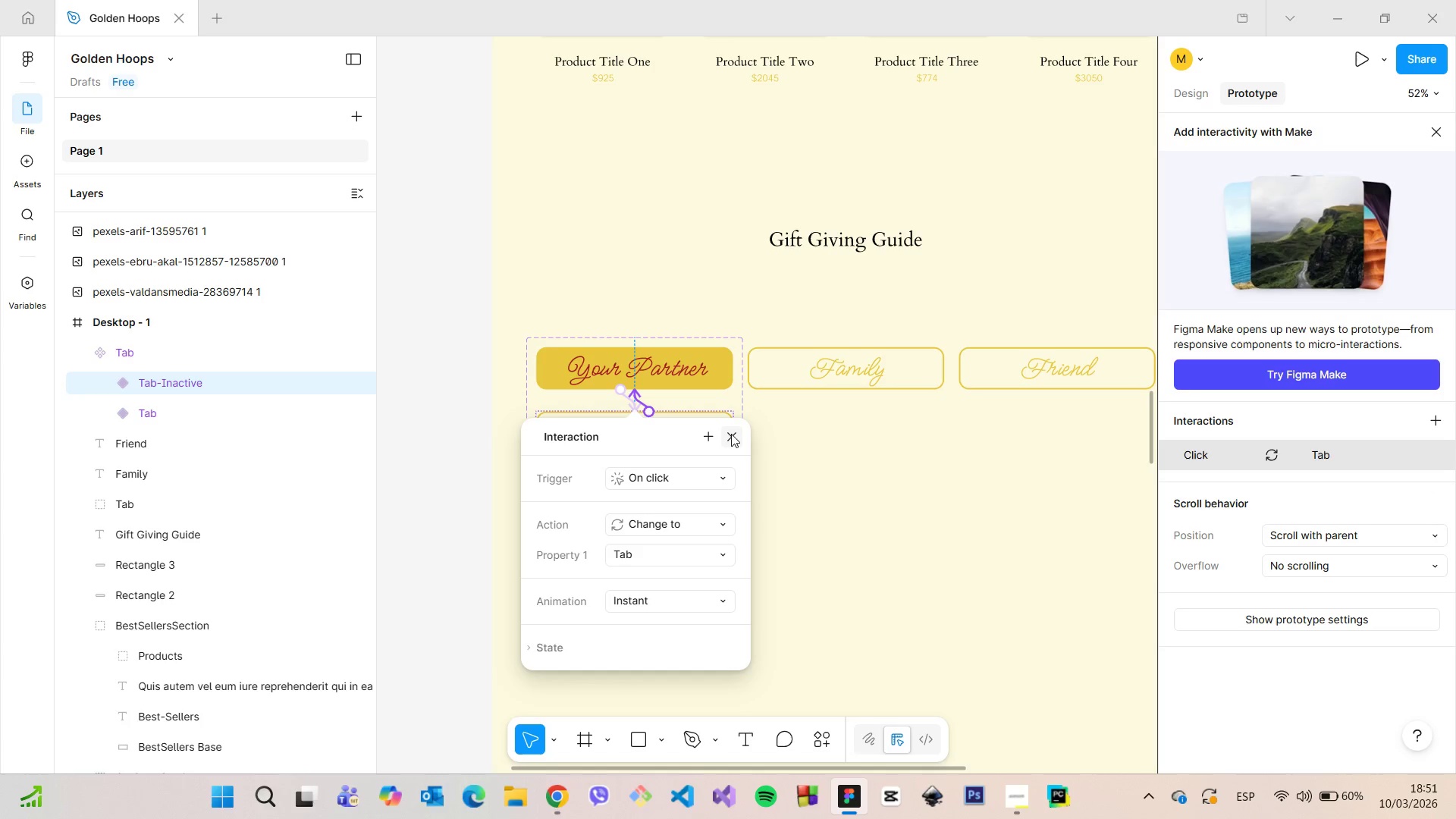 
left_click([895, 468])
 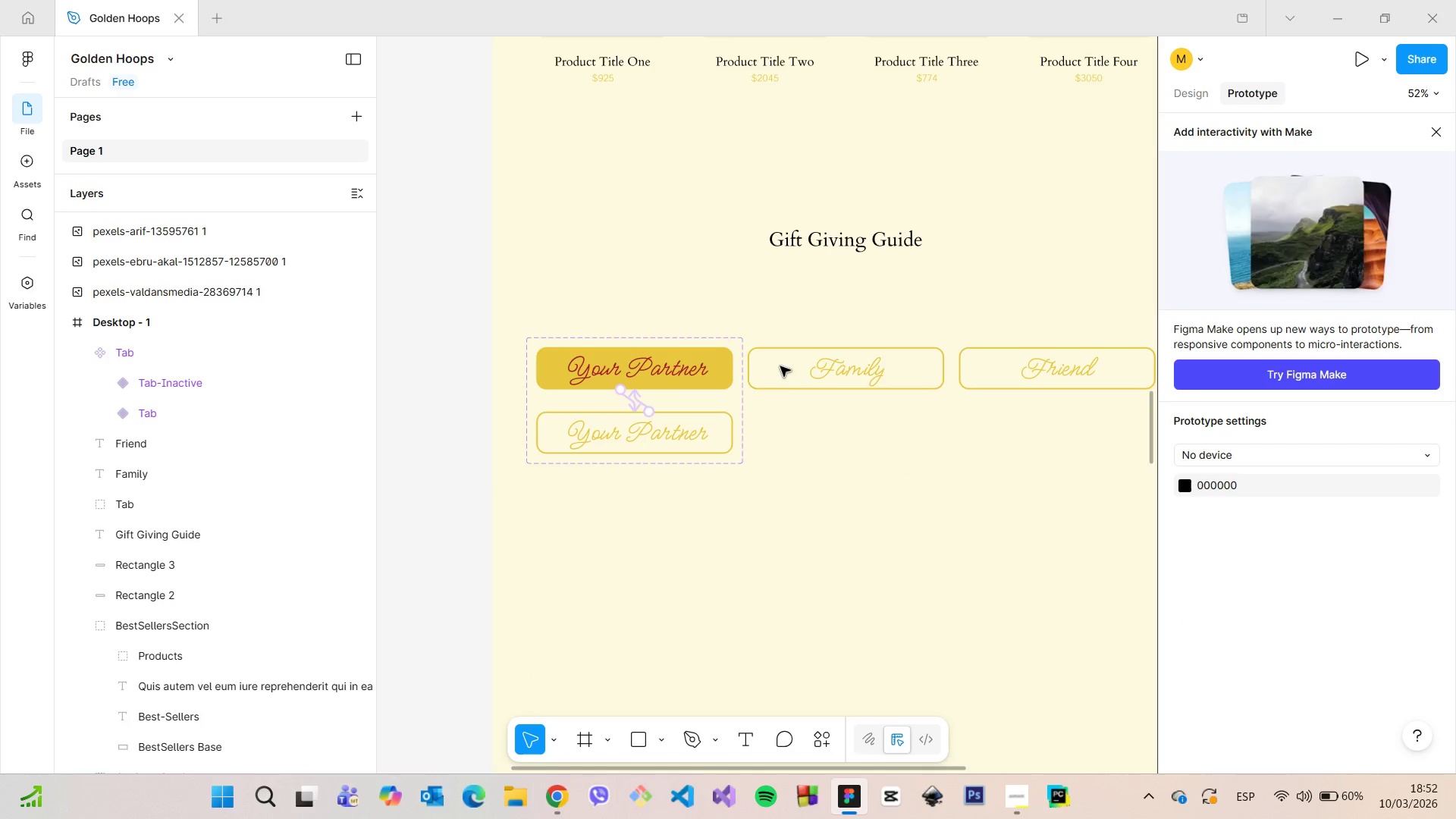 
wait(9.03)
 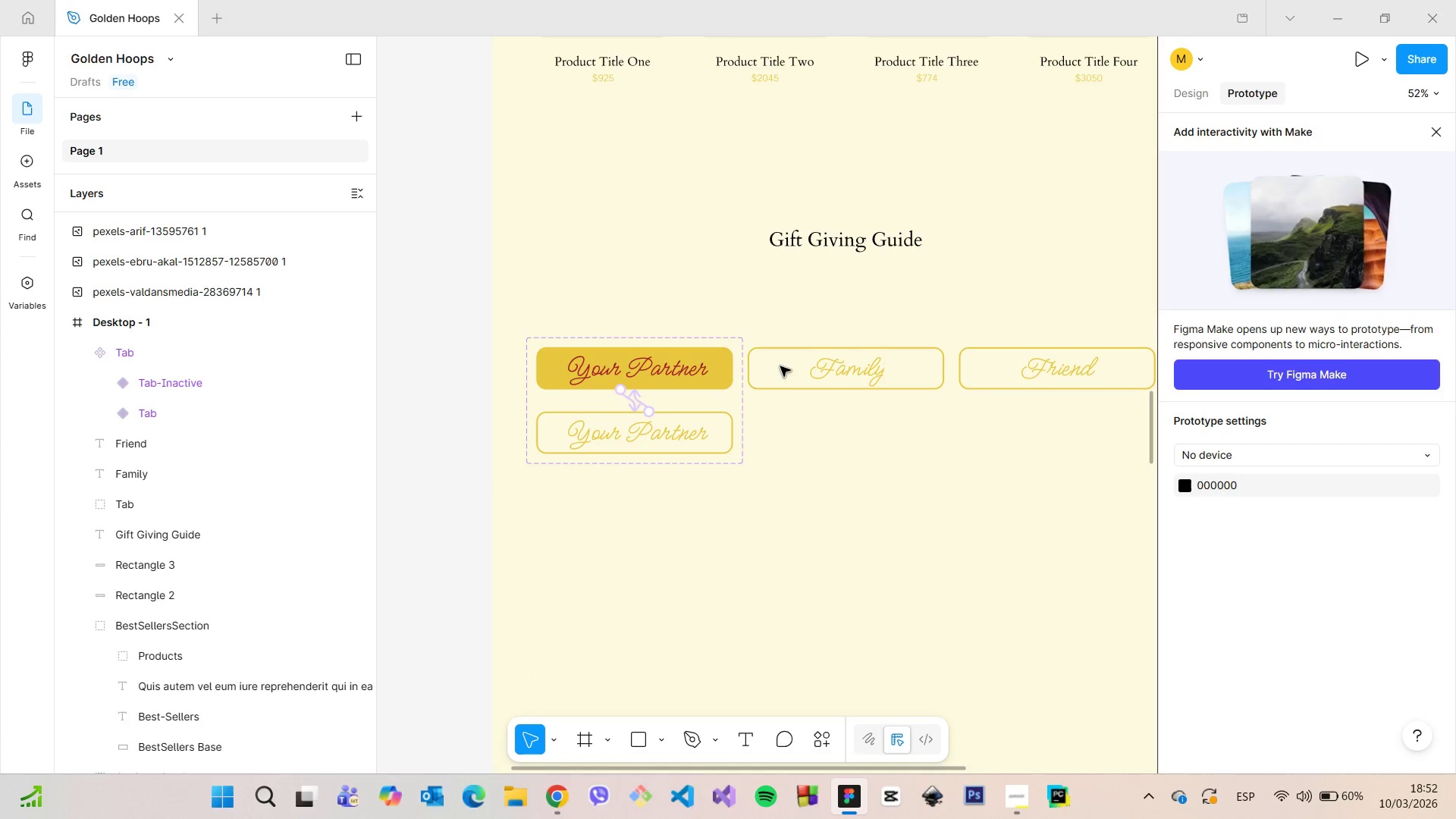 
left_click([629, 404])
 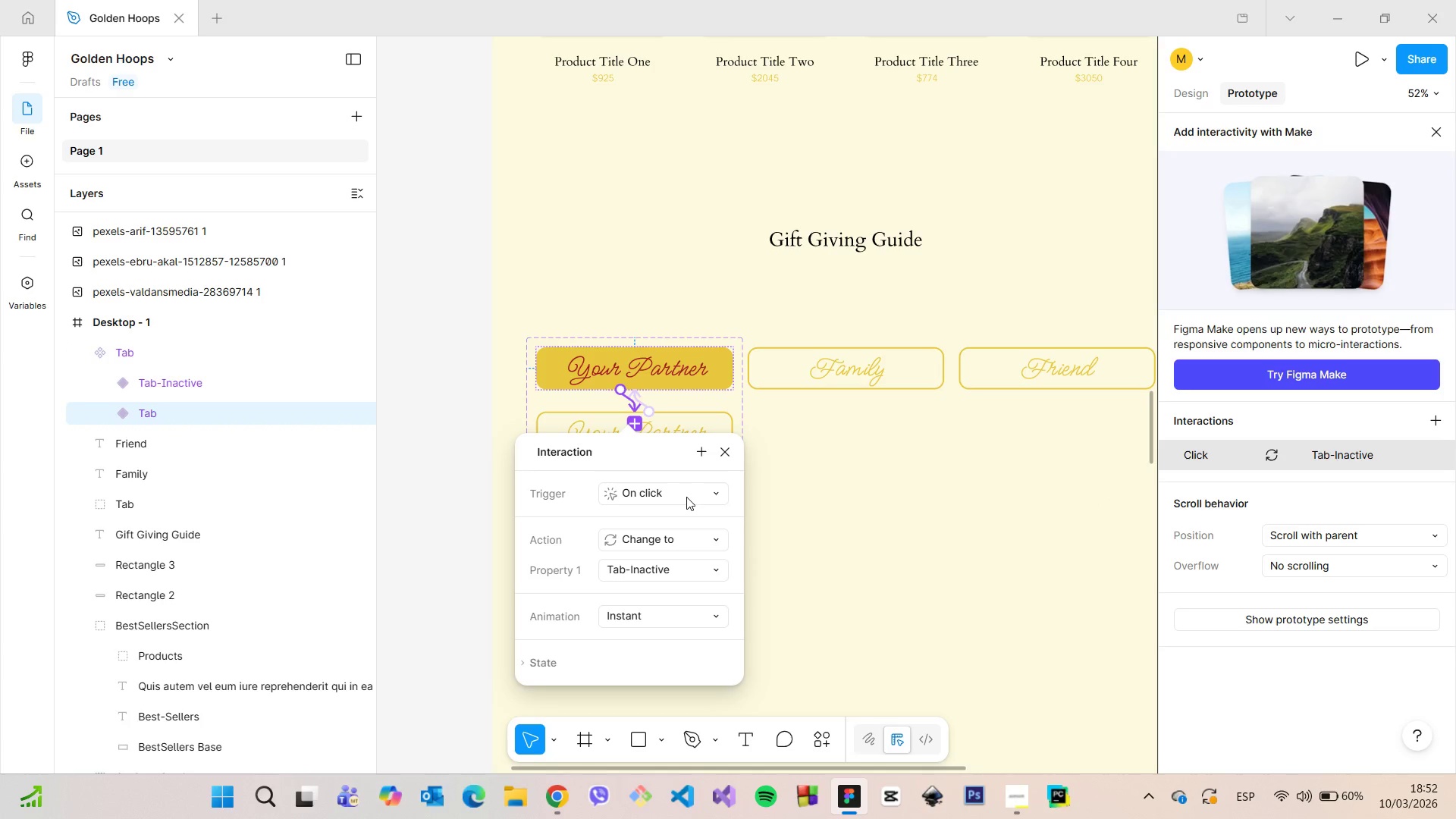 
left_click([686, 497])
 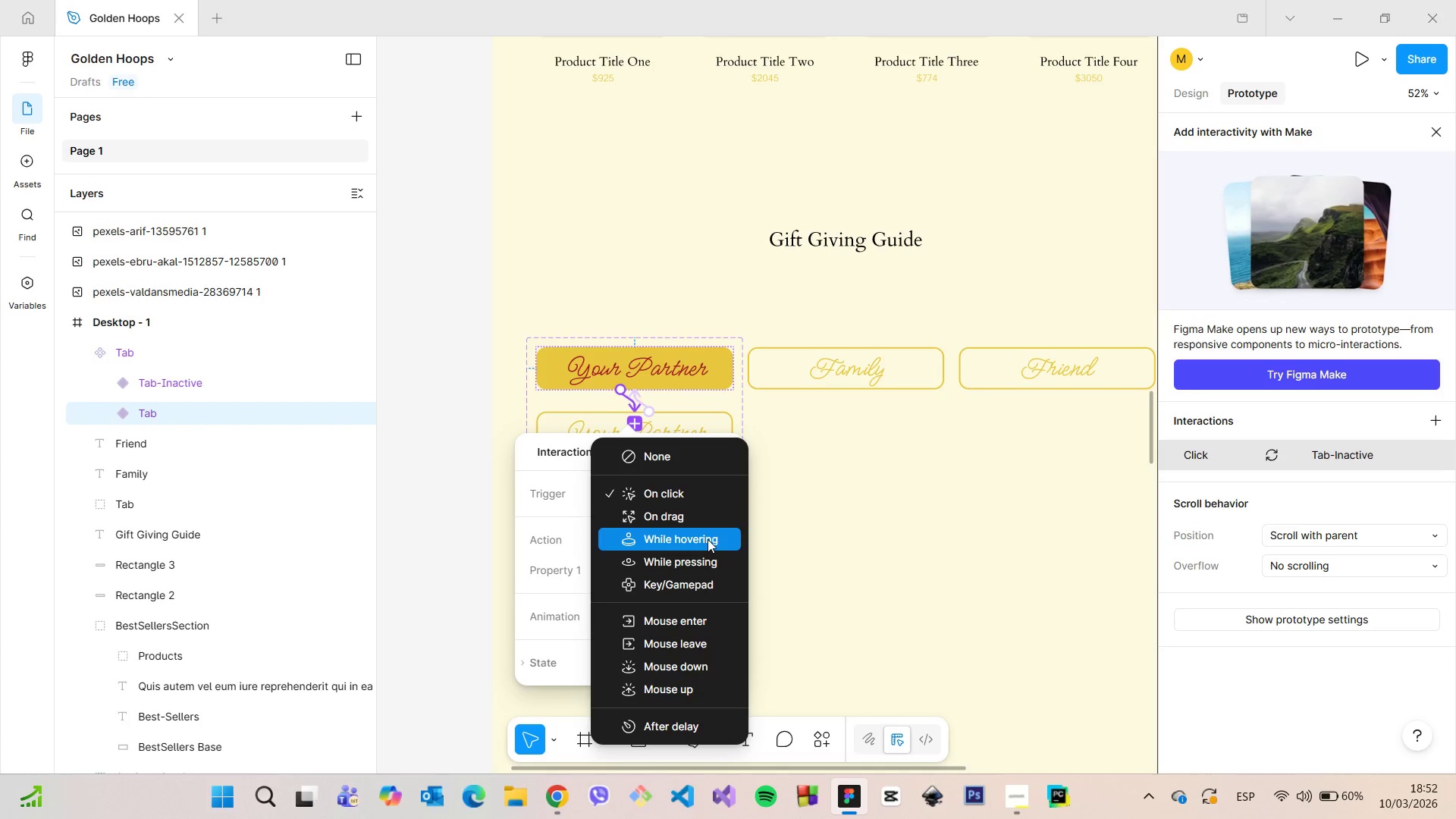 
left_click([708, 539])
 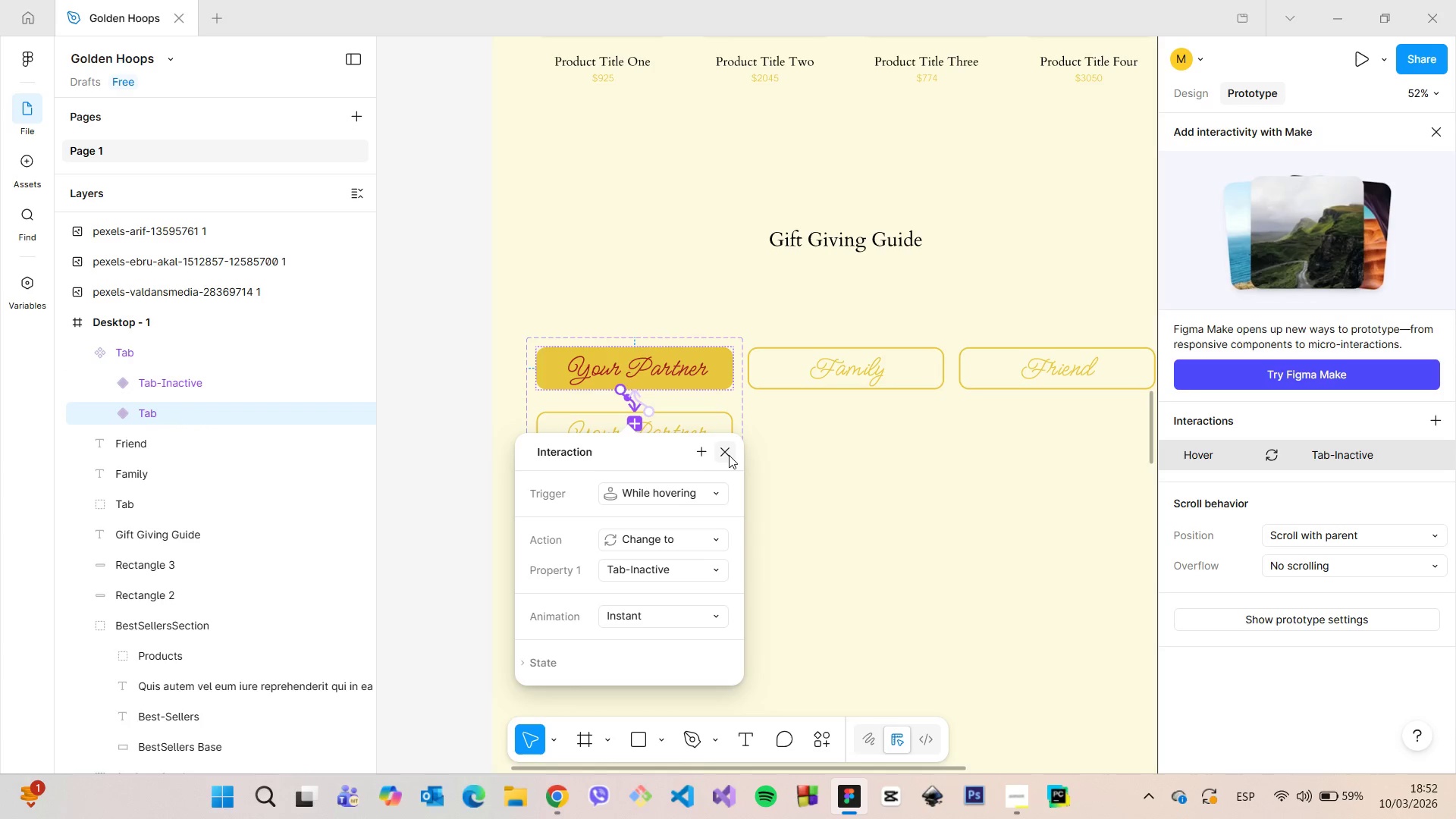 
left_click([729, 455])
 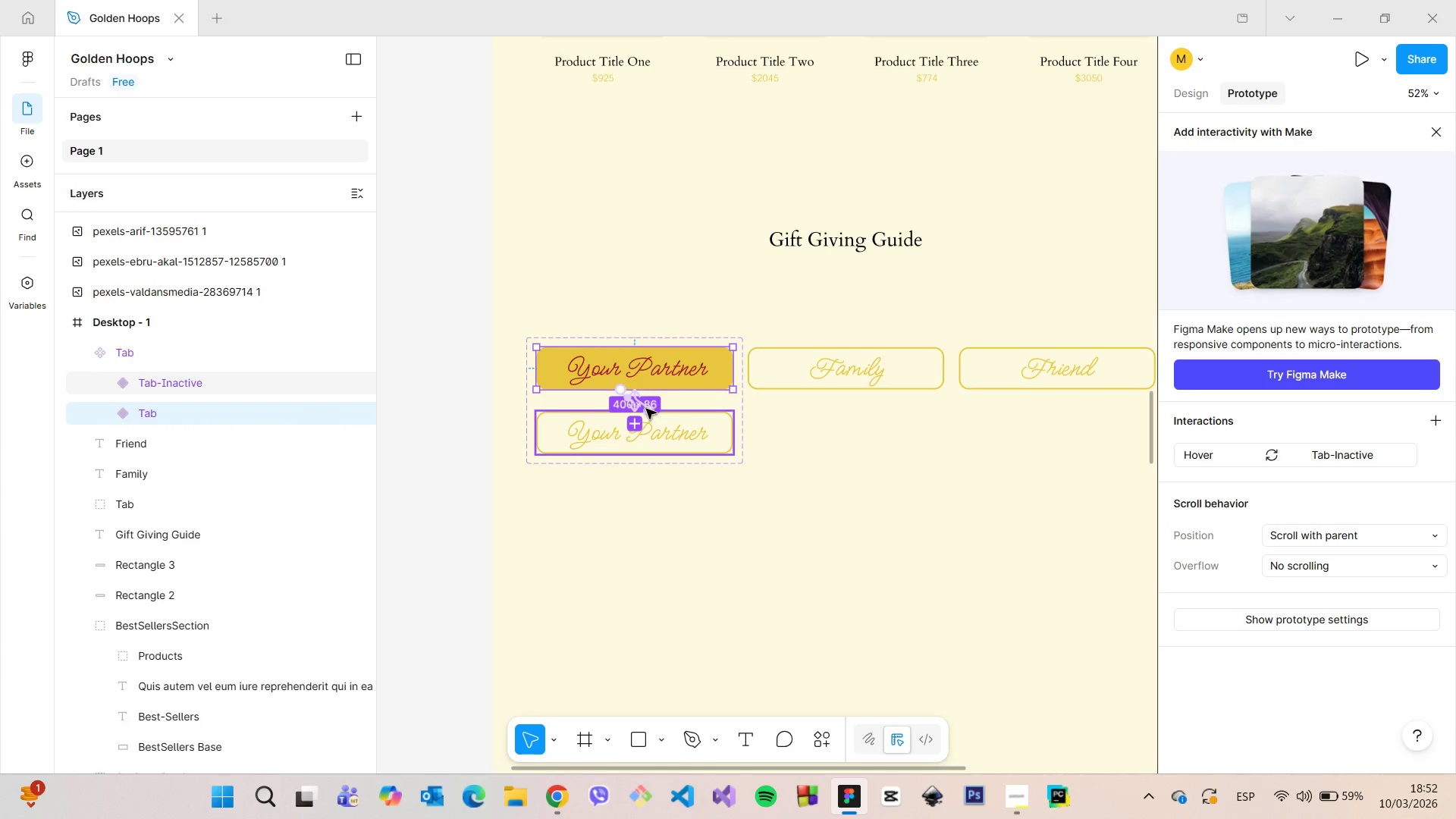 
left_click([644, 406])
 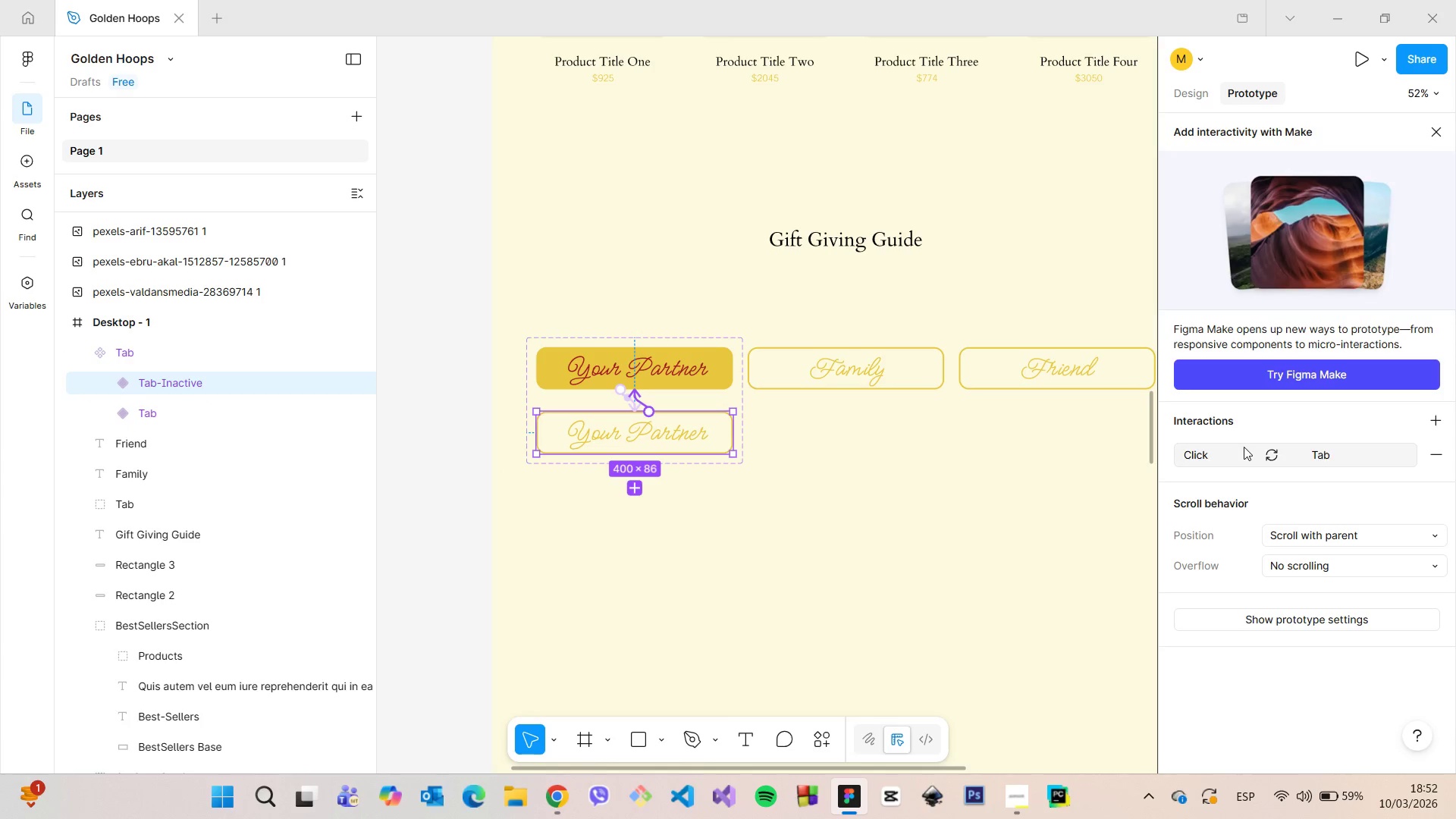 
left_click([1217, 453])
 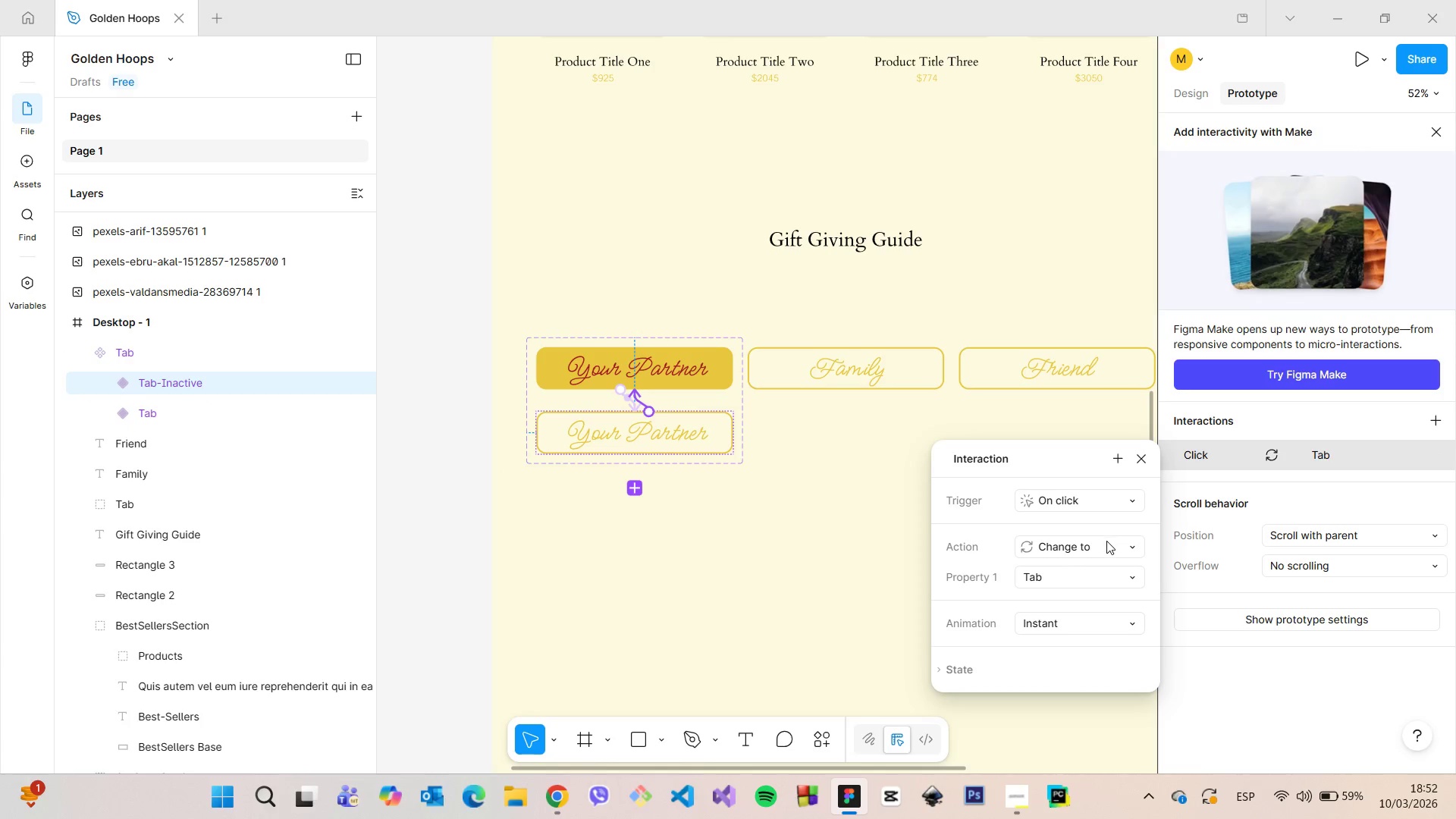 
left_click([1106, 545])
 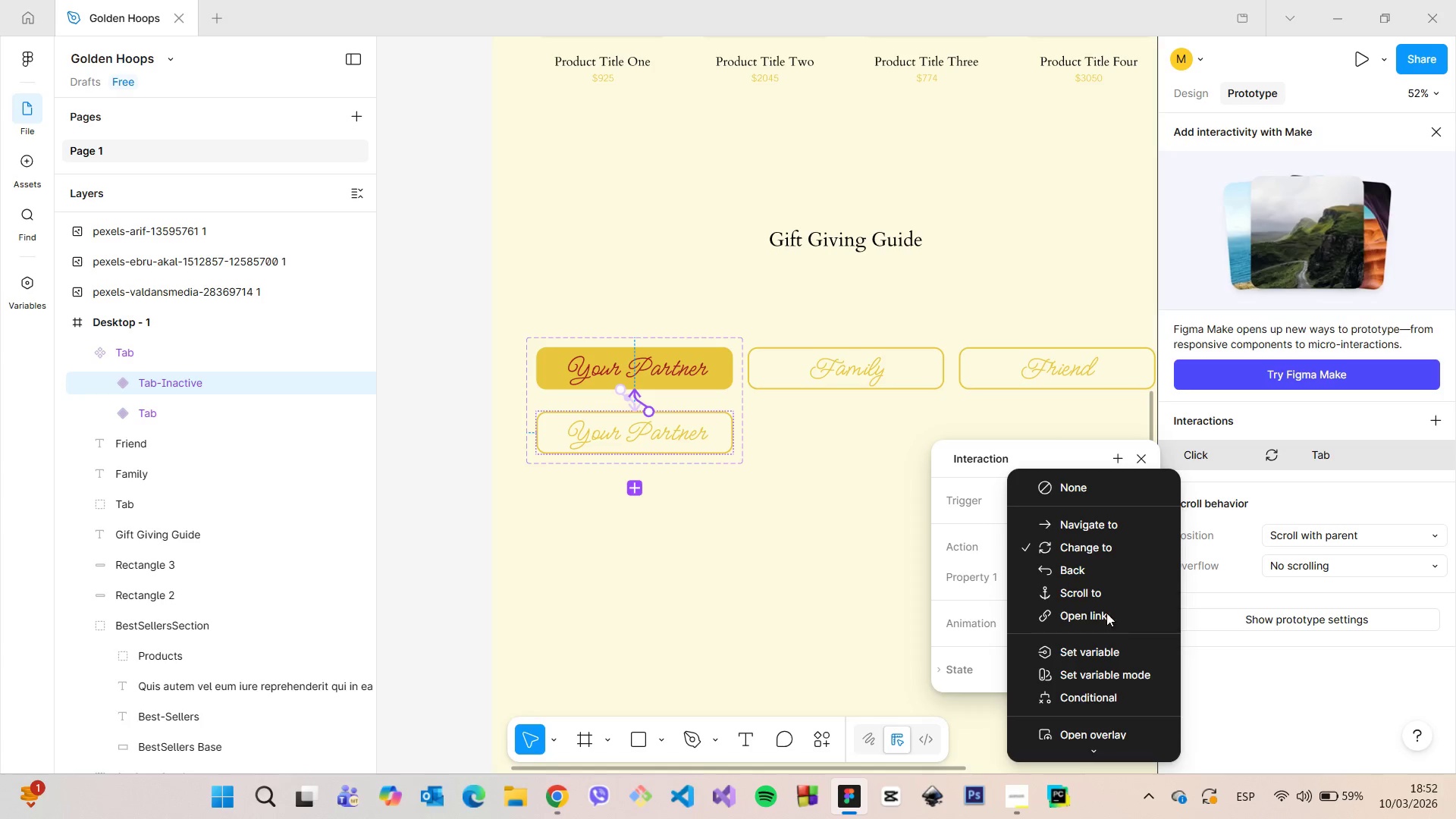 
left_click([1093, 547])
 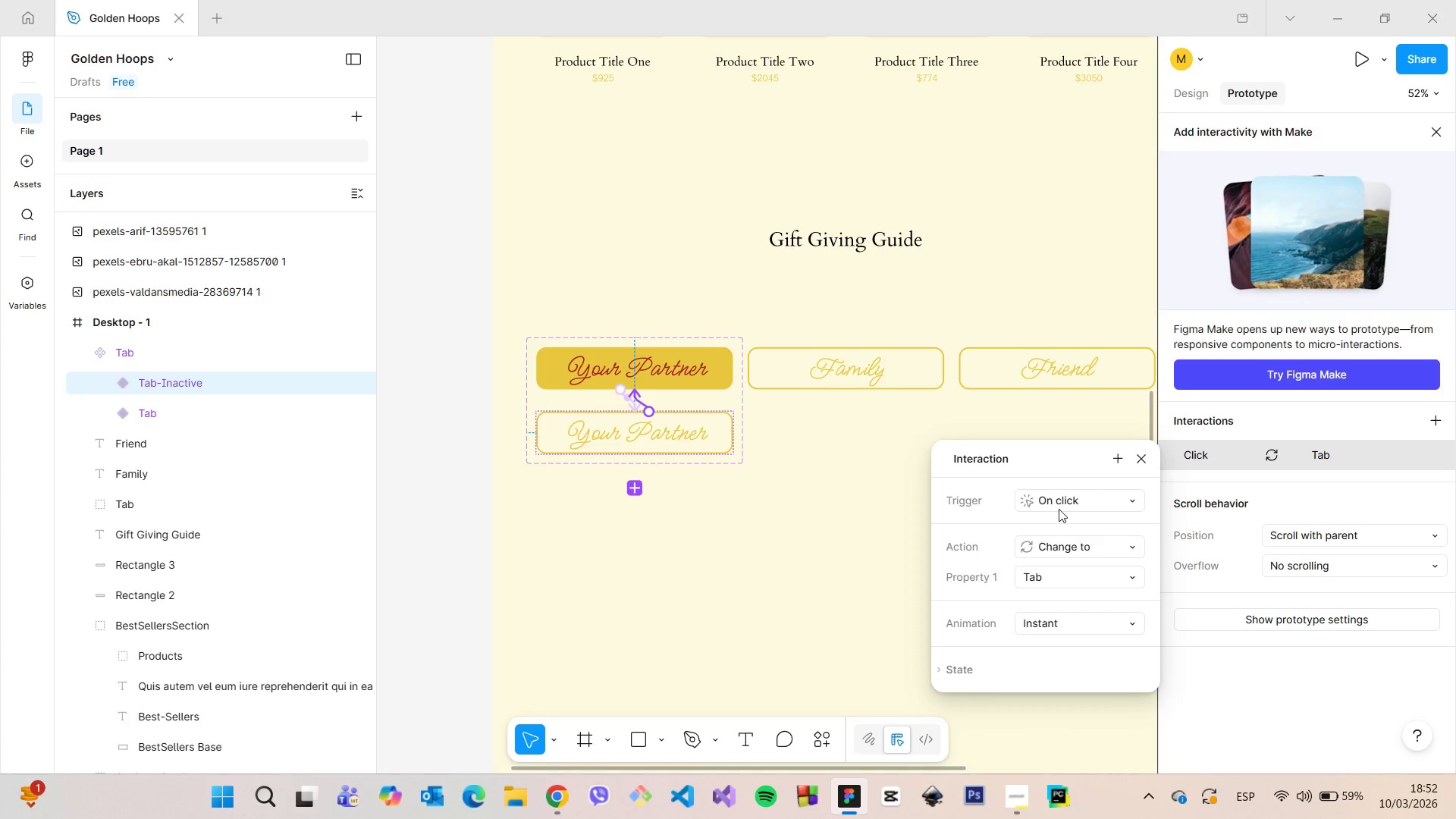 
left_click([1059, 507])
 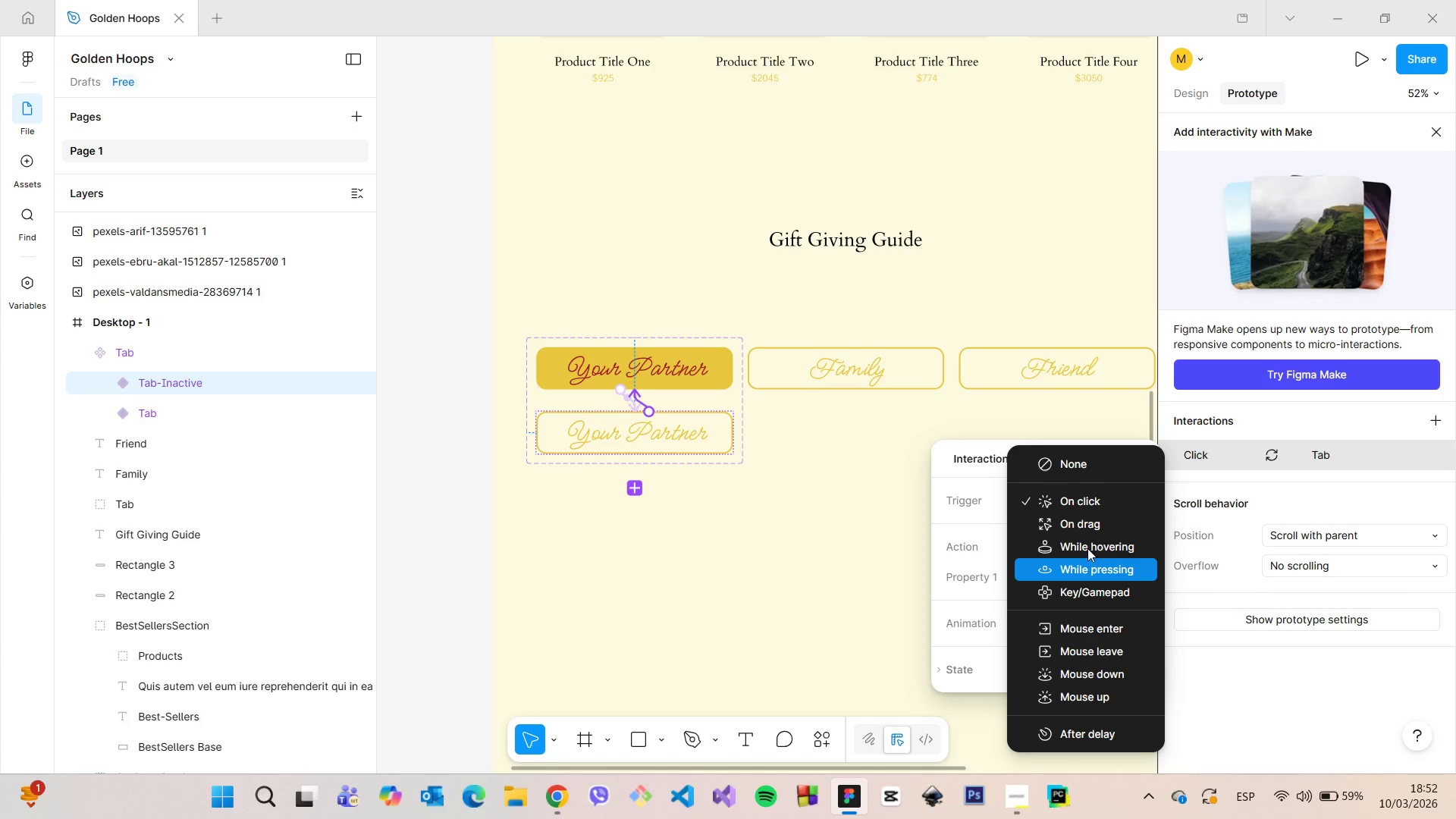 
left_click([1087, 546])
 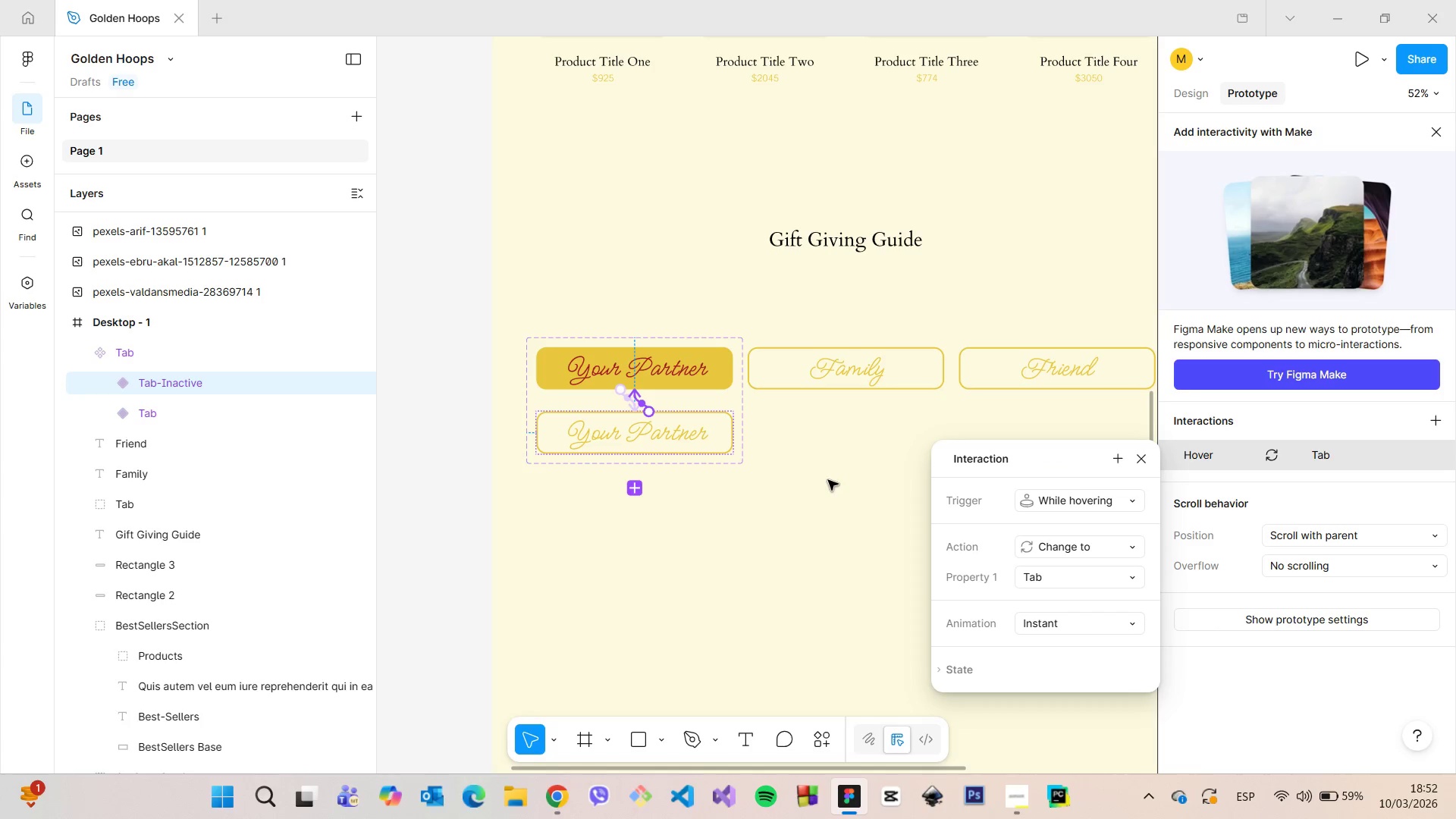 
left_click([828, 480])
 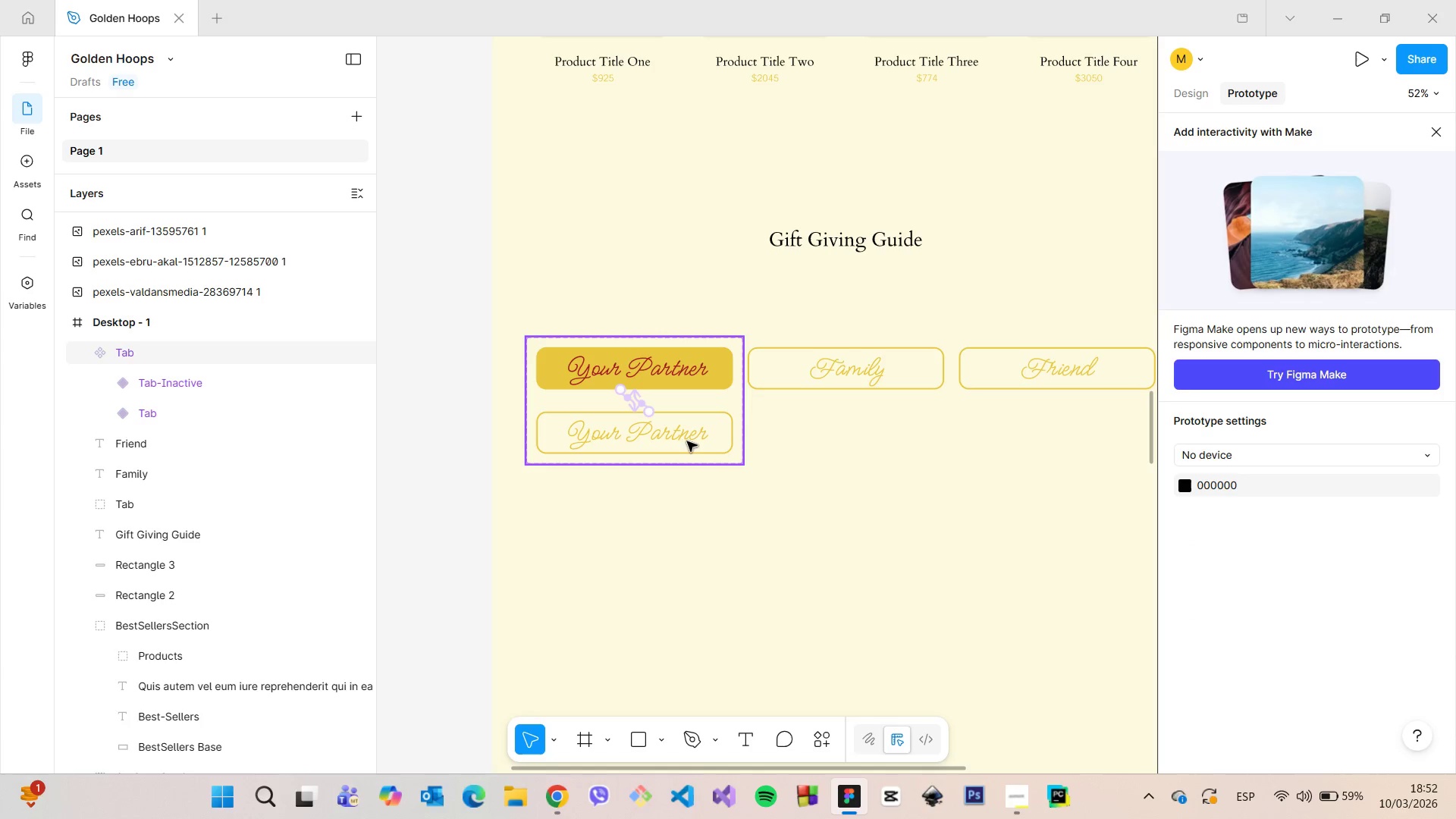 
left_click([687, 441])
 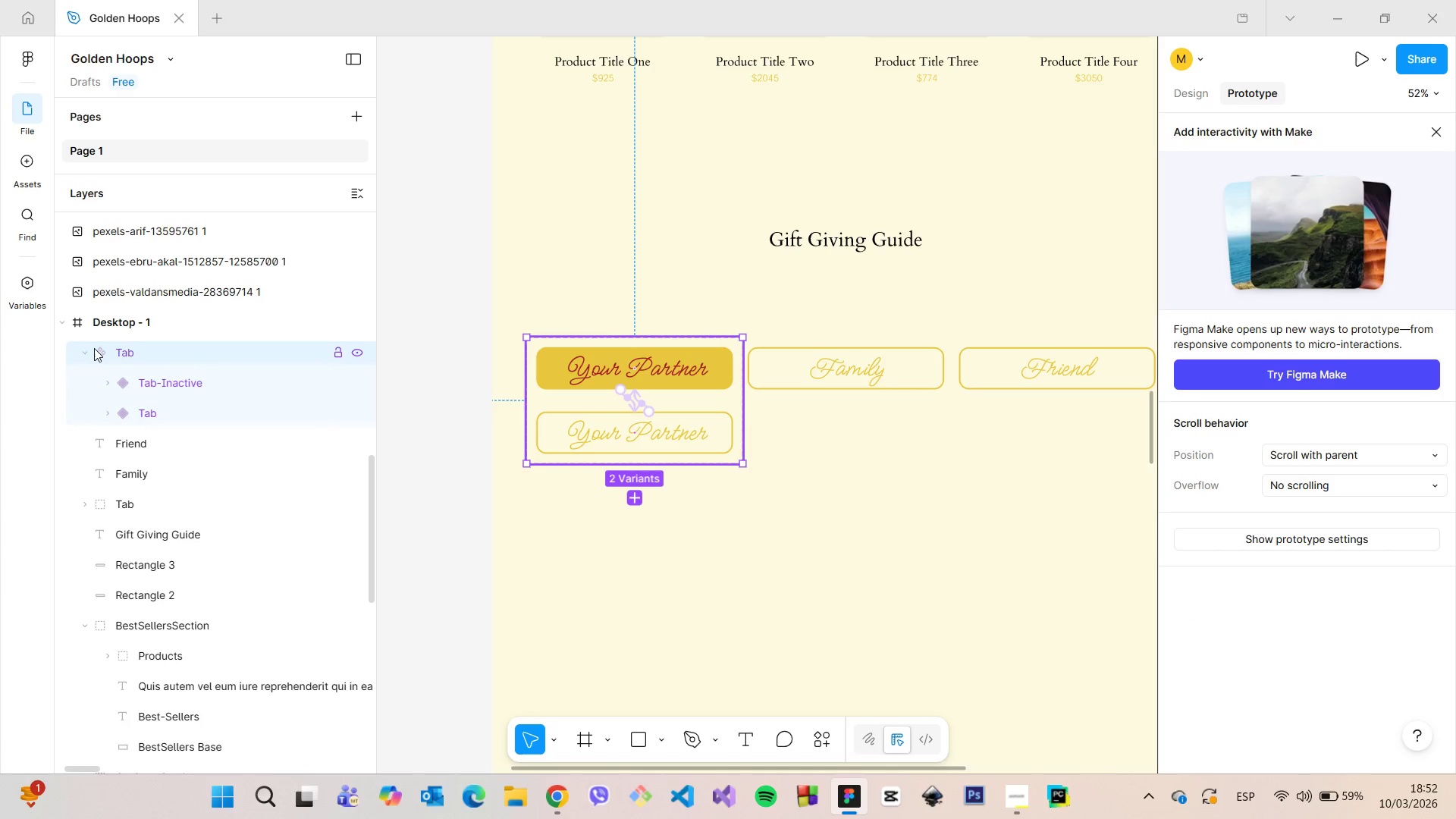 
left_click([85, 351])
 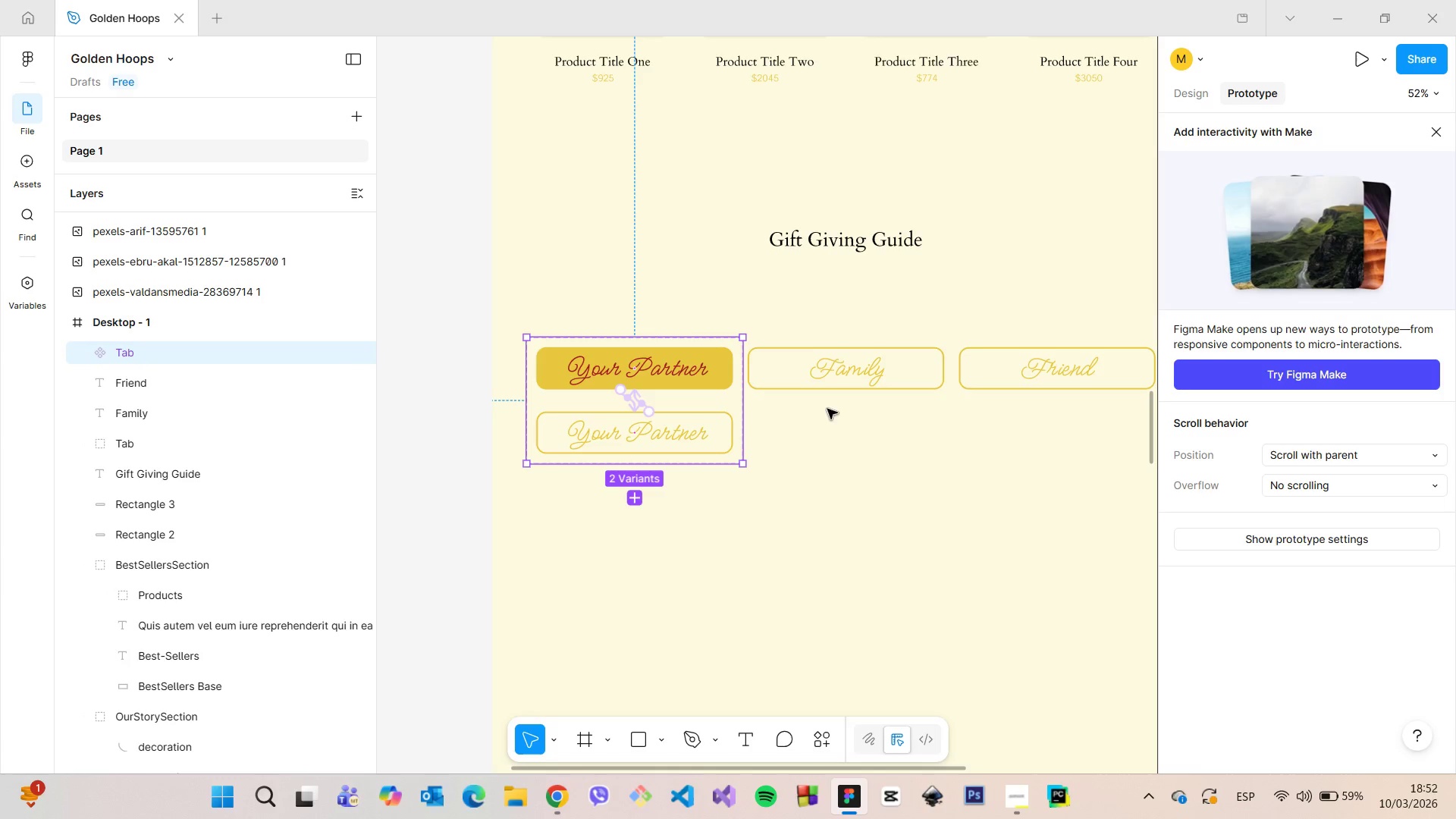 
scroll: coordinate [827, 408], scroll_direction: down, amount: 4.0
 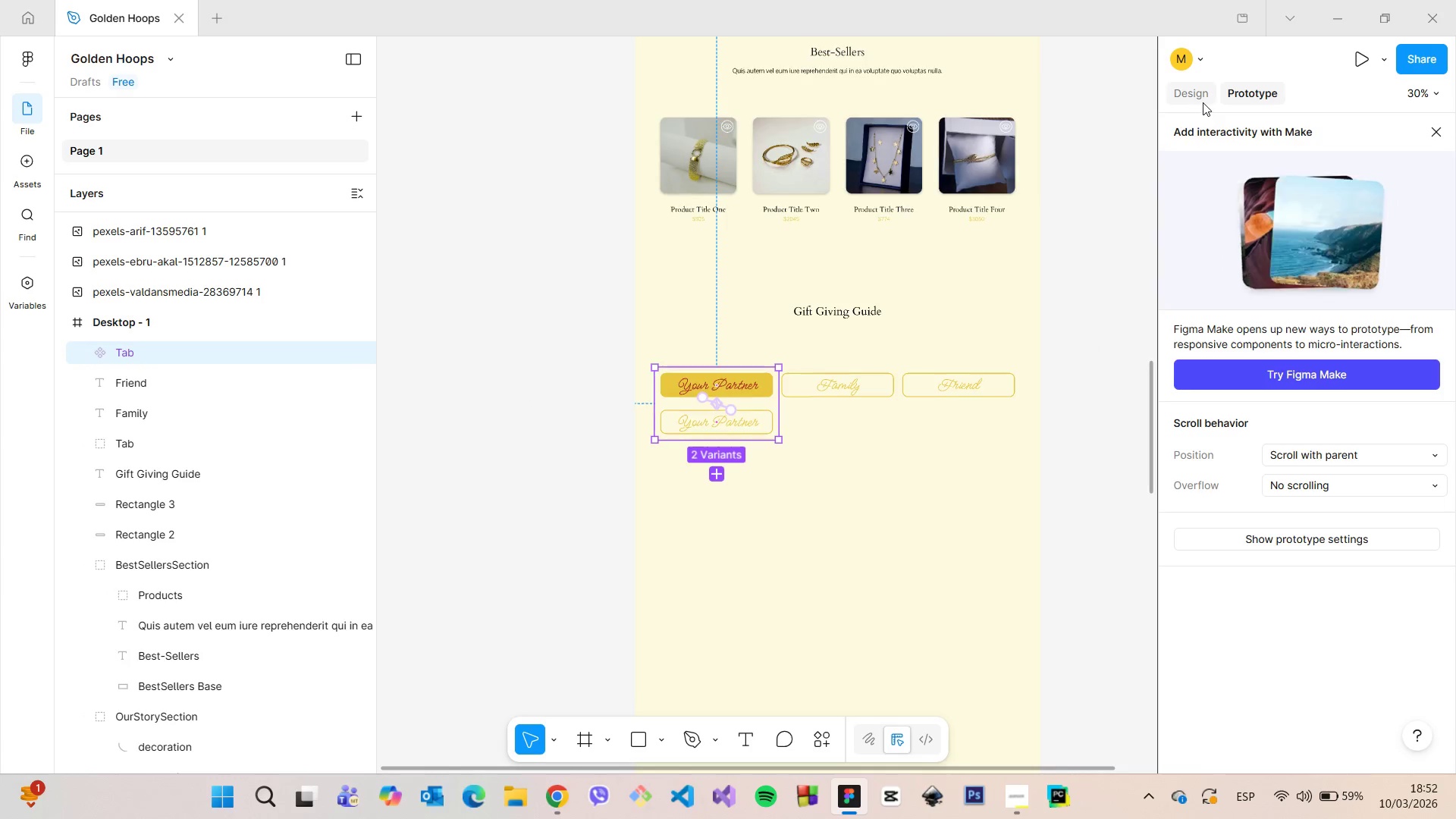 
left_click([1203, 102])
 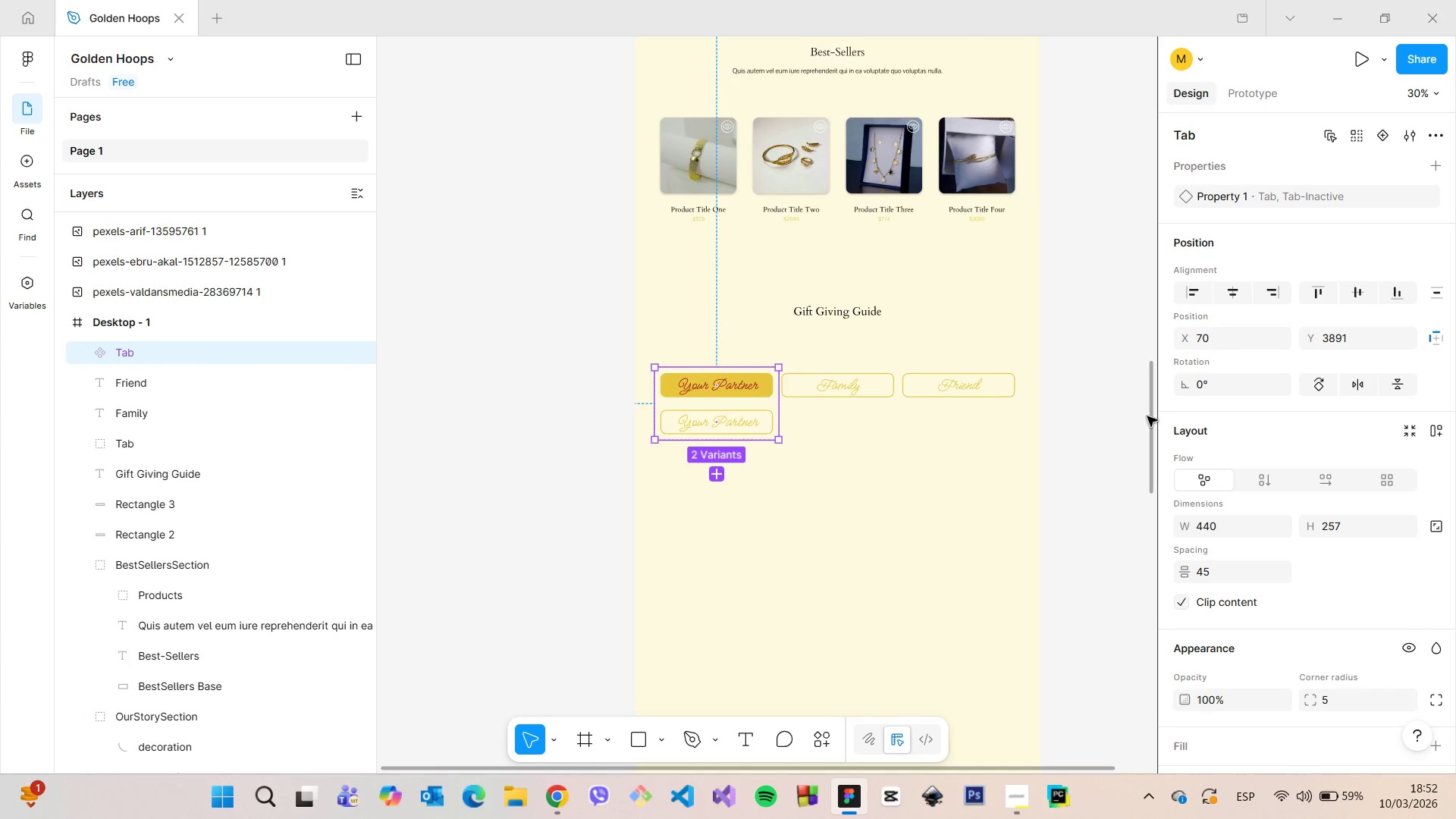 
left_click_drag(start_coordinate=[1150, 416], to_coordinate=[1136, 374])
 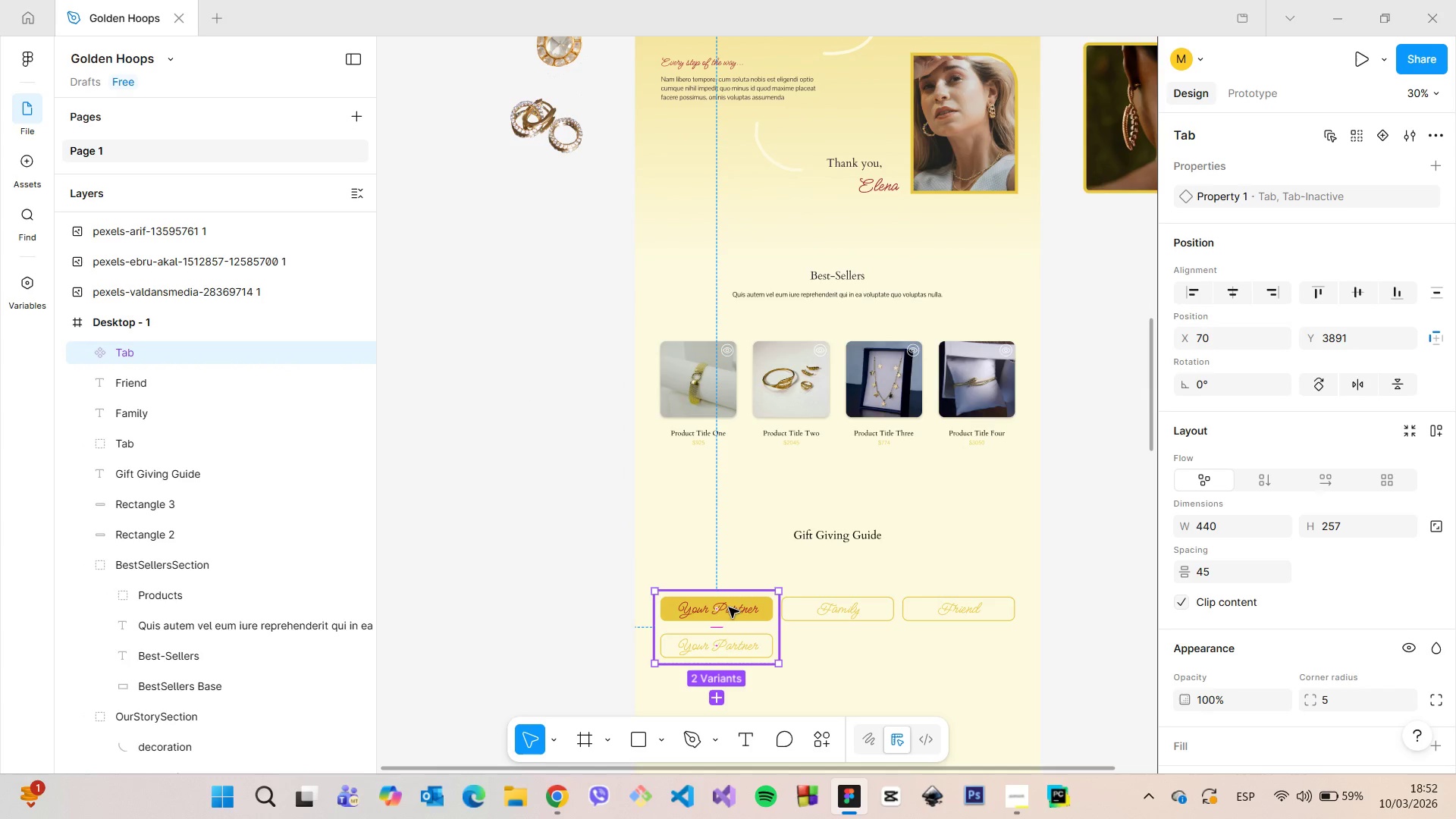 
left_click_drag(start_coordinate=[731, 607], to_coordinate=[726, 249])
 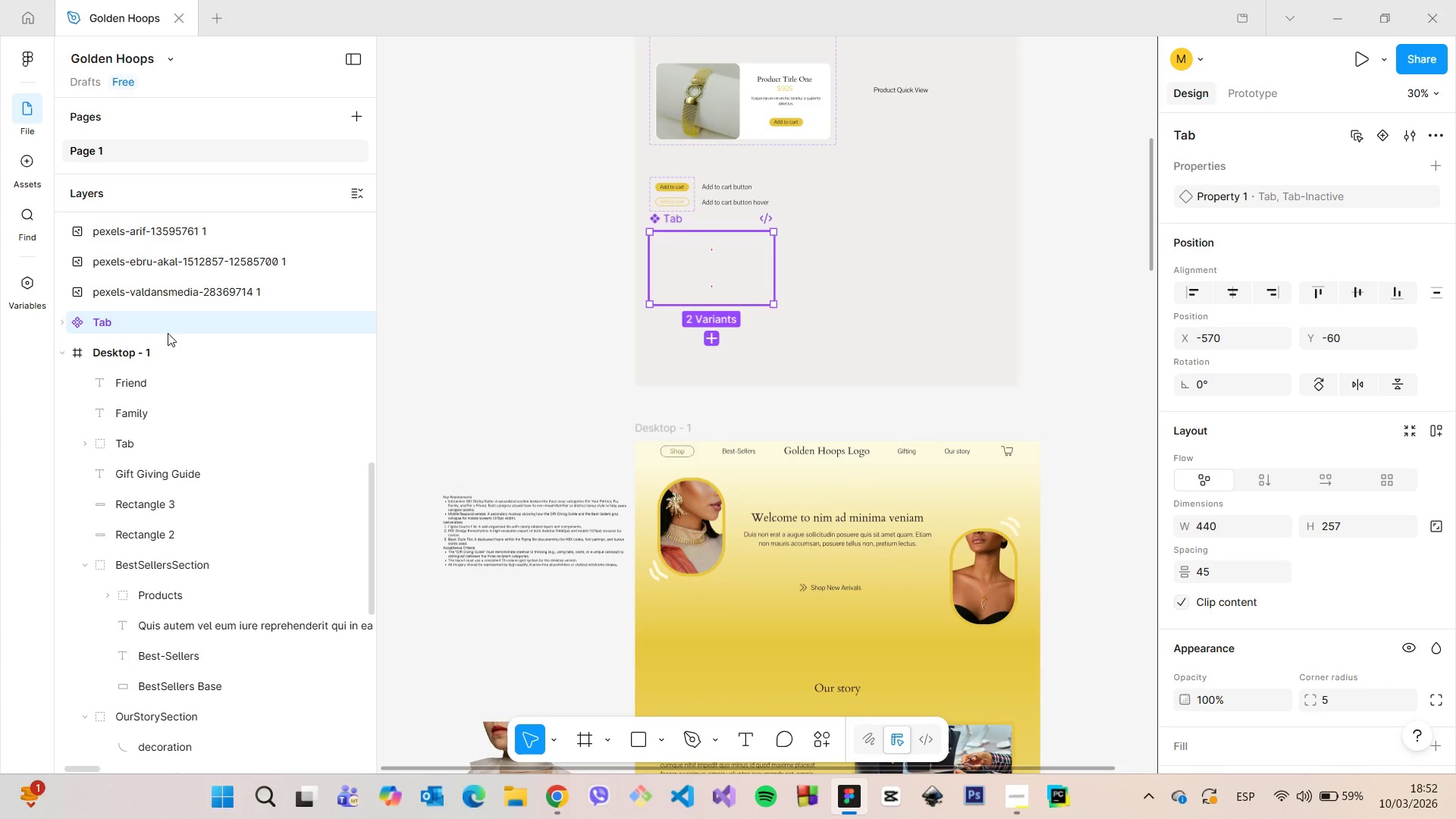 
scroll: coordinate [165, 333], scroll_direction: up, amount: 2.0
 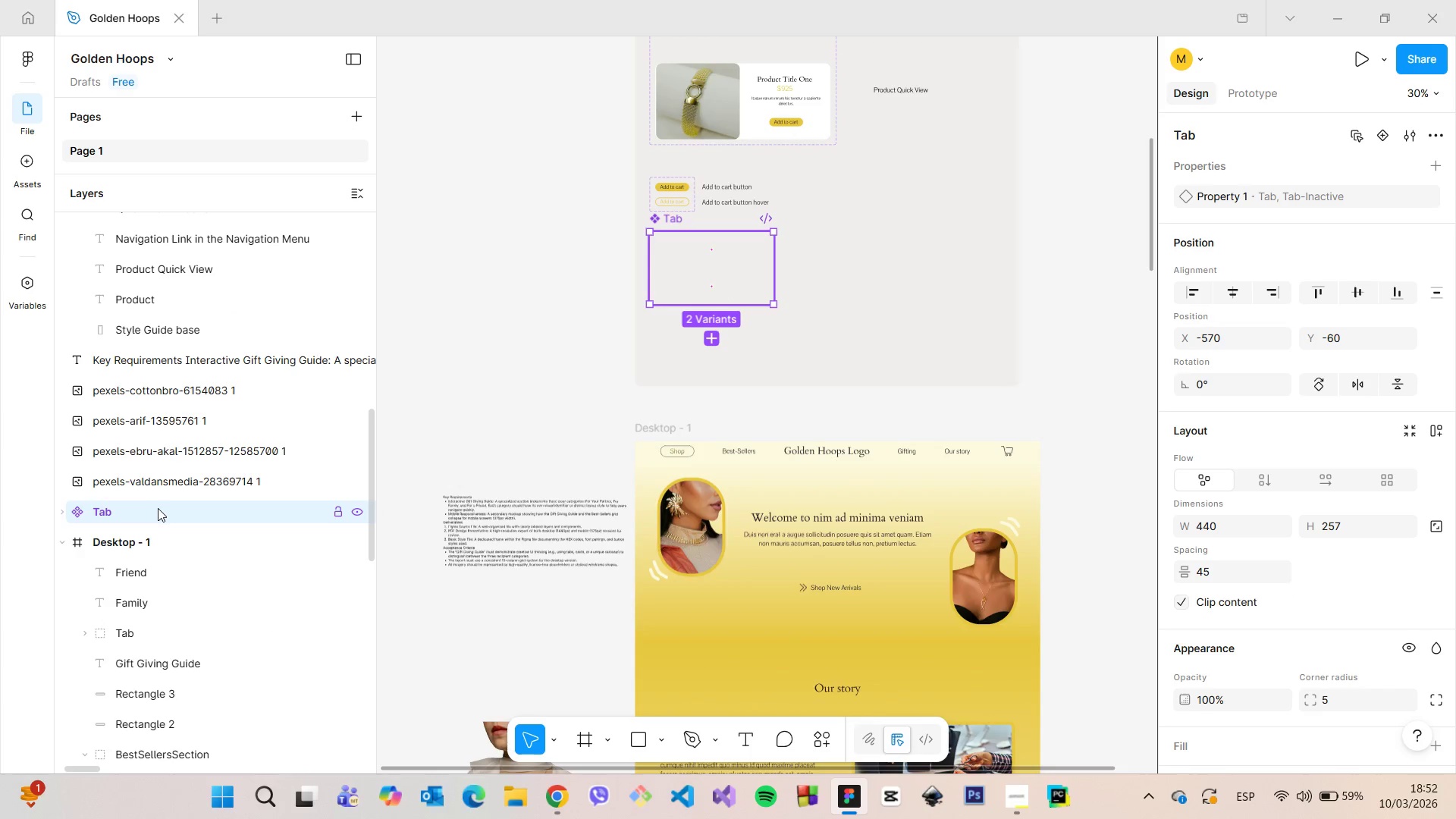 
left_click_drag(start_coordinate=[155, 510], to_coordinate=[231, 337])
 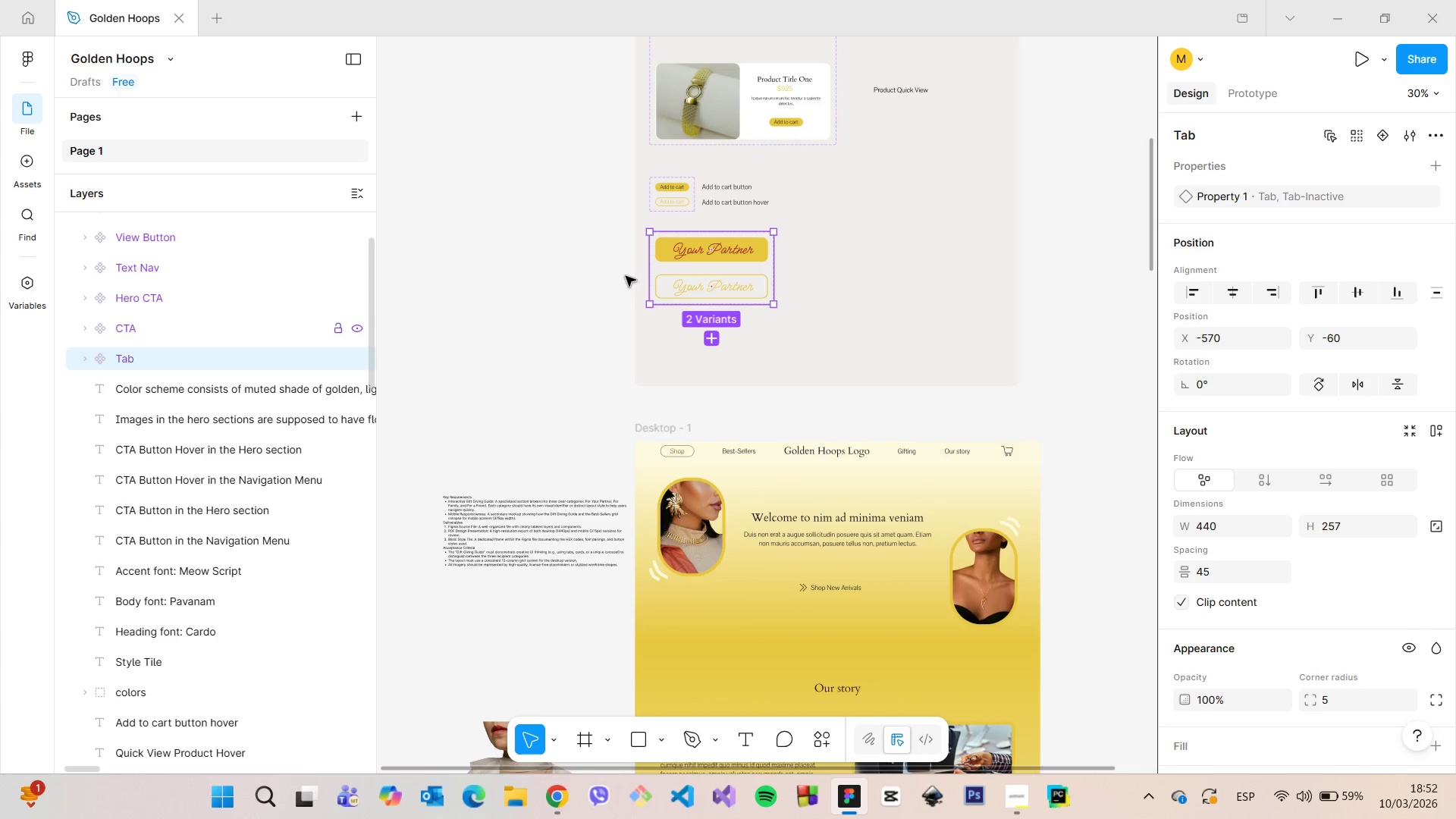 
scroll: coordinate [227, 209], scroll_direction: up, amount: 7.0
 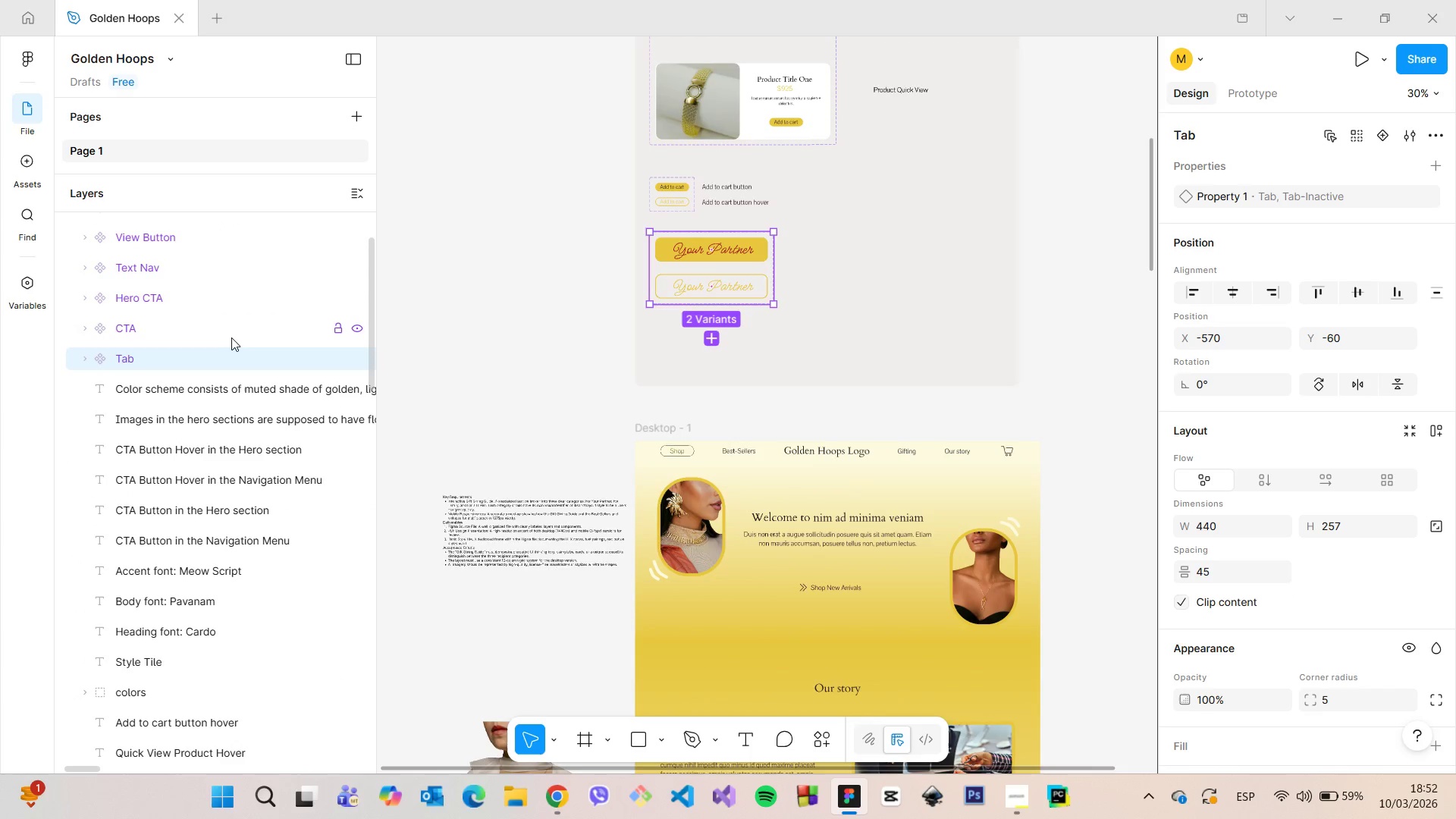 
left_click([880, 237])
 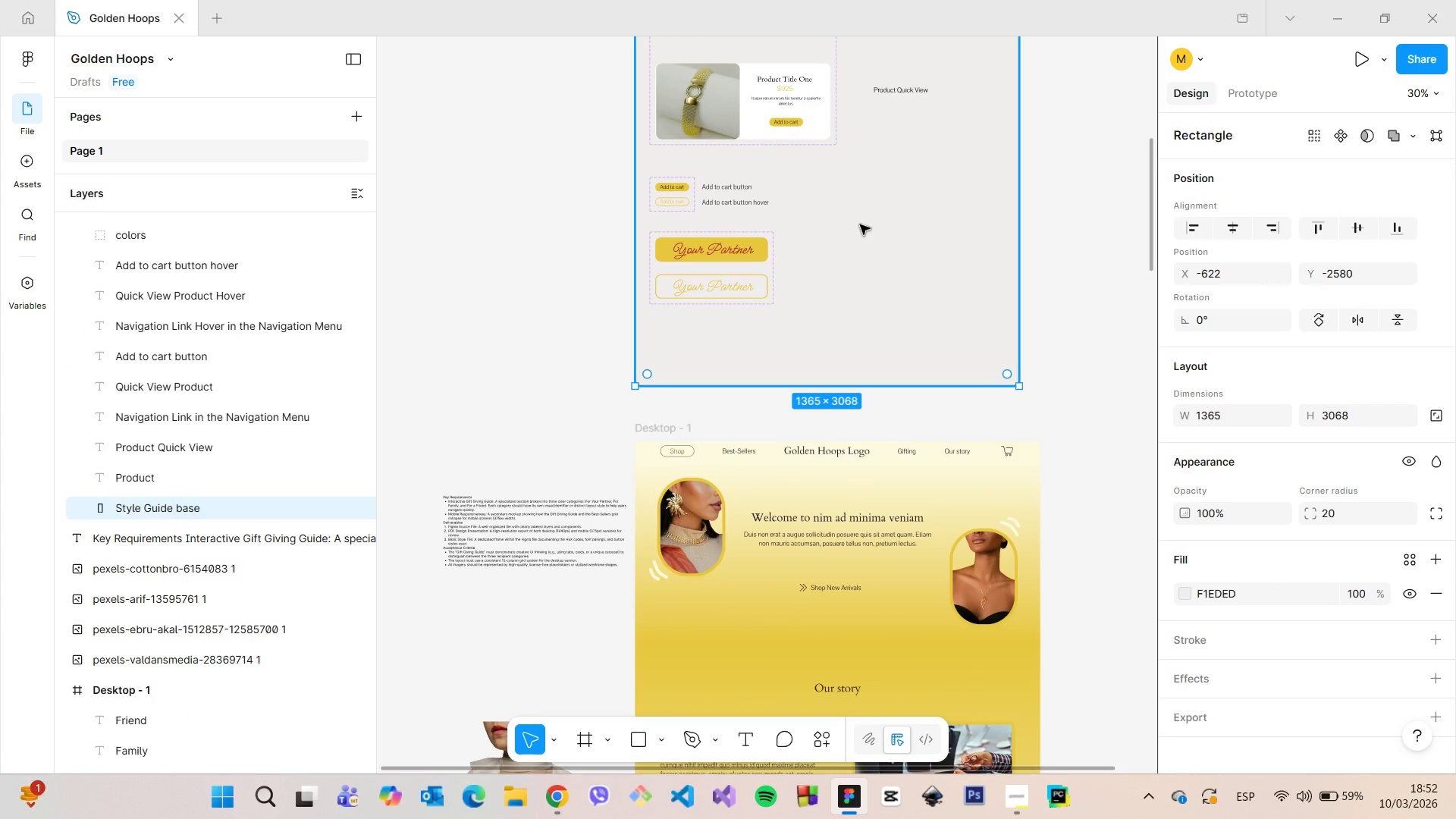 
scroll: coordinate [880, 218], scroll_direction: up, amount: 7.0
 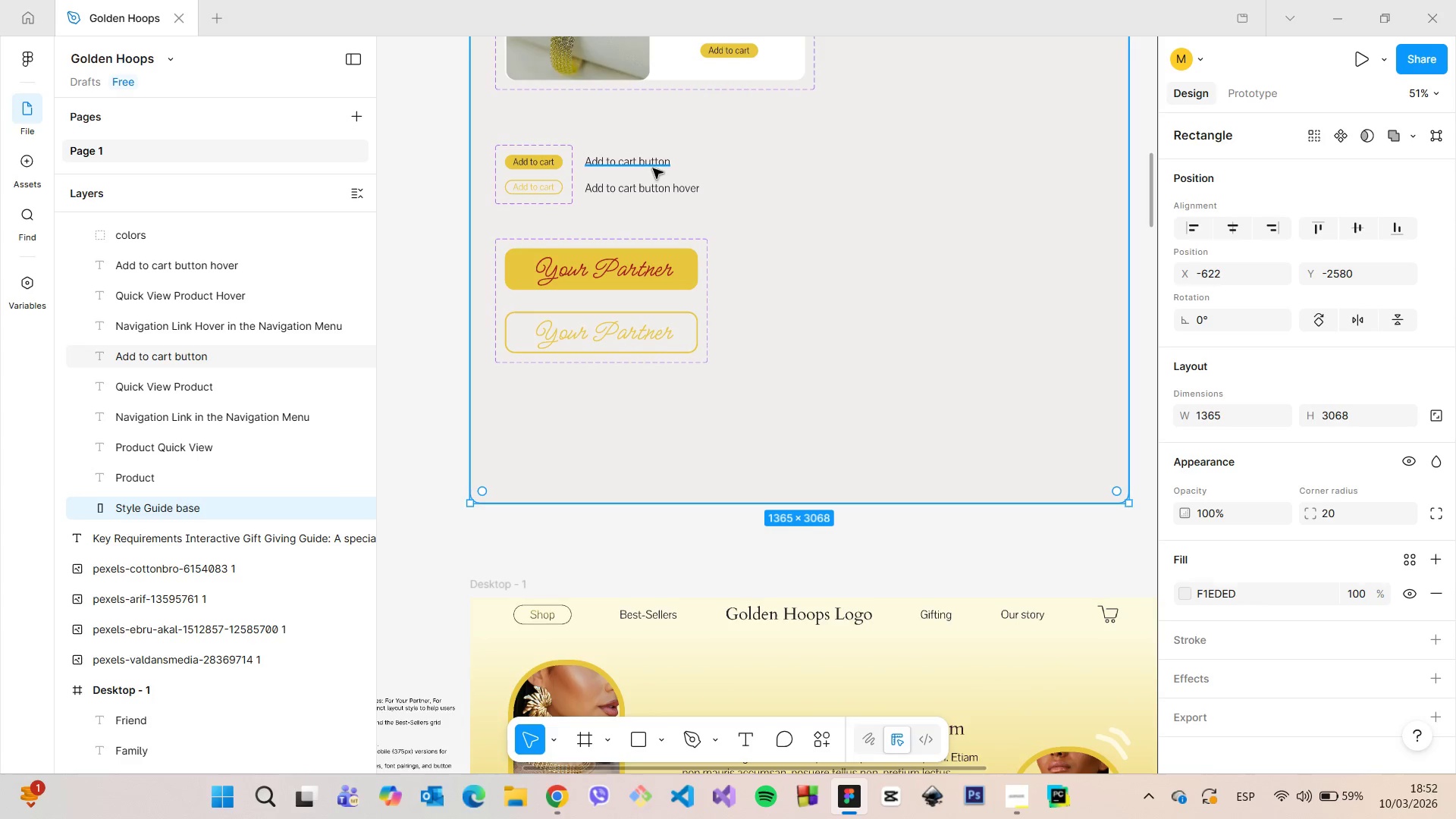 
left_click([653, 168])
 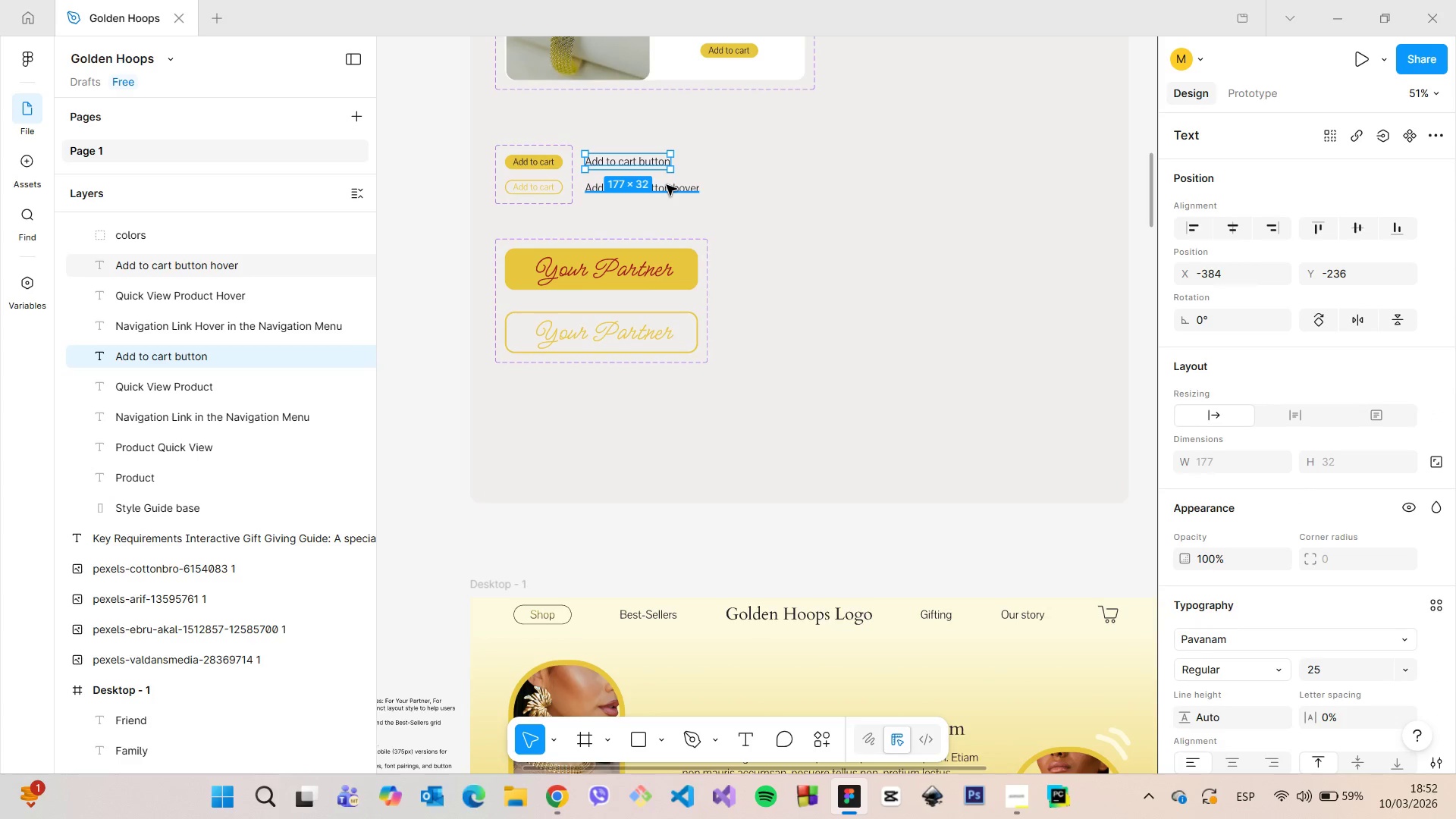 
hold_key(key=ShiftLeft, duration=0.67)
left_click([667, 185])
 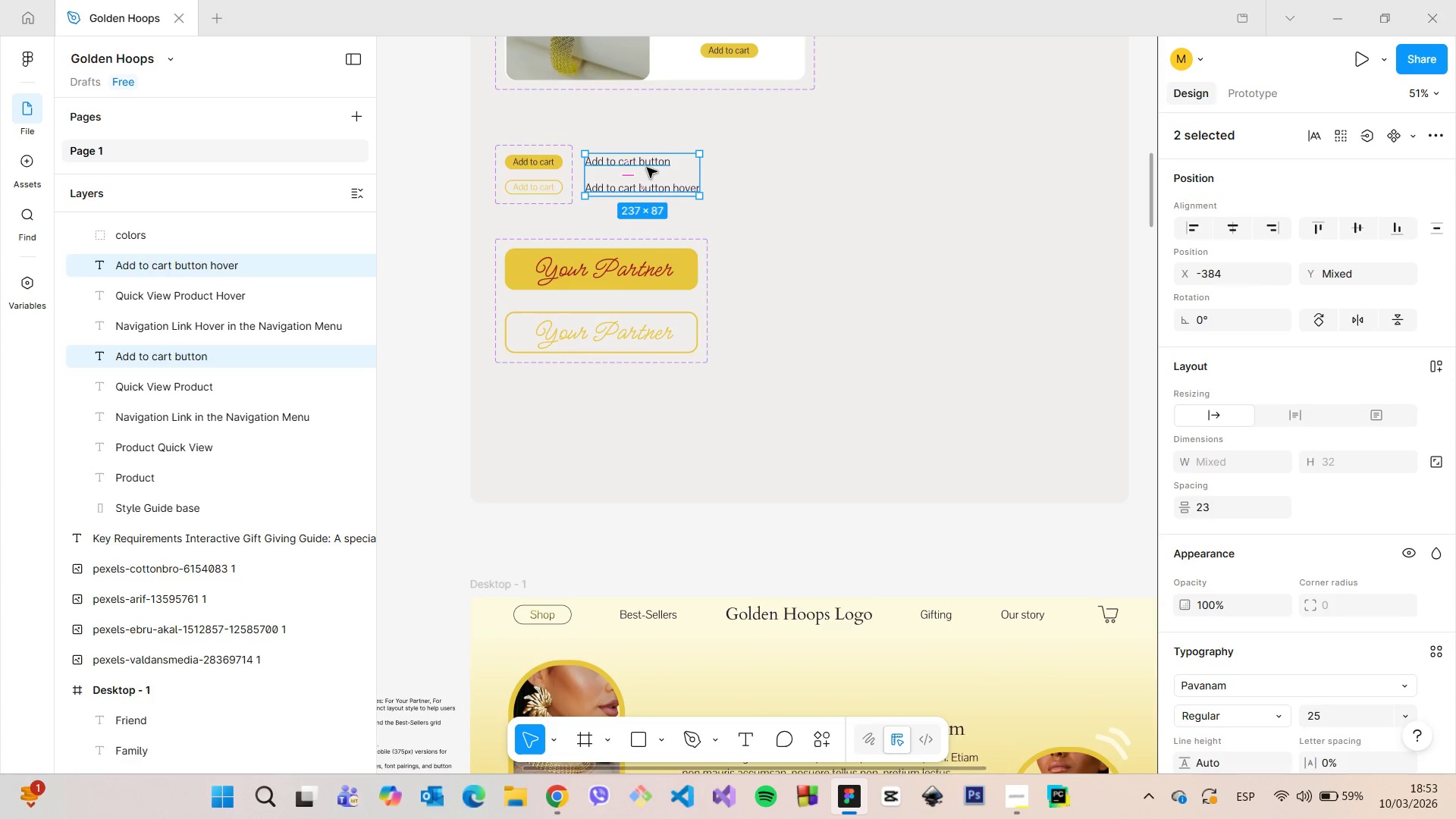 
left_click_drag(start_coordinate=[647, 168], to_coordinate=[789, 275])
 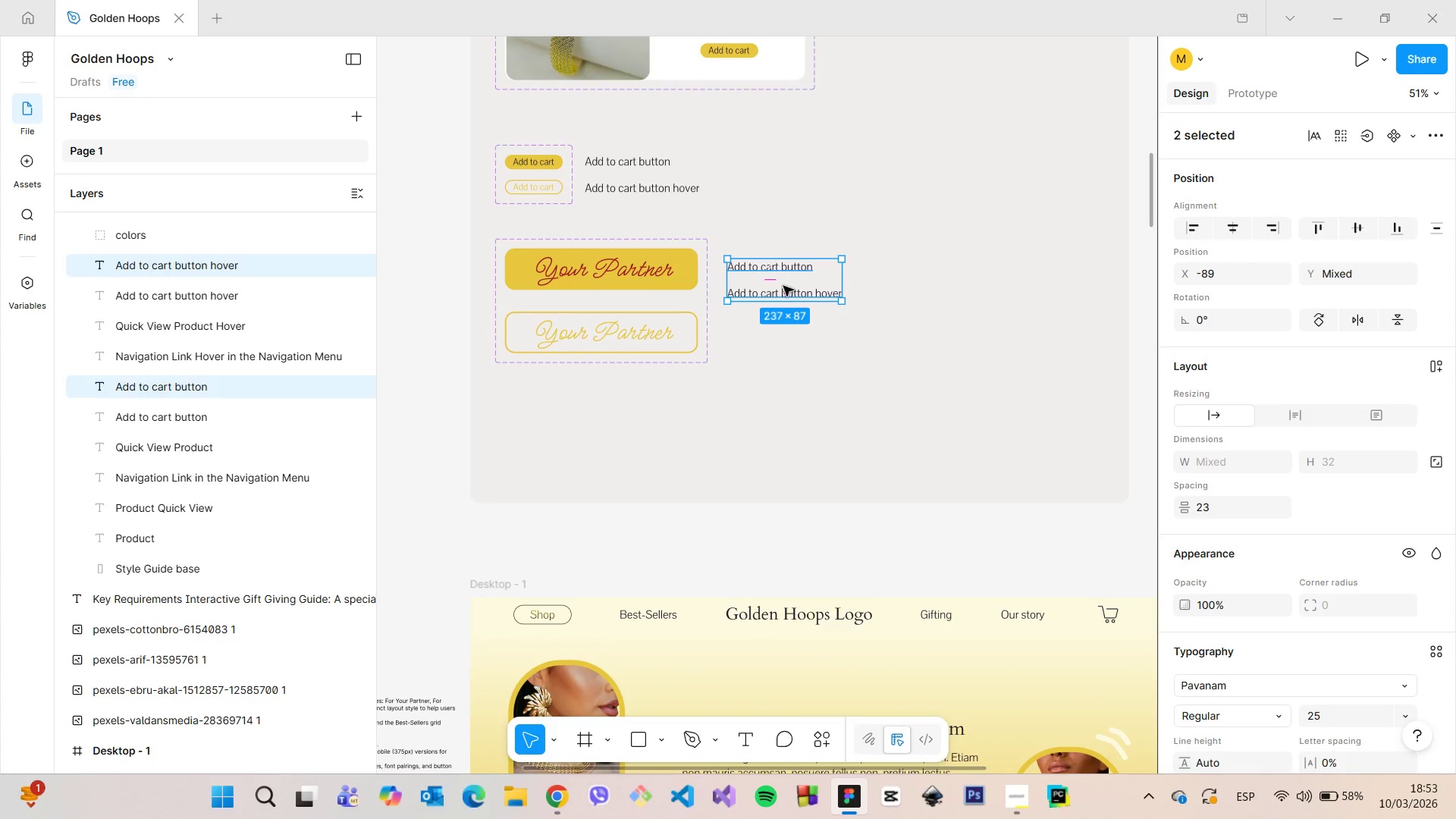 
hold_key(key=AltLeft, duration=1.16)
 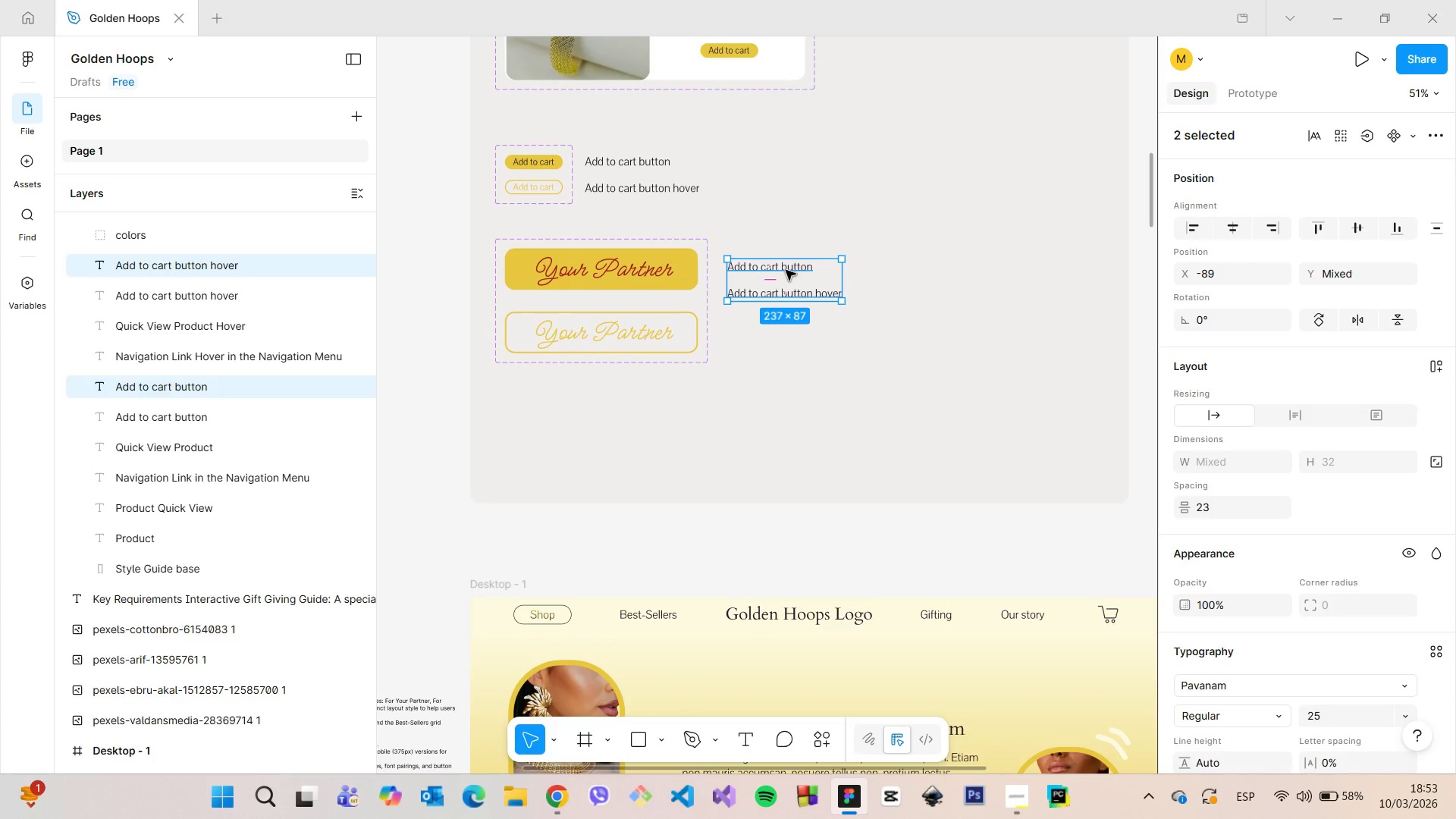 
double_click([786, 270])
 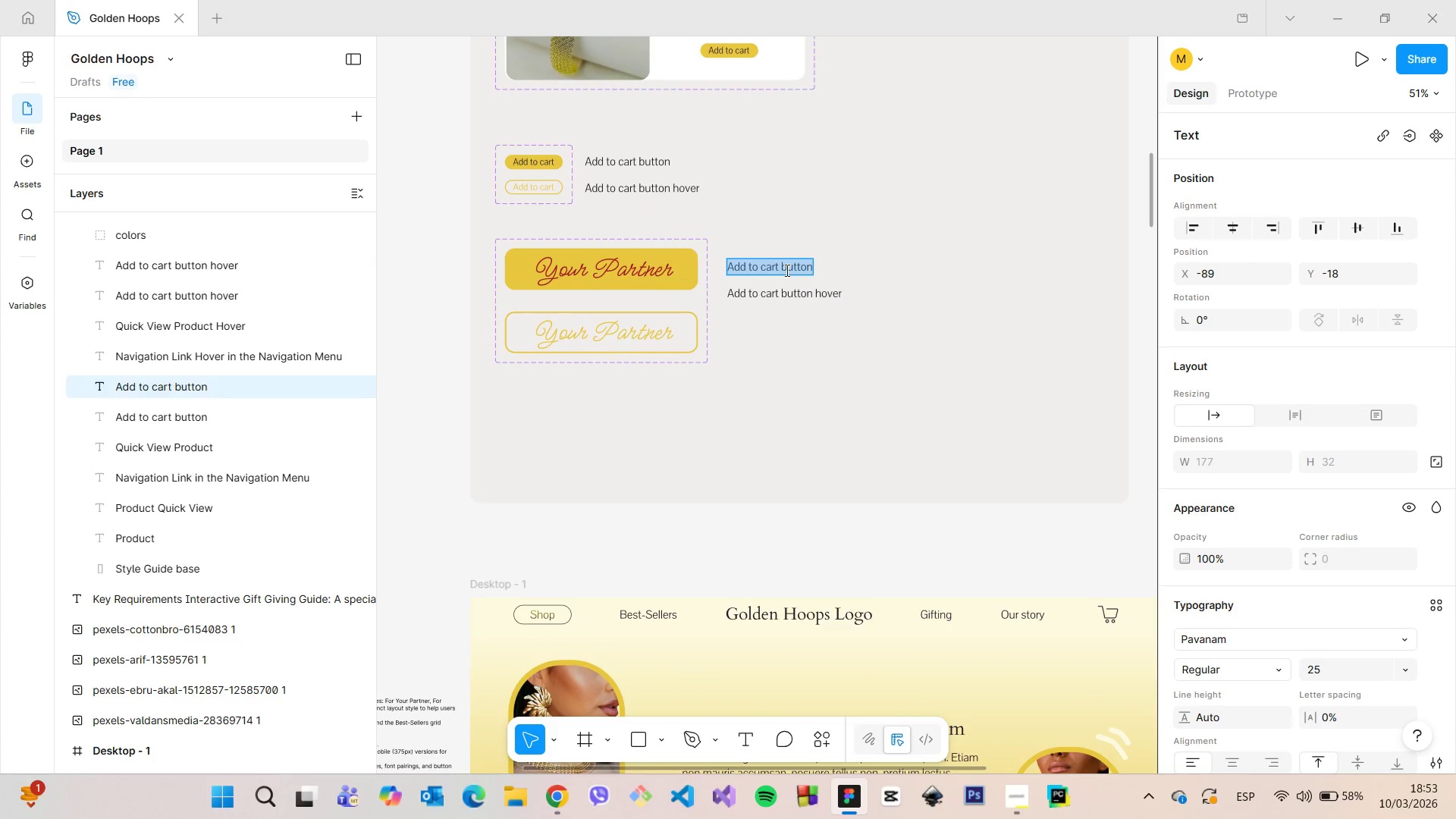 
type(Tab active)
 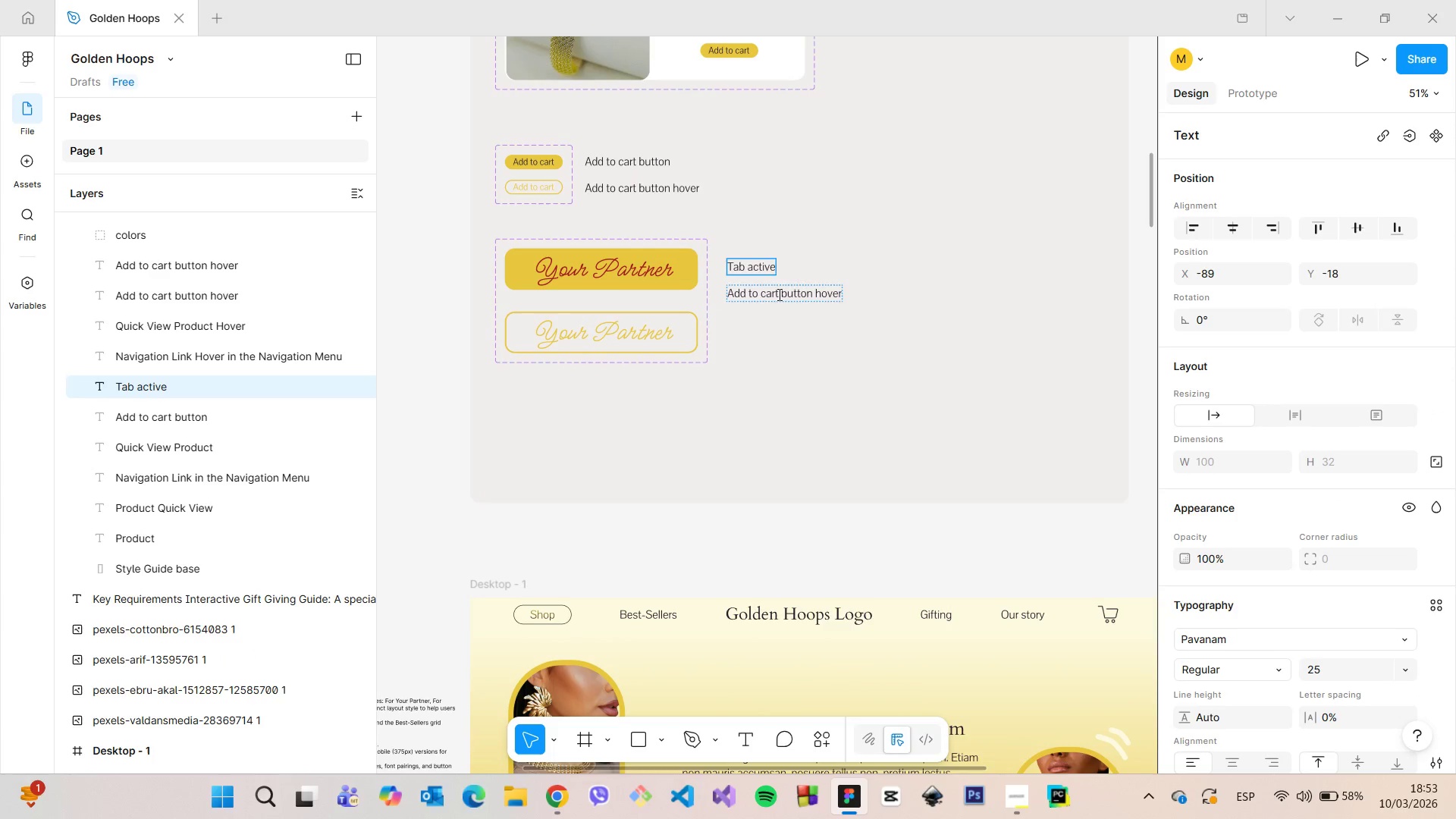 
double_click([778, 294])
 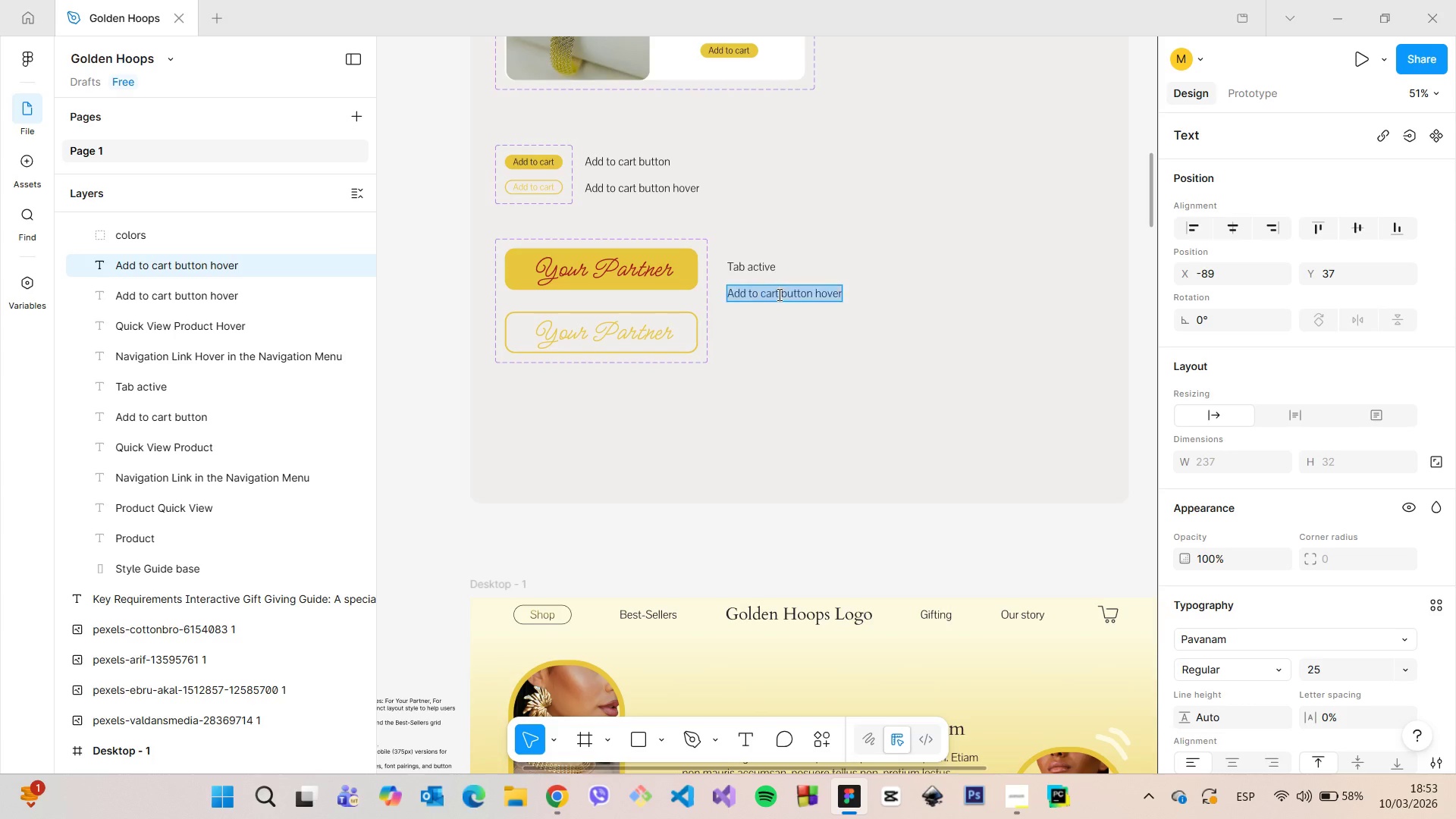 
triple_click([778, 294])
 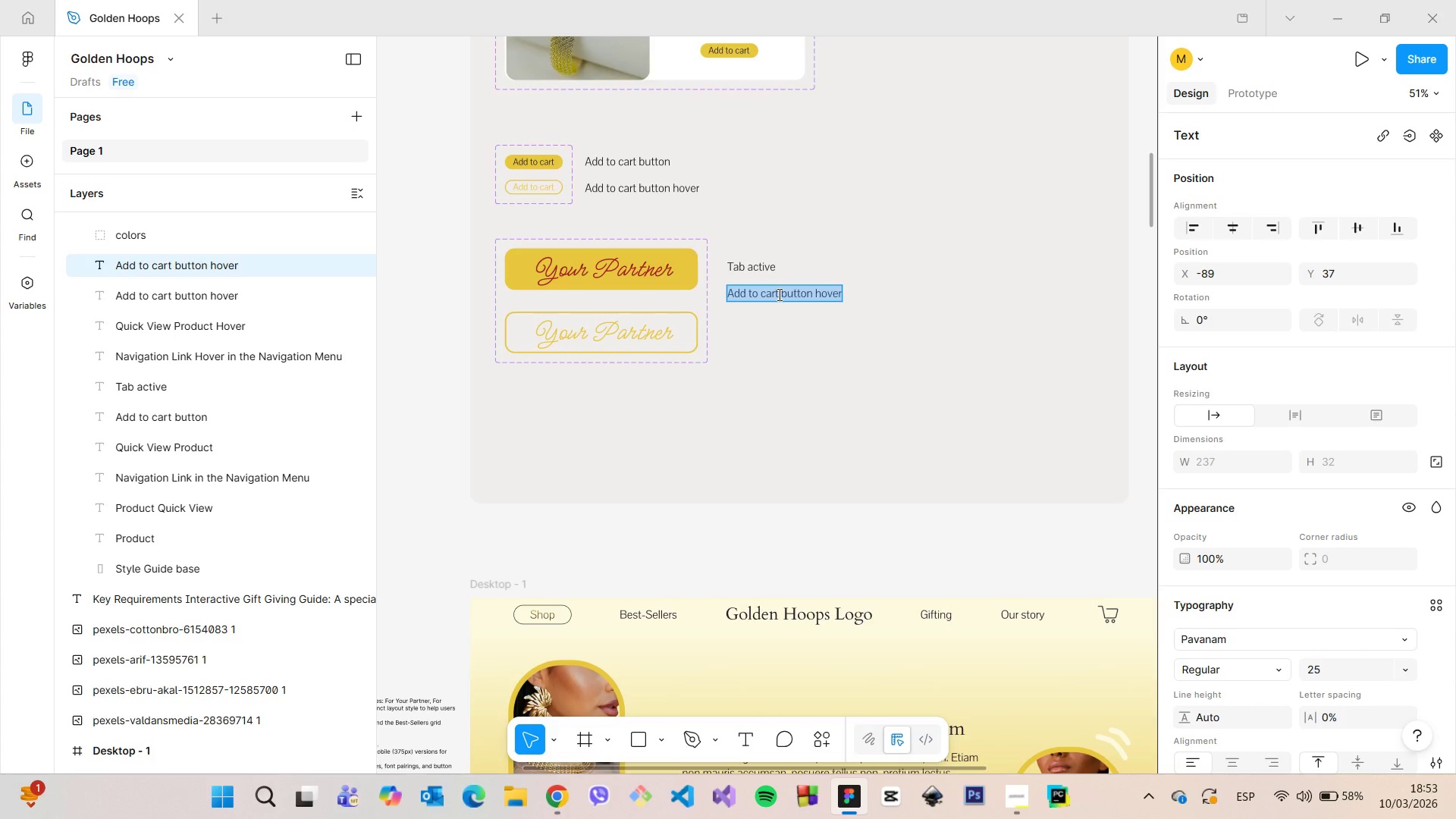 
type(Tab inactive)
 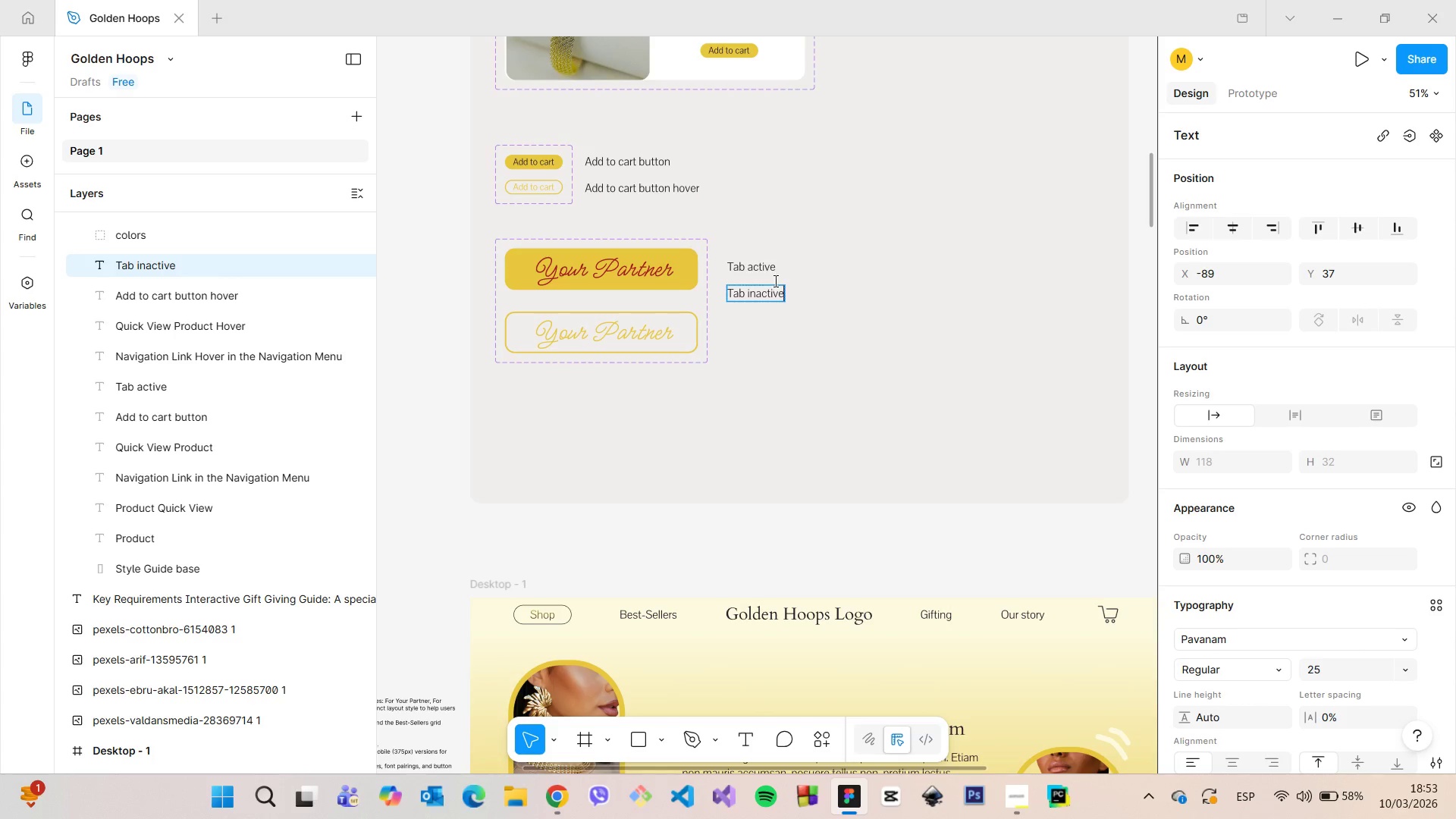 
left_click([789, 272])
 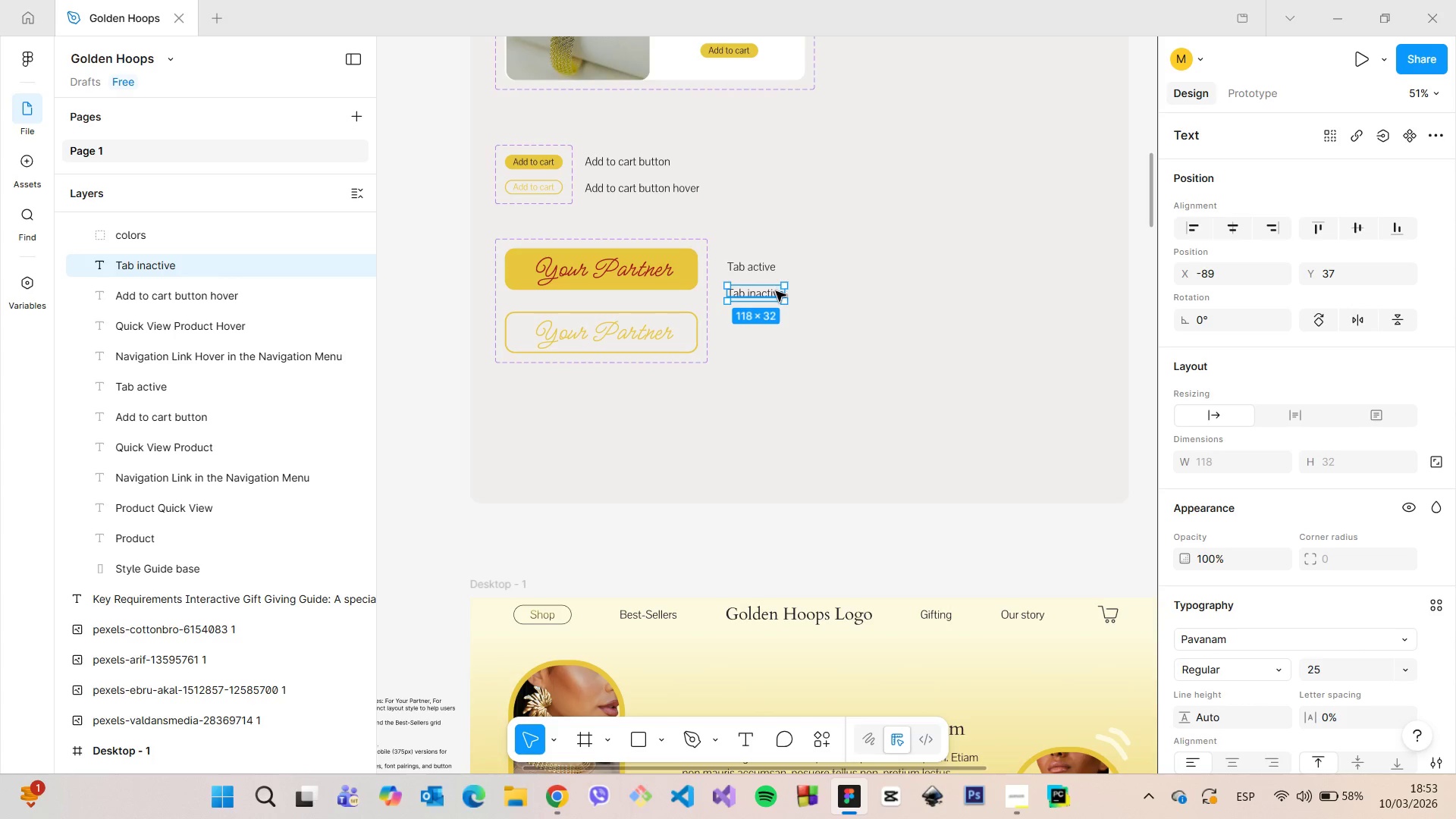 
left_click_drag(start_coordinate=[767, 296], to_coordinate=[768, 338])
 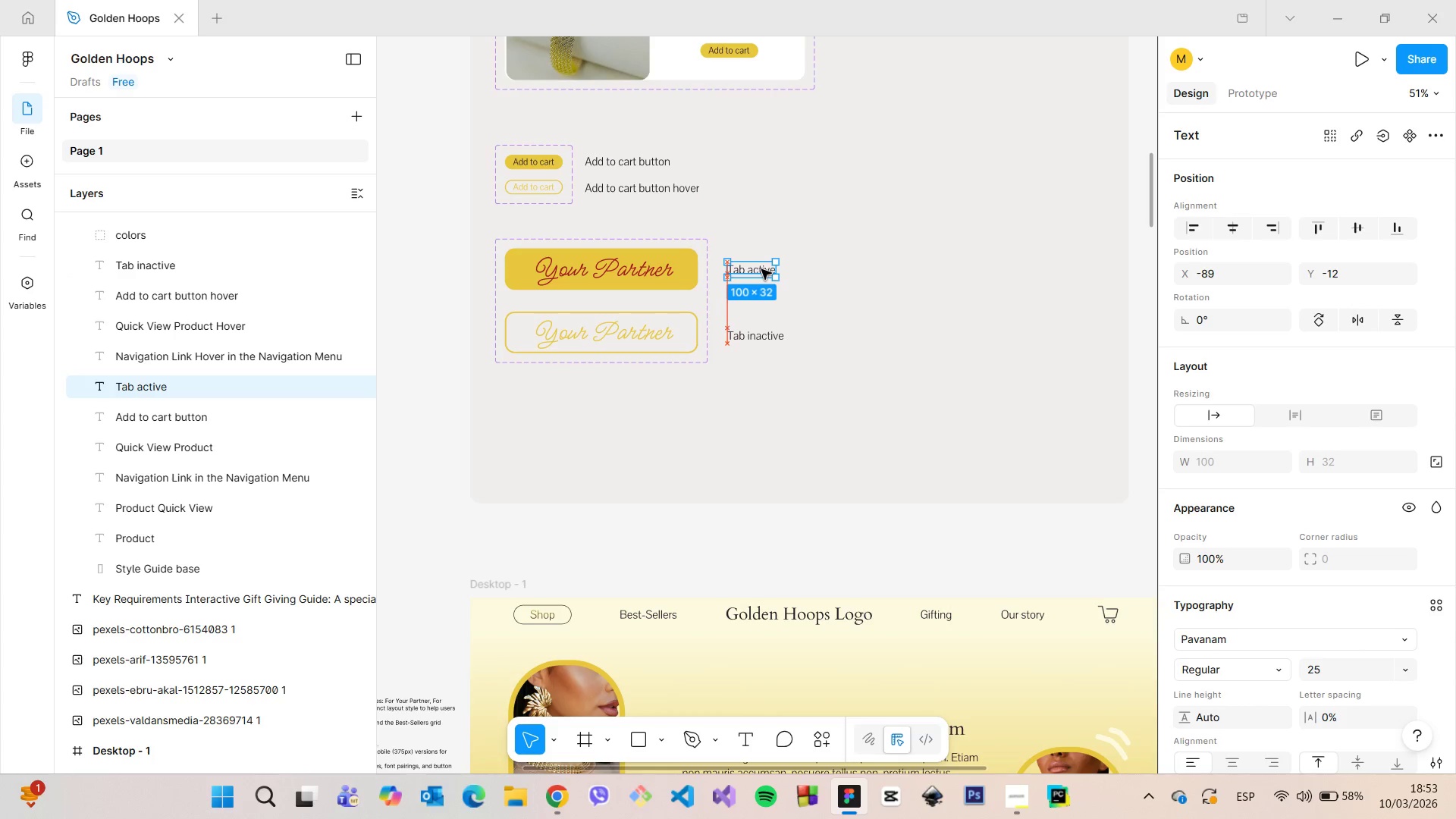 
left_click([872, 269])
 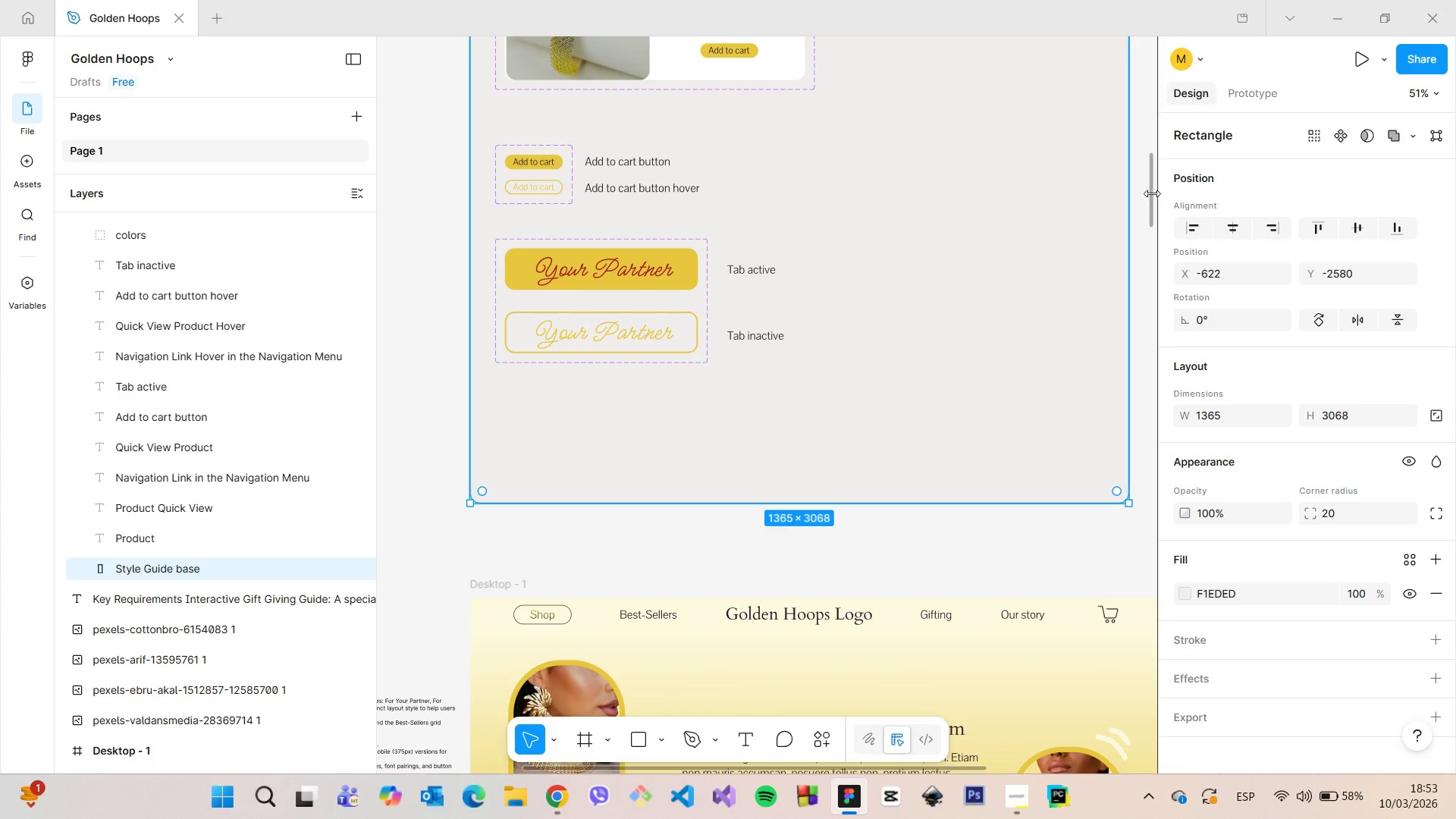 
left_click_drag(start_coordinate=[1150, 193], to_coordinate=[1146, 438])
 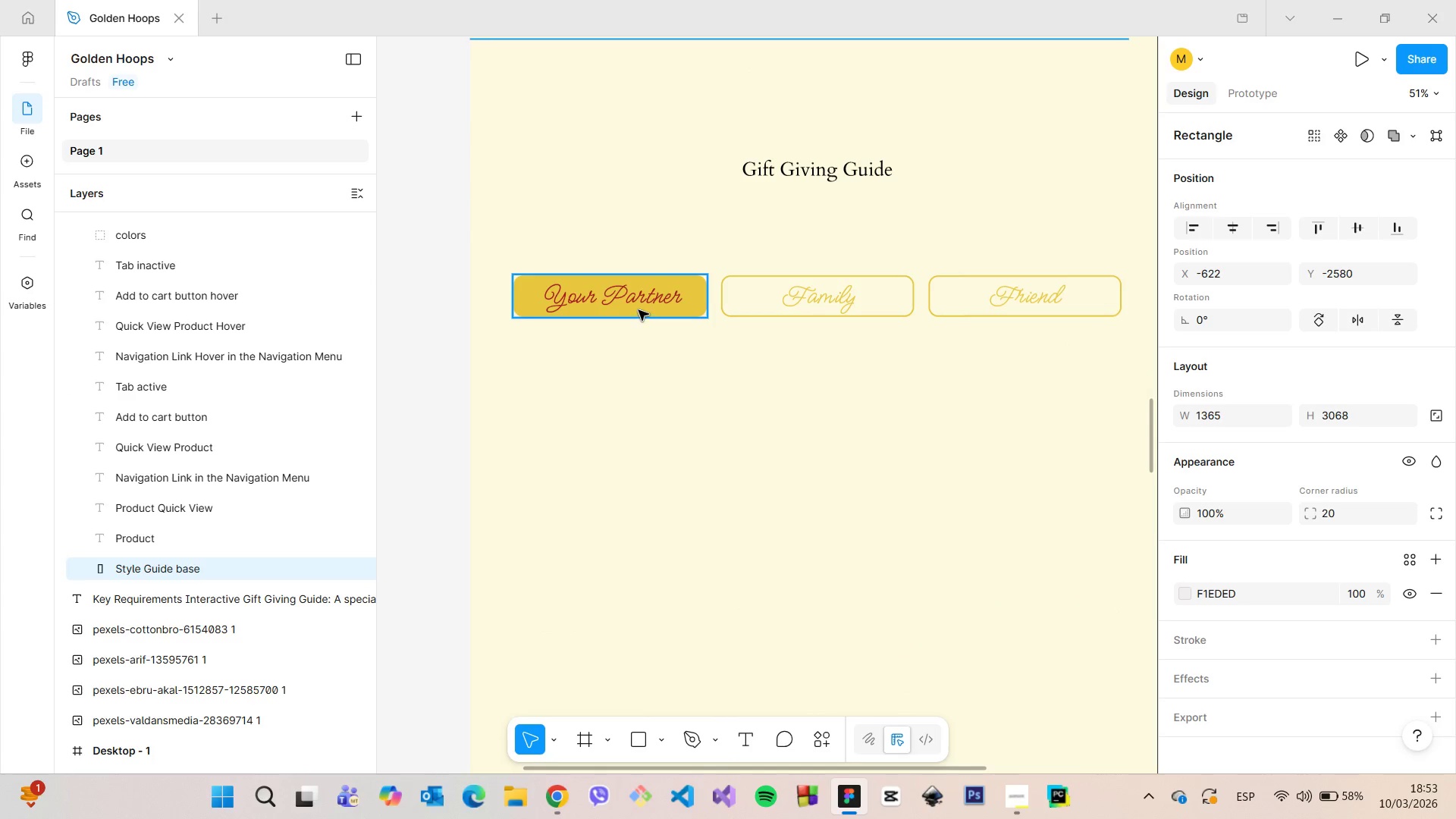 
left_click([639, 310])
 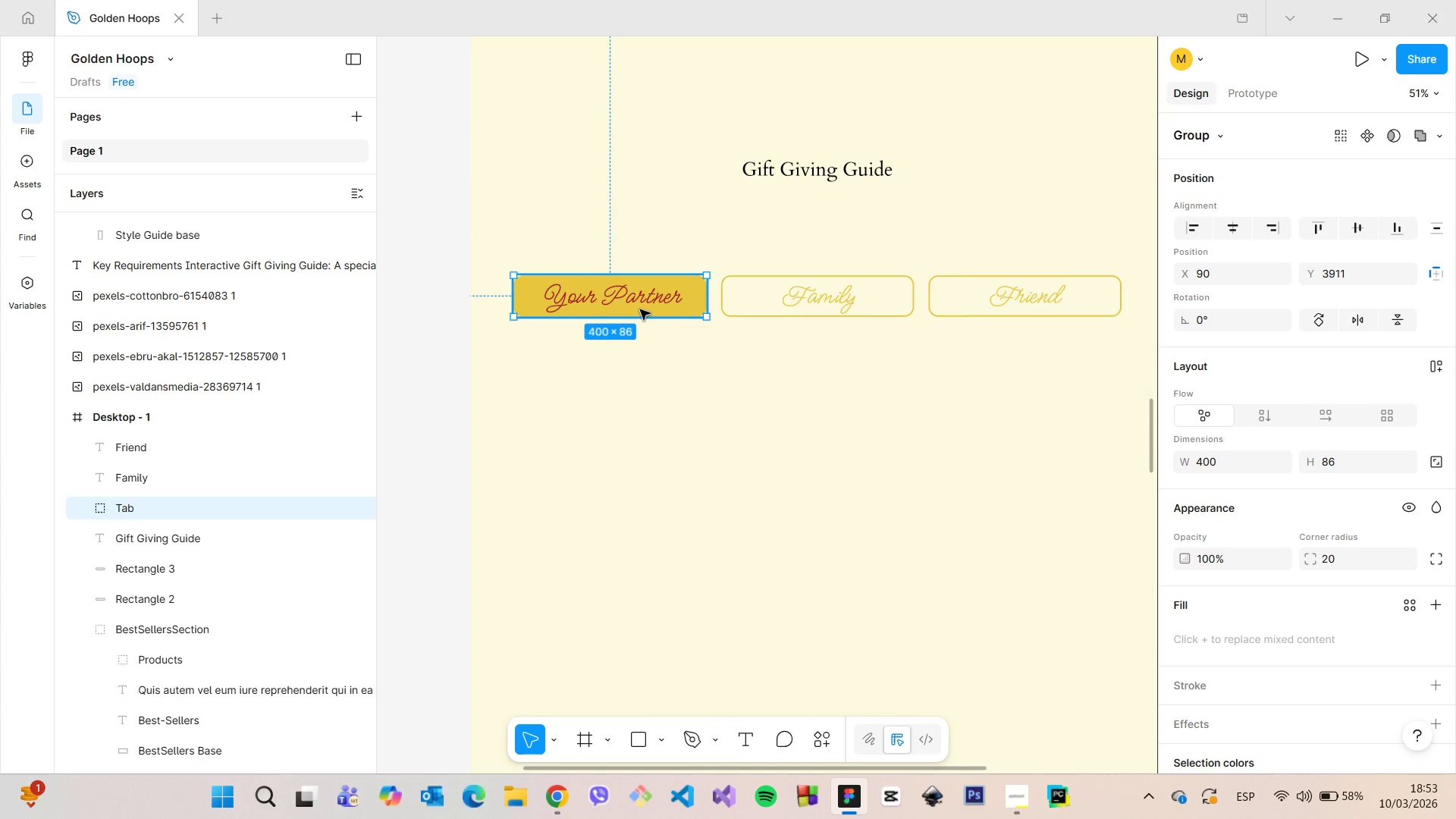 
key(Backspace)
 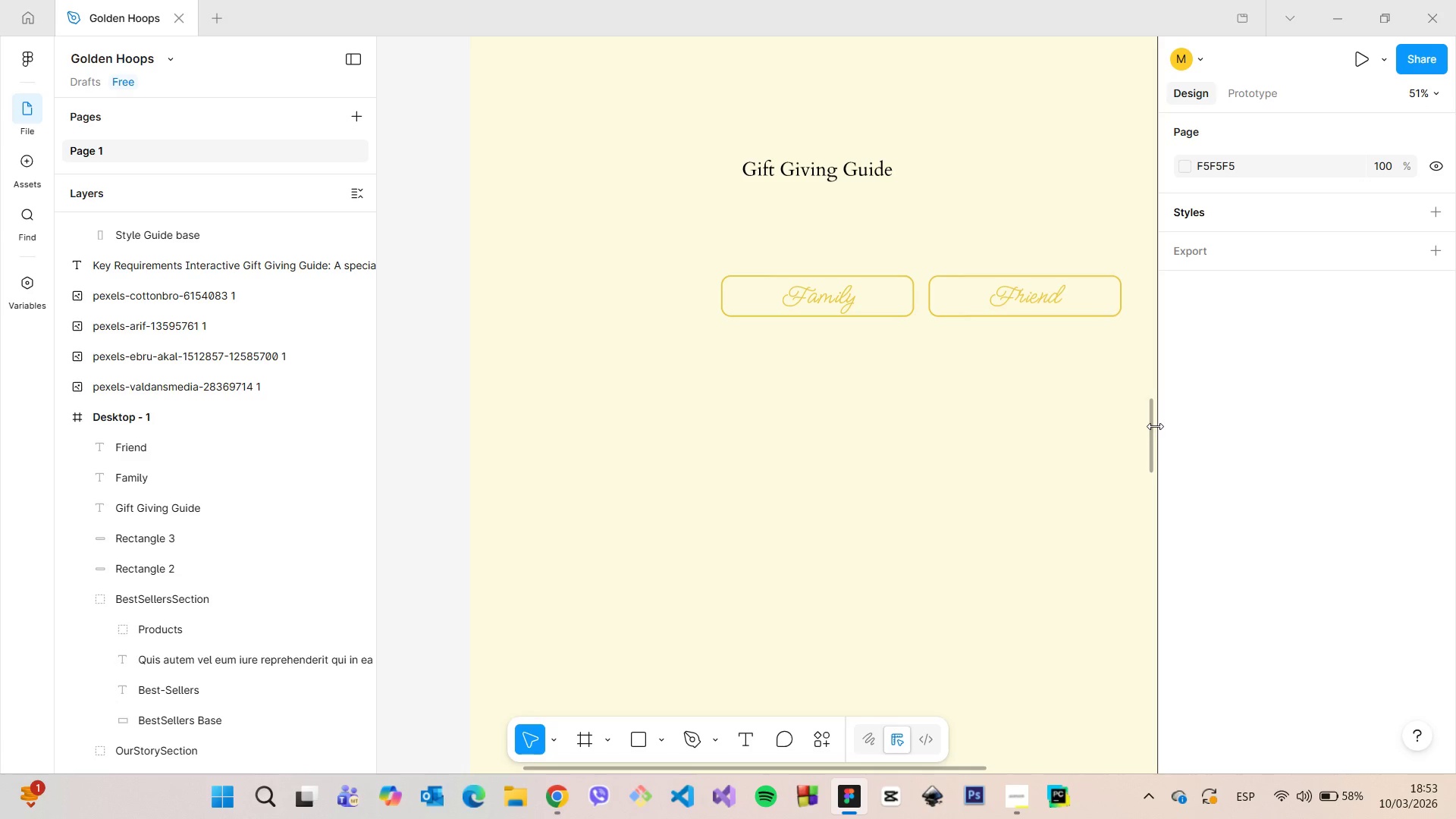 
left_click_drag(start_coordinate=[1150, 422], to_coordinate=[1130, 156])
 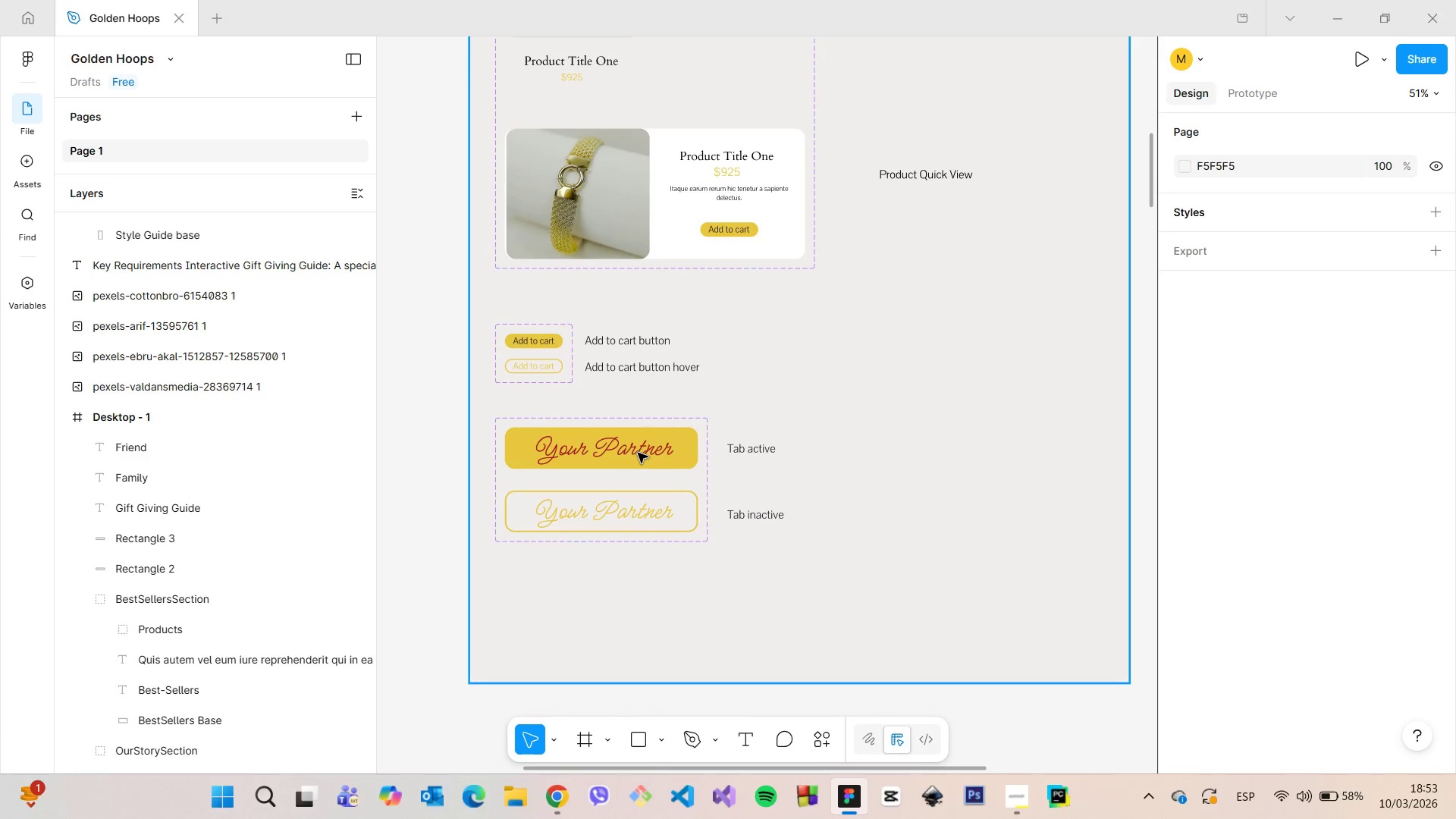 
double_click([638, 453])
 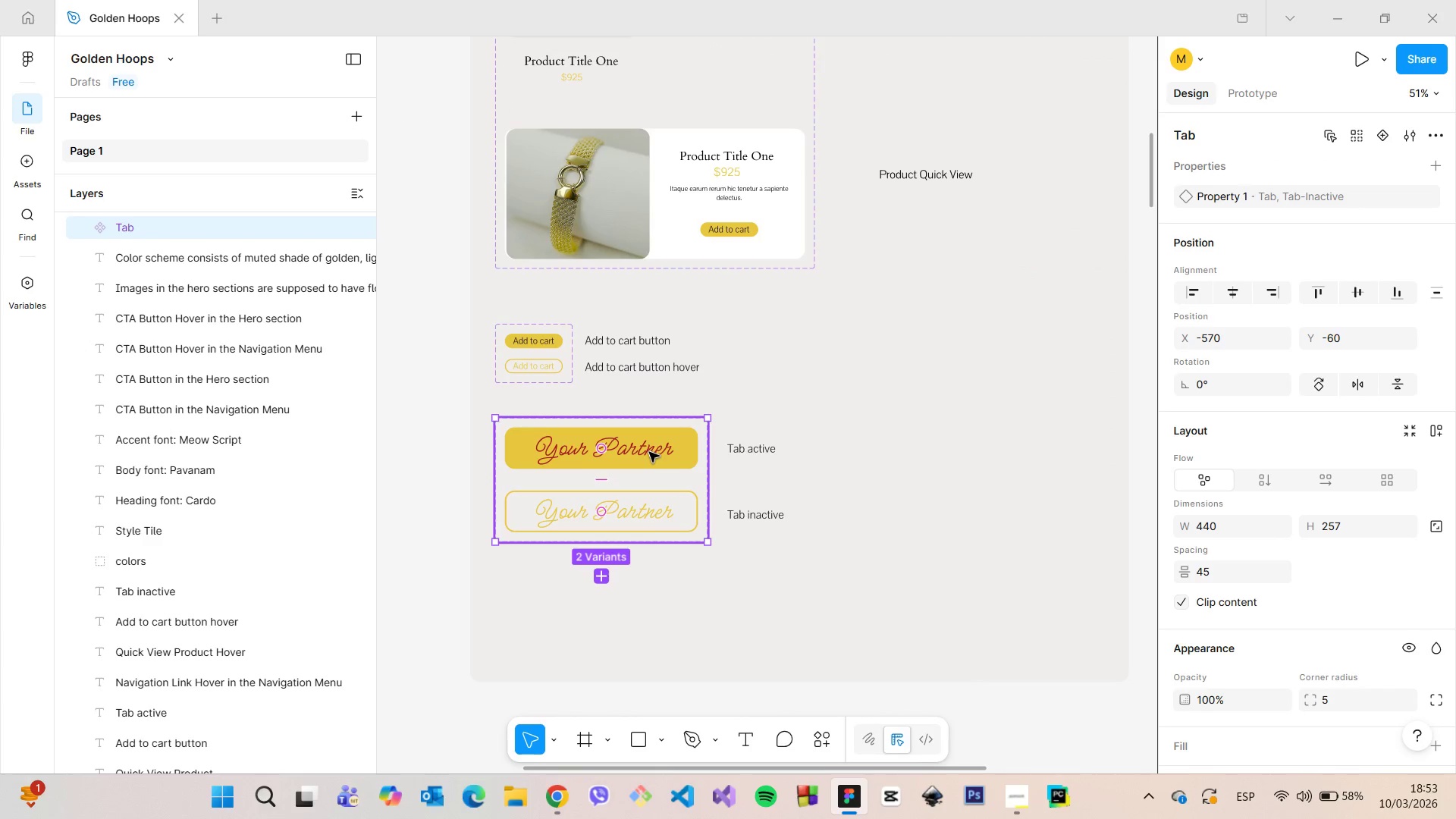 
double_click([649, 451])
 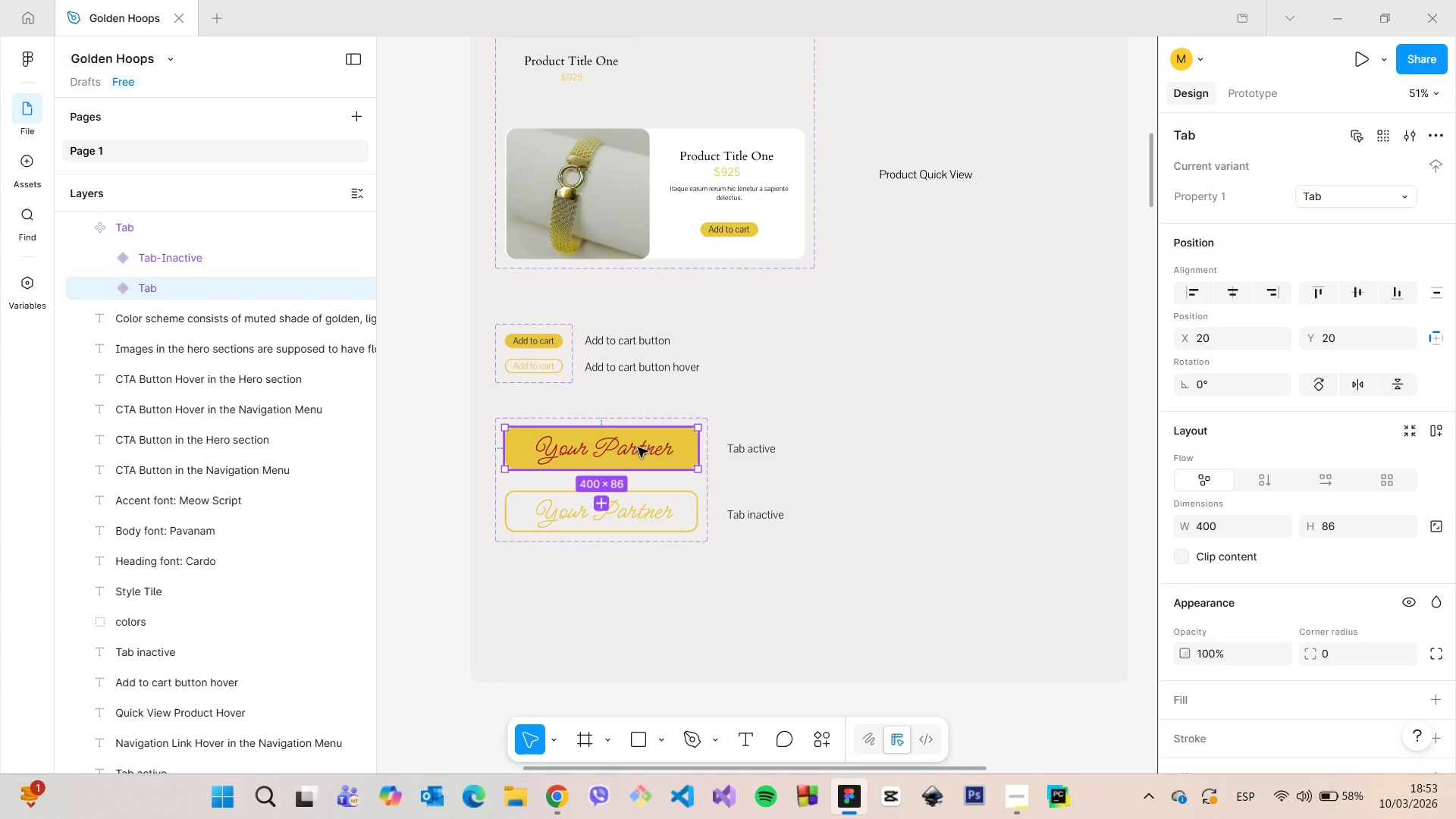 
hold_key(key=AltLeft, duration=1.5)
left_click_drag(start_coordinate=[638, 447], to_coordinate=[648, 424])
 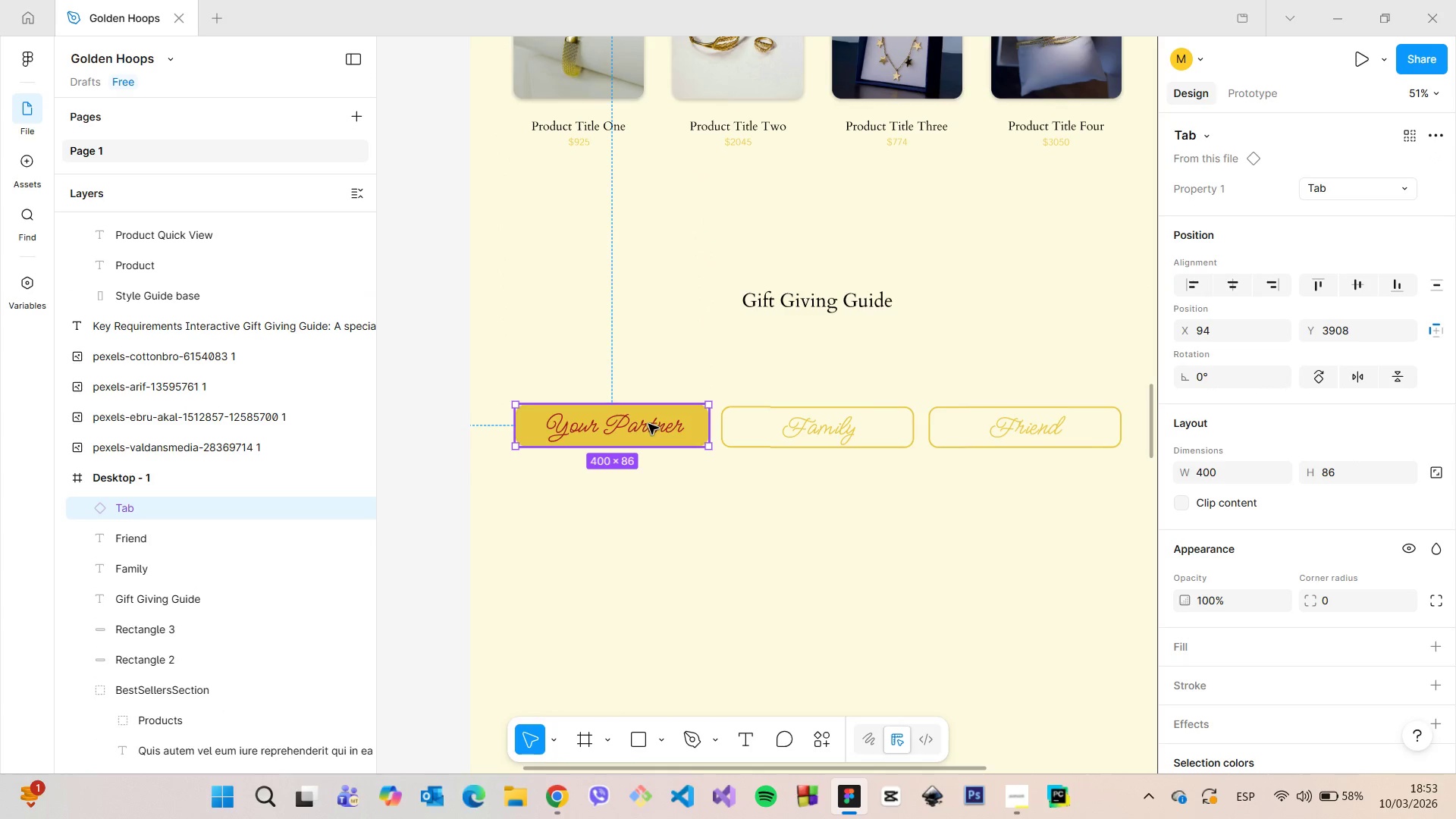 
hold_key(key=AltLeft, duration=1.51)
 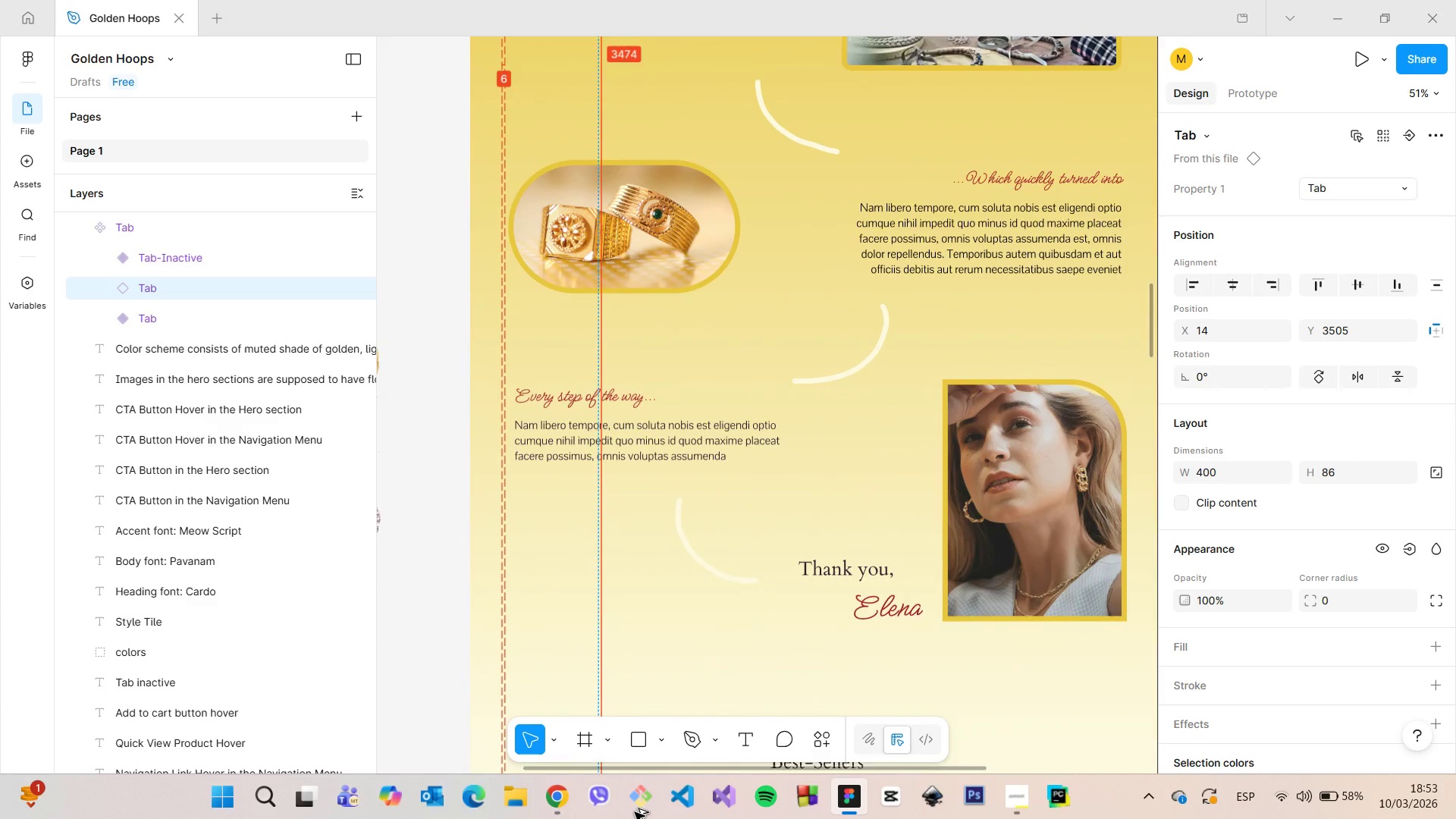 
hold_key(key=AltLeft, duration=1.5)
 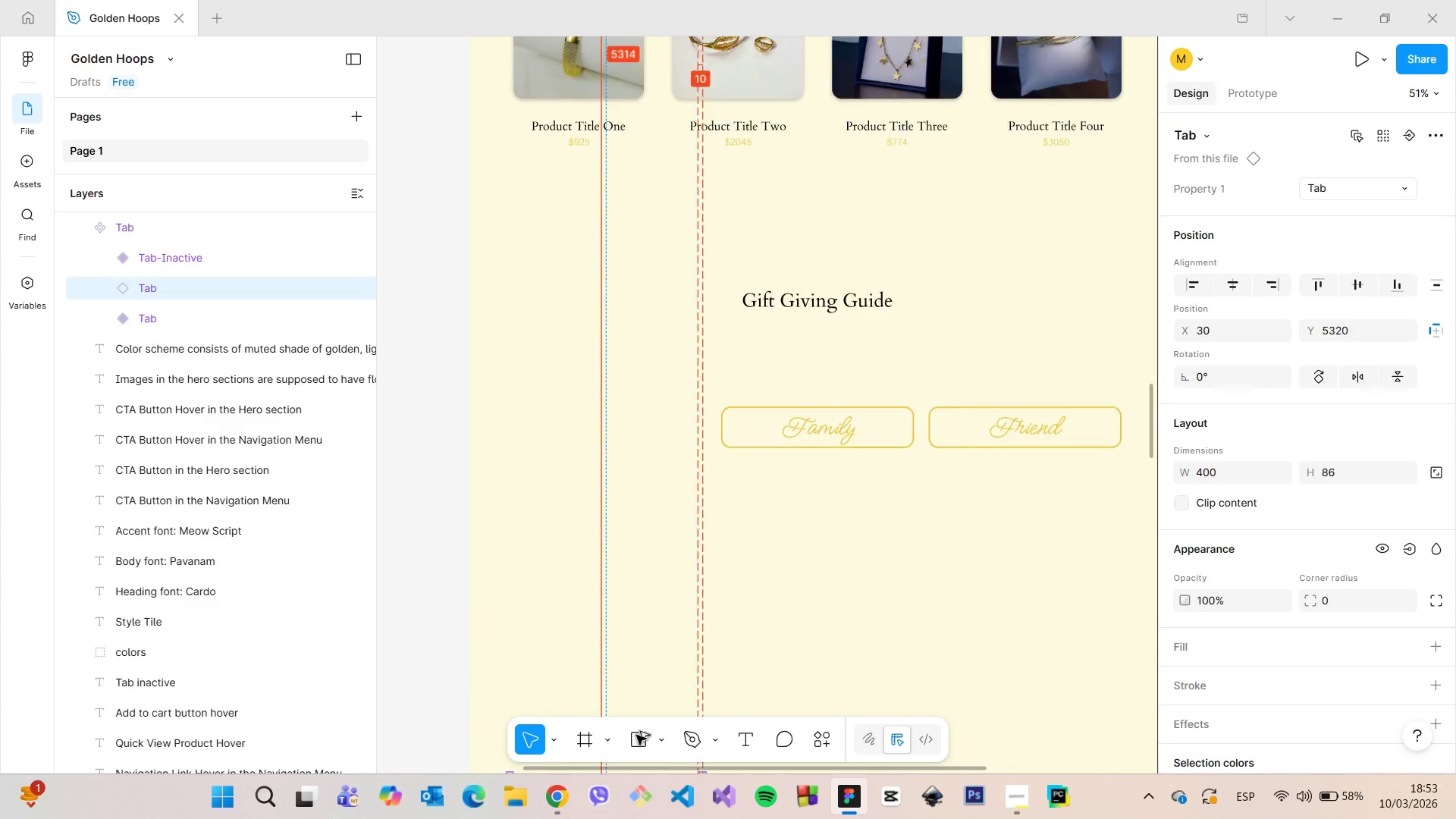 
hold_key(key=AltLeft, duration=1.52)
 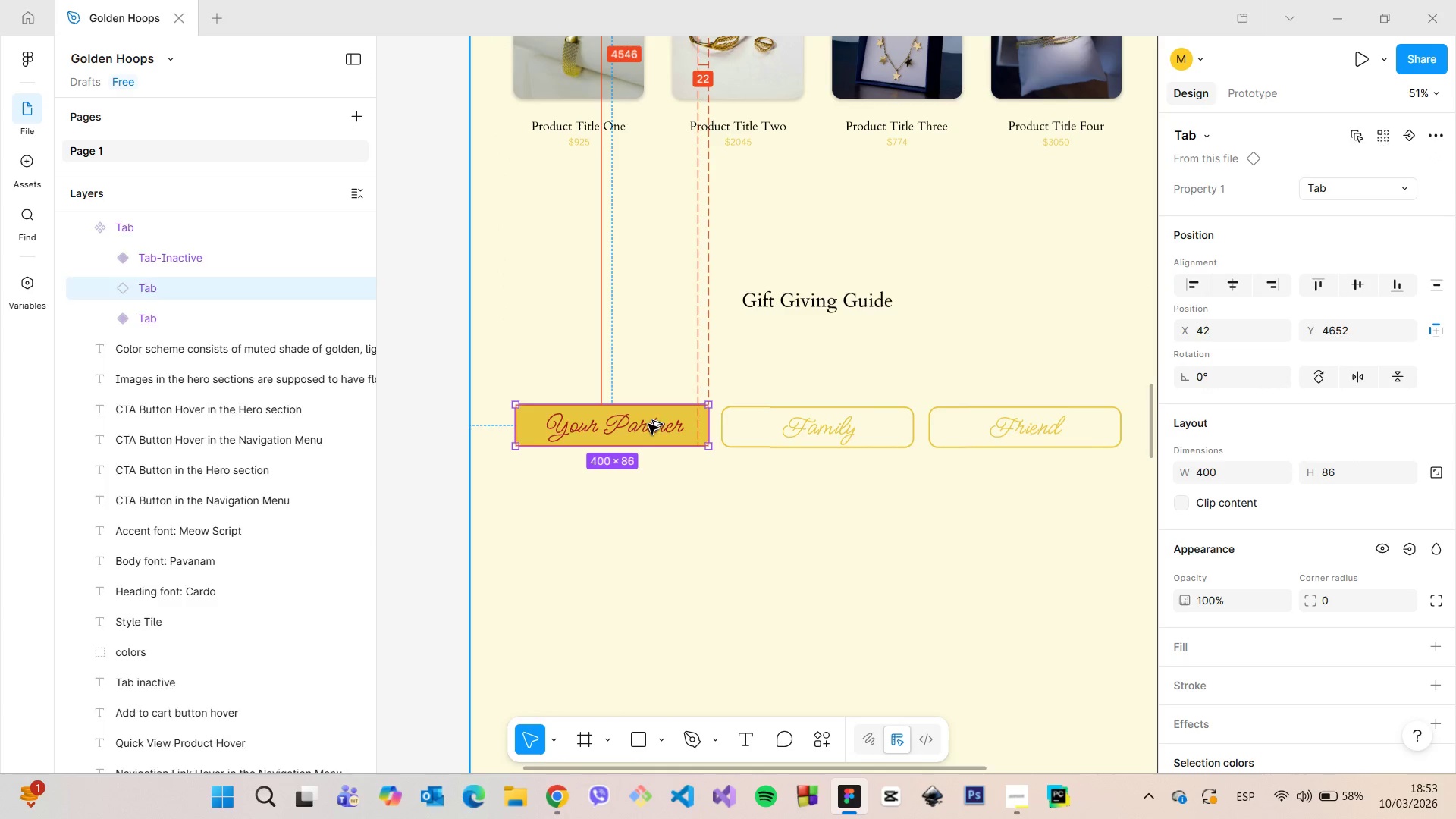 
hold_key(key=AltLeft, duration=0.59)
 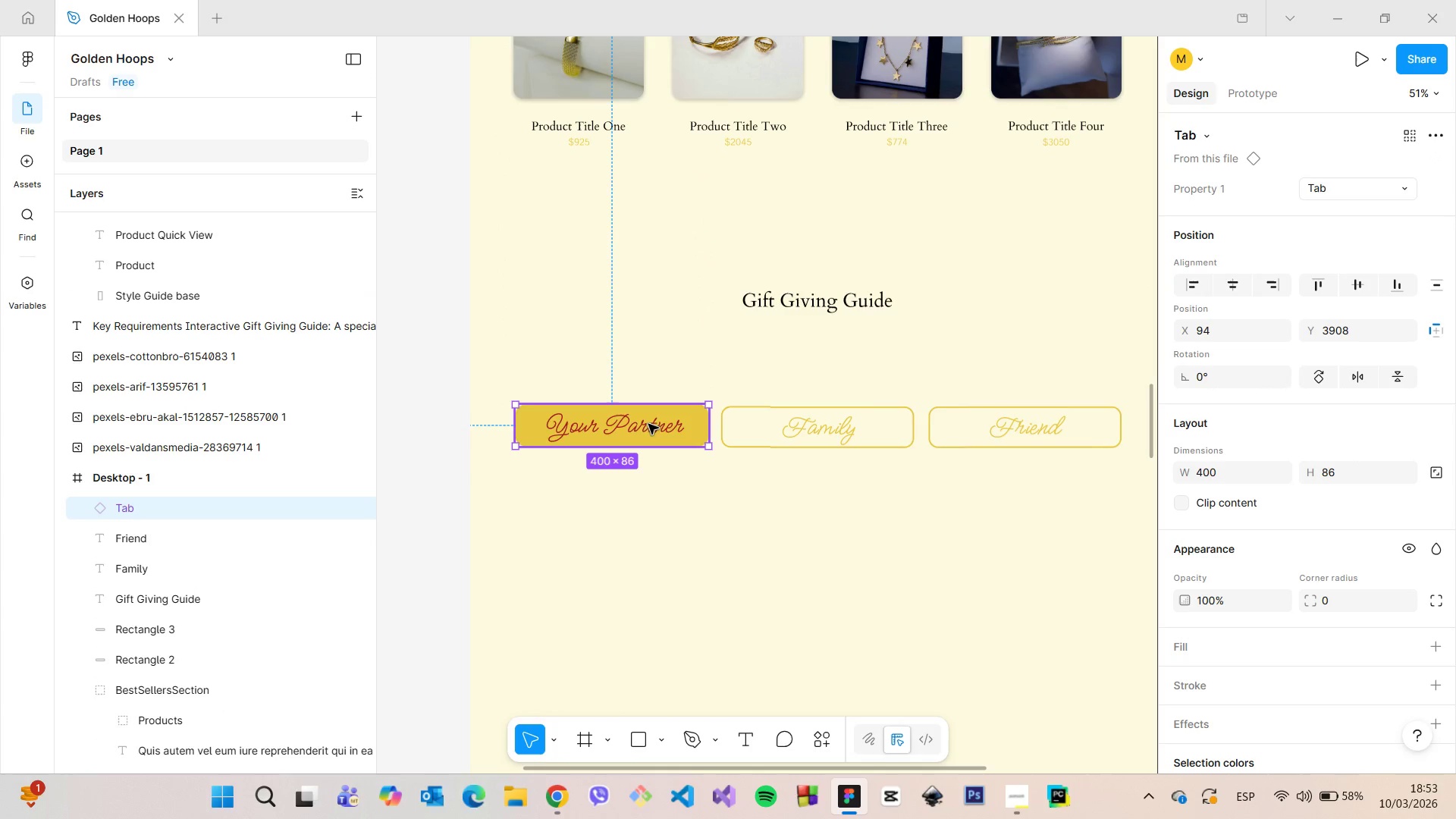 
left_click_drag(start_coordinate=[649, 426], to_coordinate=[645, 427])
 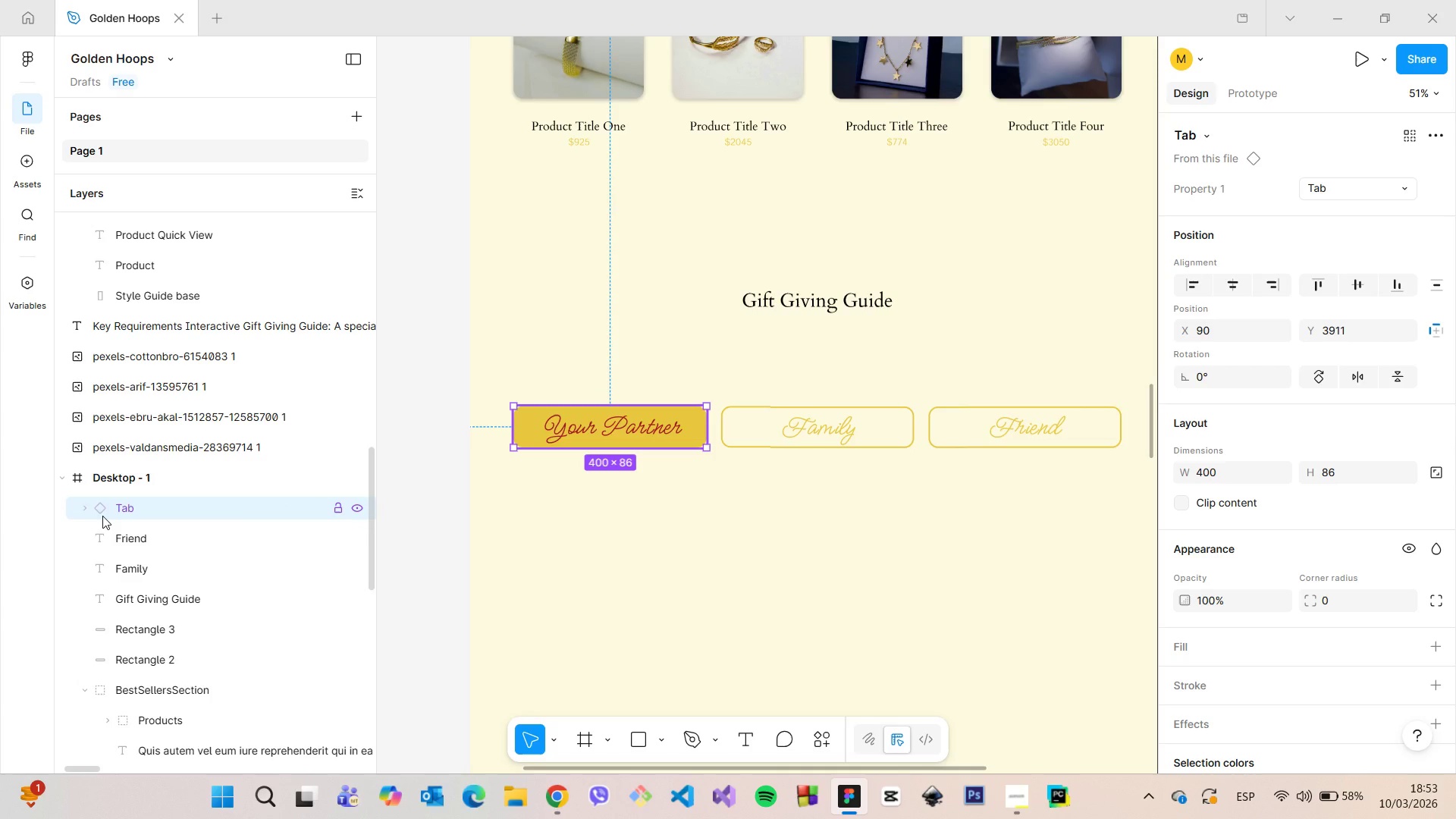 
scroll: coordinate [190, 558], scroll_direction: down, amount: 1.0
 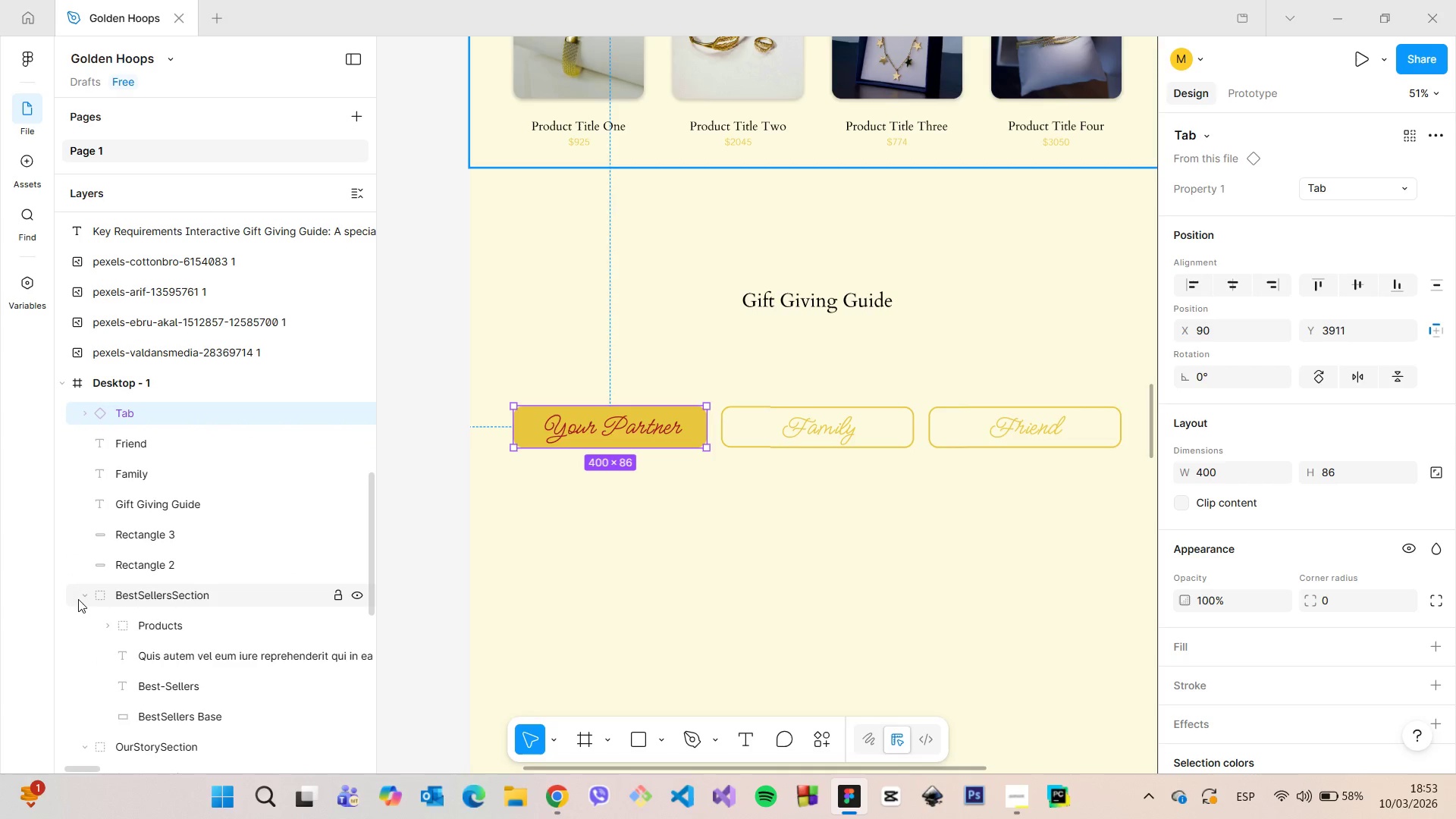 
left_click([81, 599])
 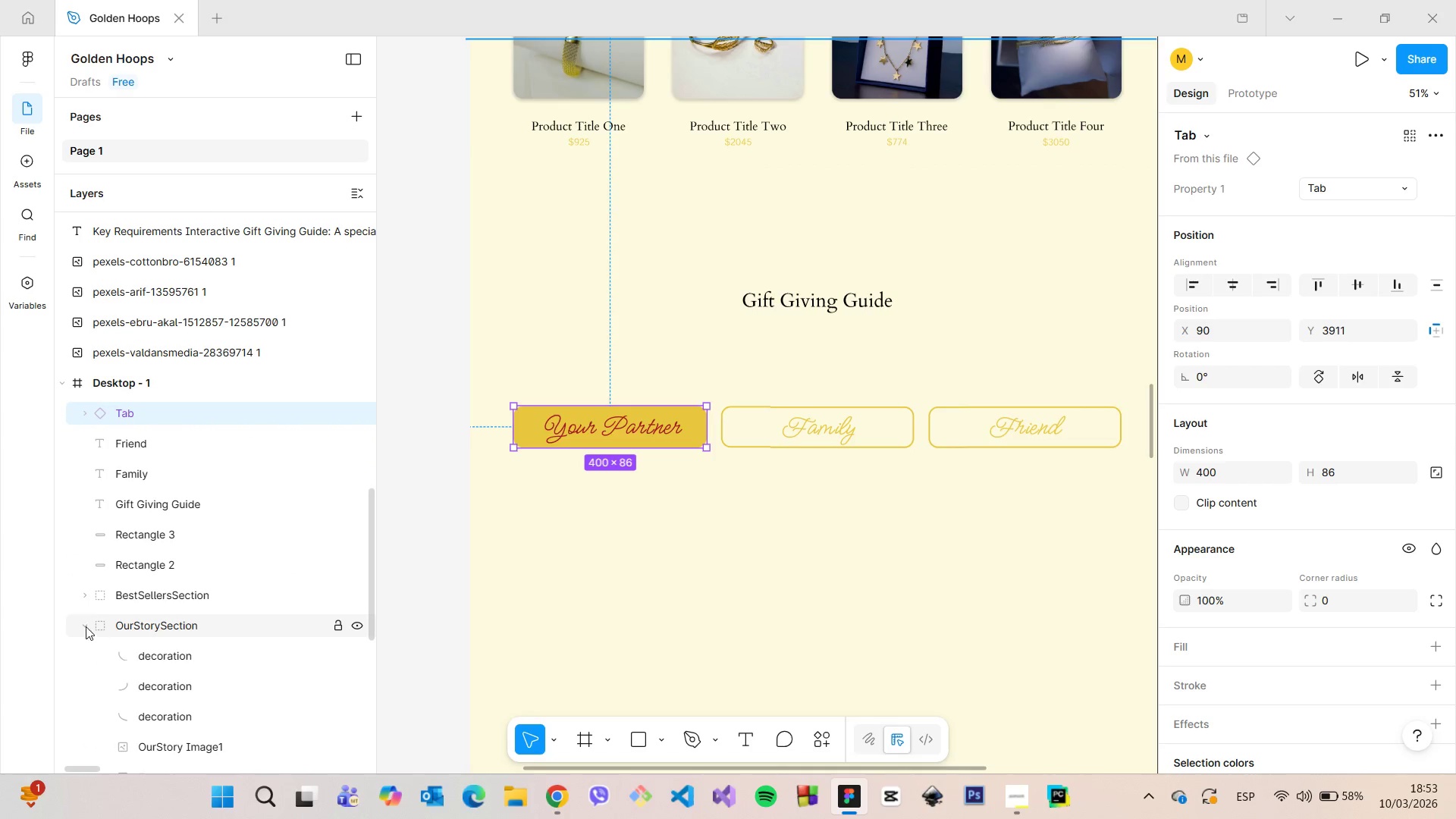 
left_click([85, 626])
 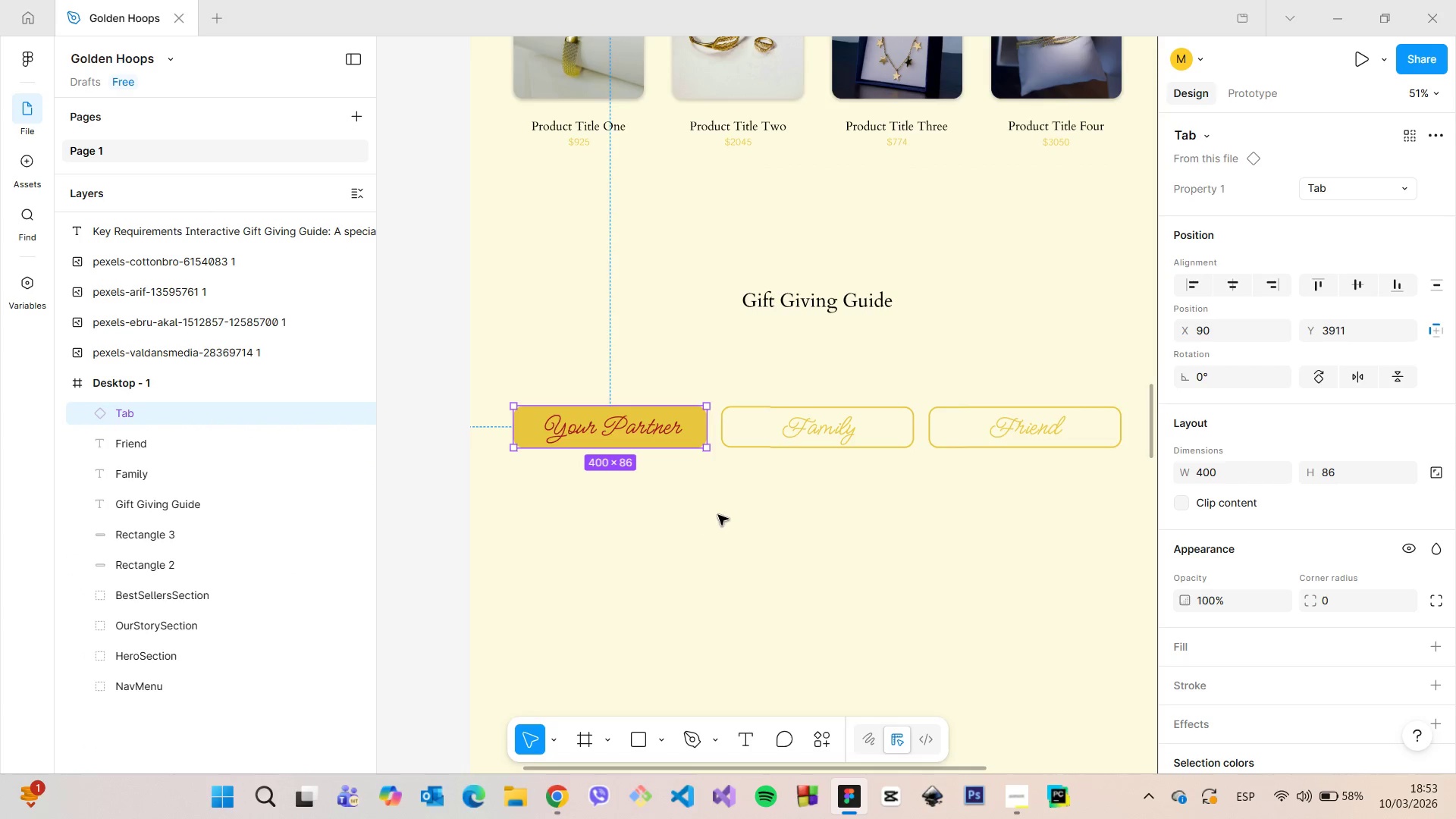 
left_click([720, 514])
 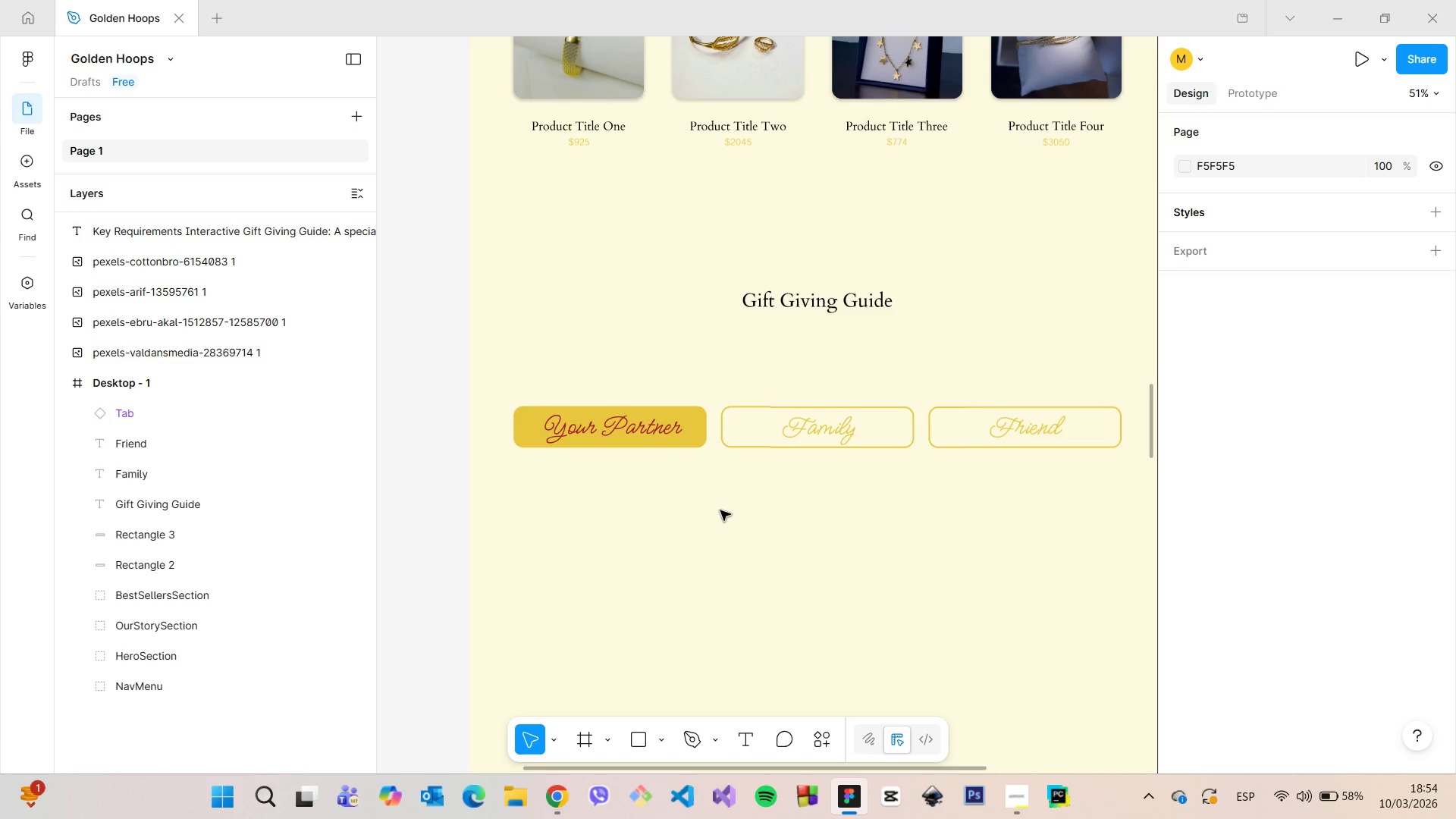 
scroll: coordinate [720, 510], scroll_direction: down, amount: 3.0
 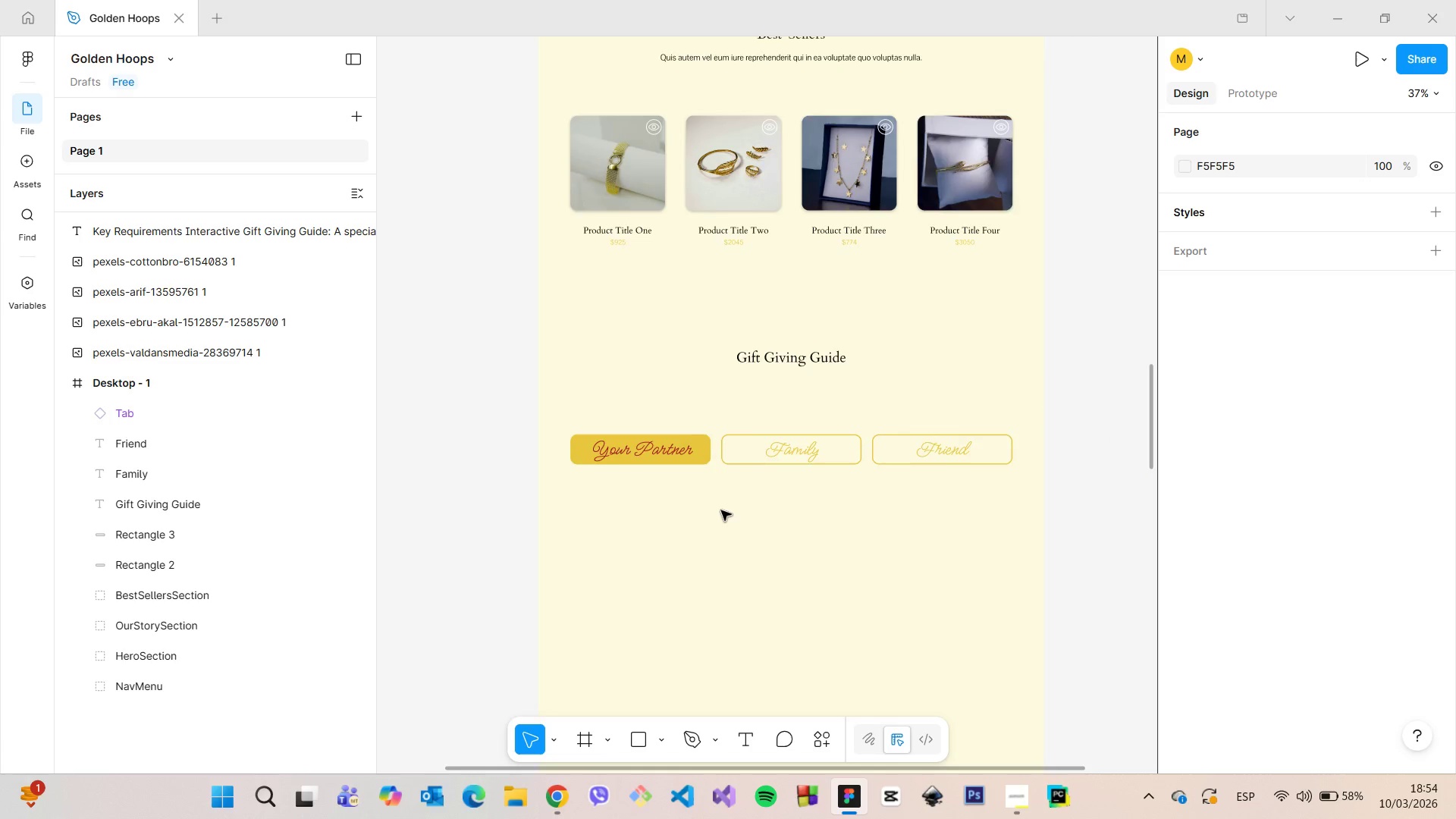 
scroll: coordinate [723, 509], scroll_direction: up, amount: 5.0
 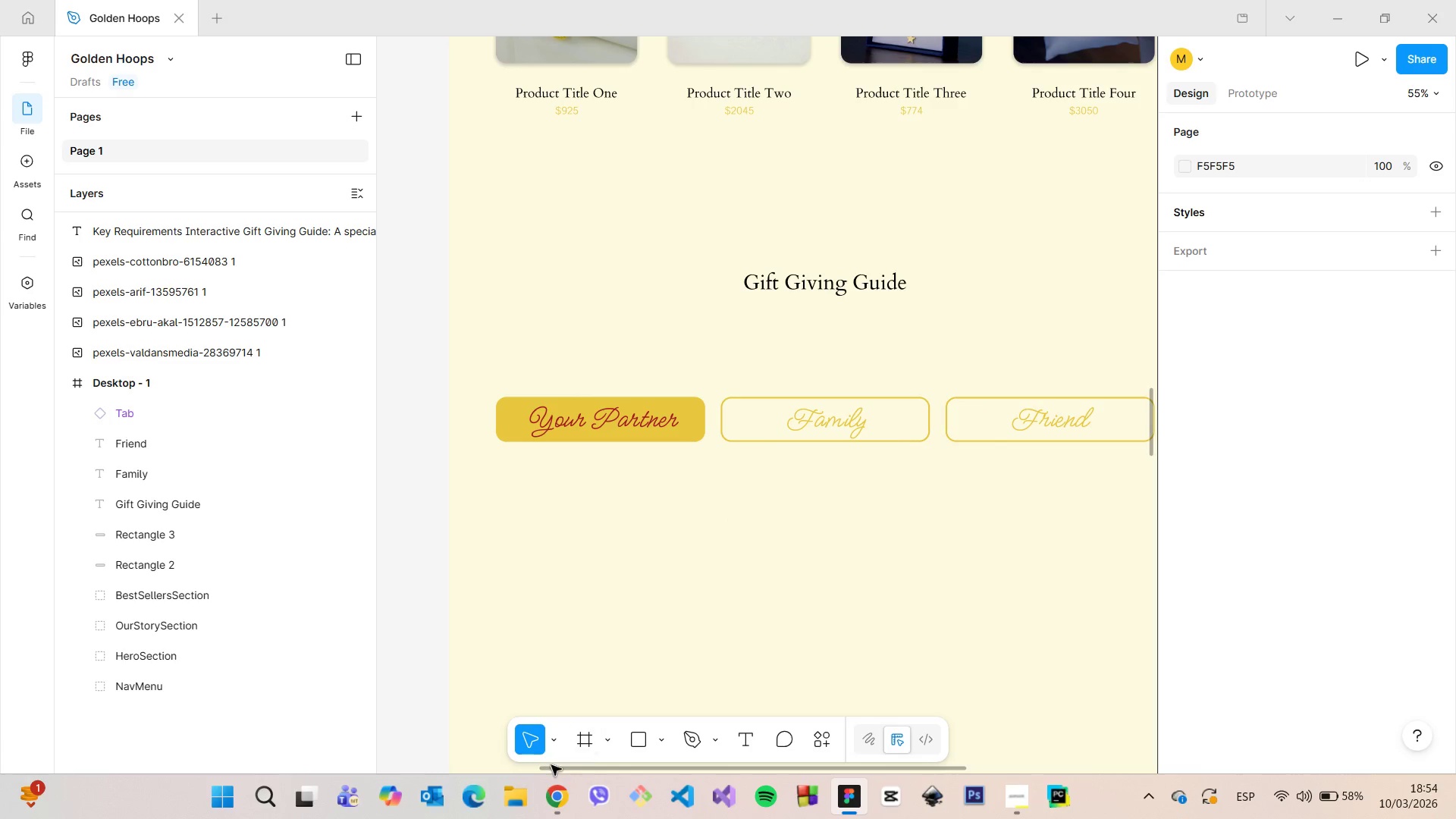 
left_click([557, 795])
 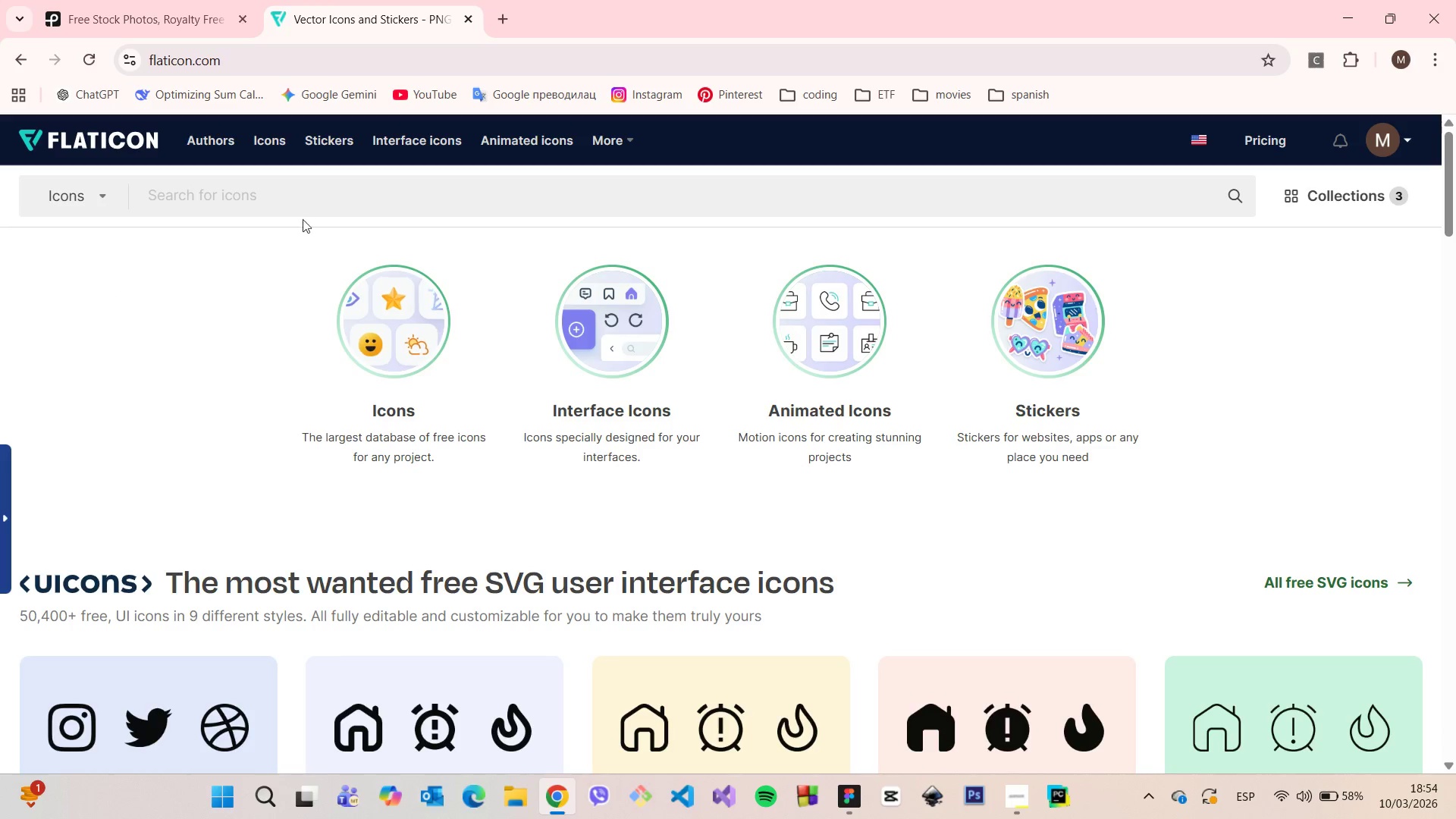 
left_click([293, 196])
 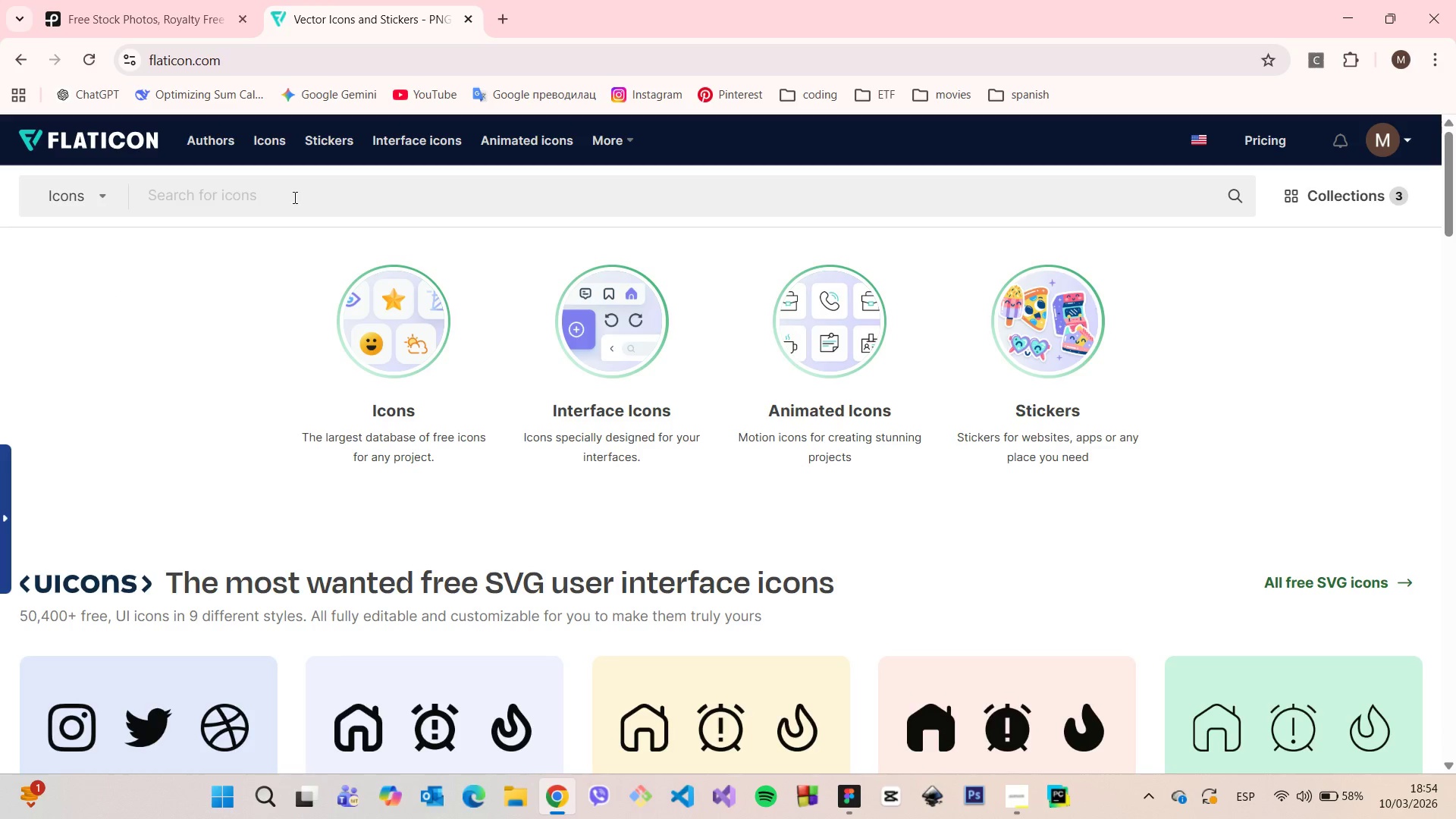 
type(heart)
 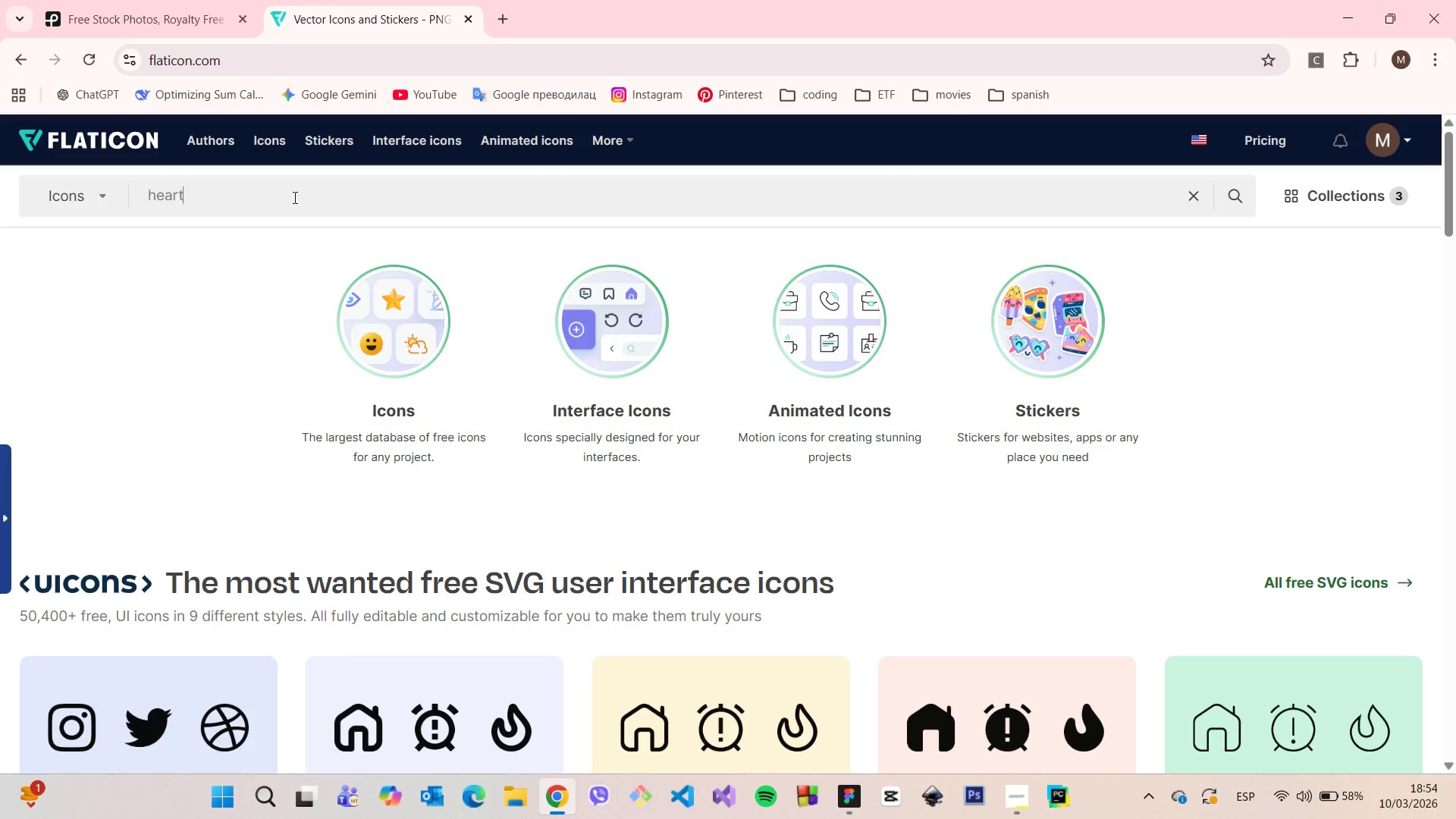 
key(Enter)
 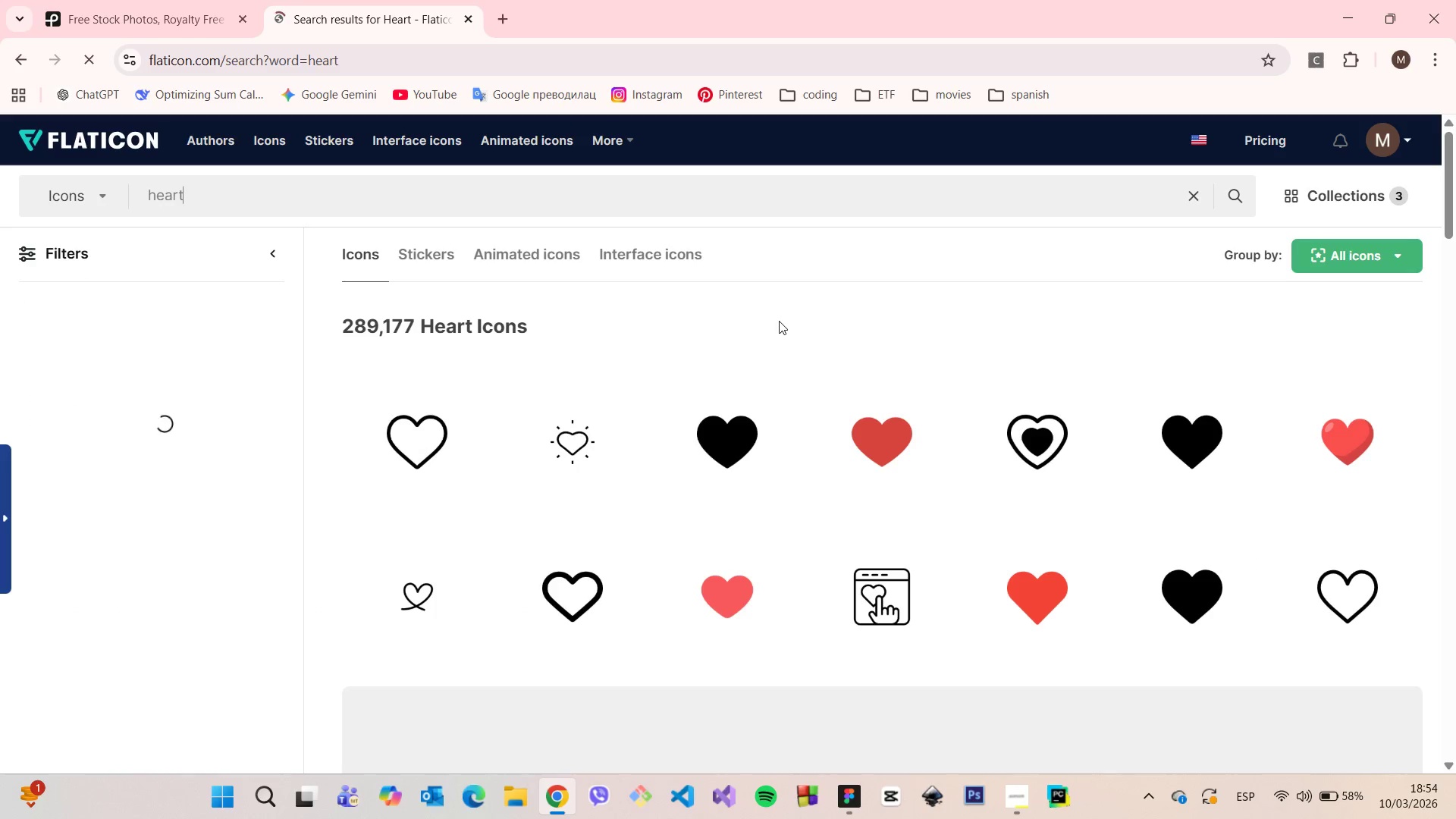 
wait(6.72)
 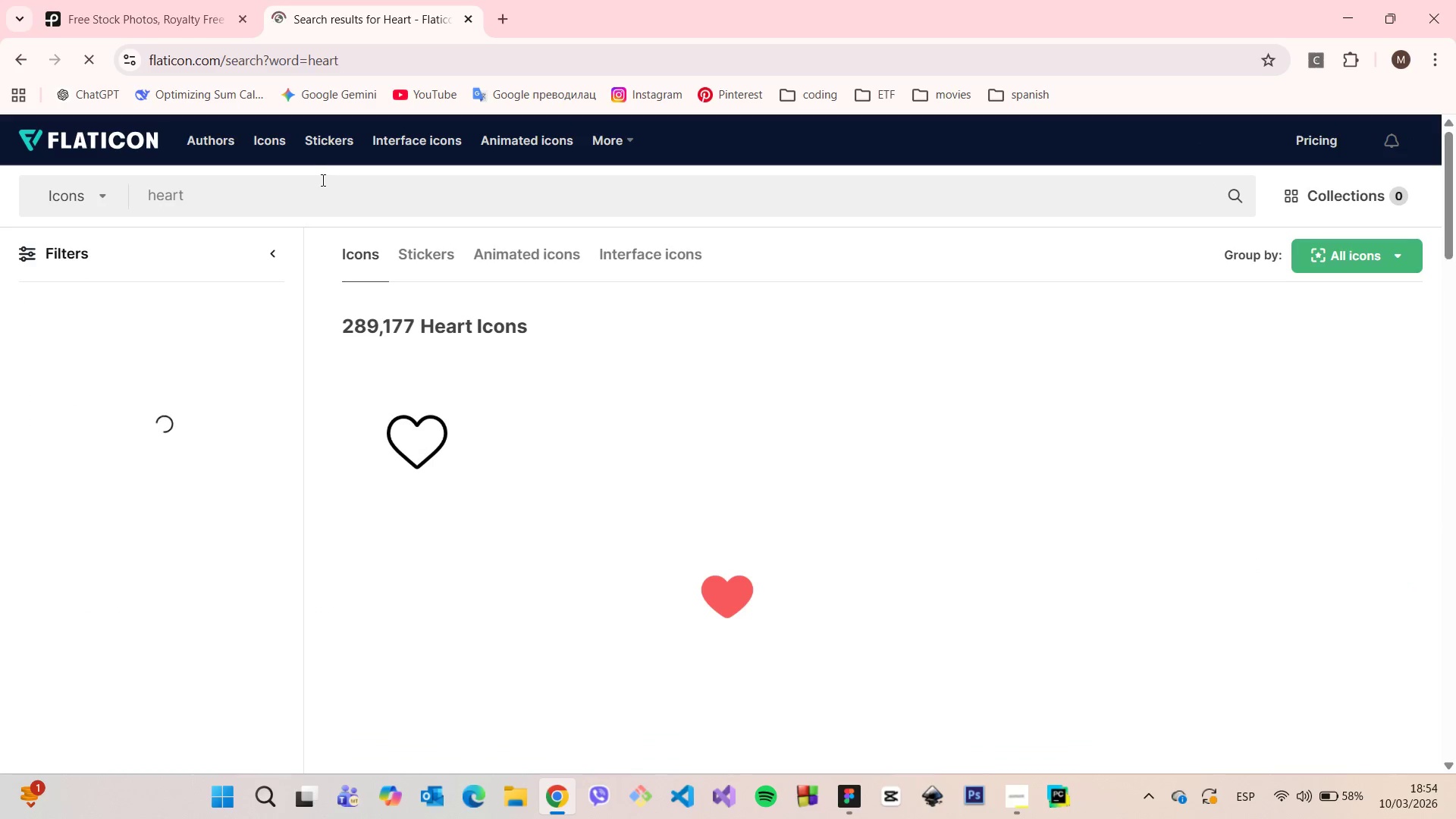 
scroll: coordinate [739, 350], scroll_direction: down, amount: 2.0
 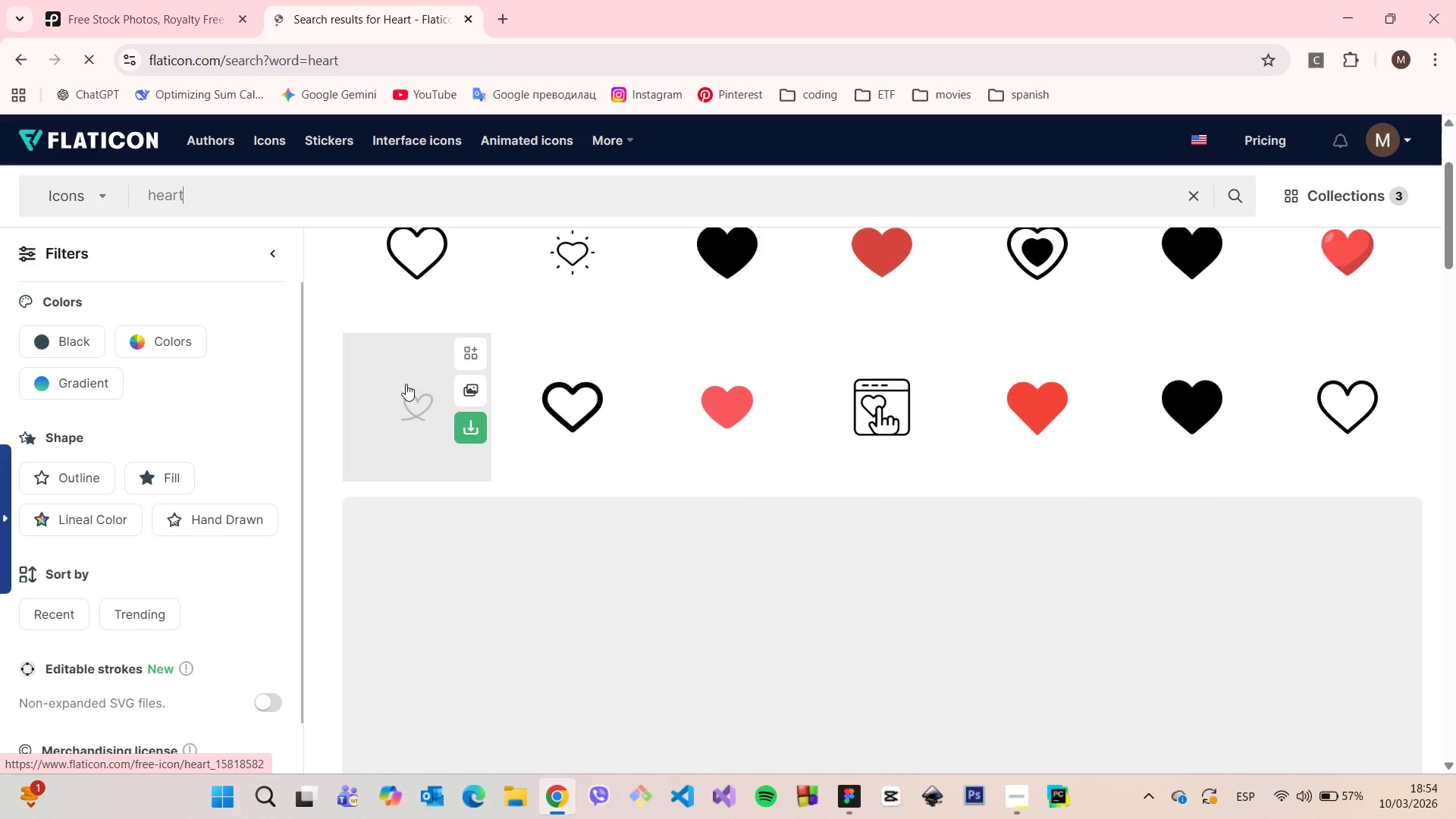 
left_click([406, 384])
 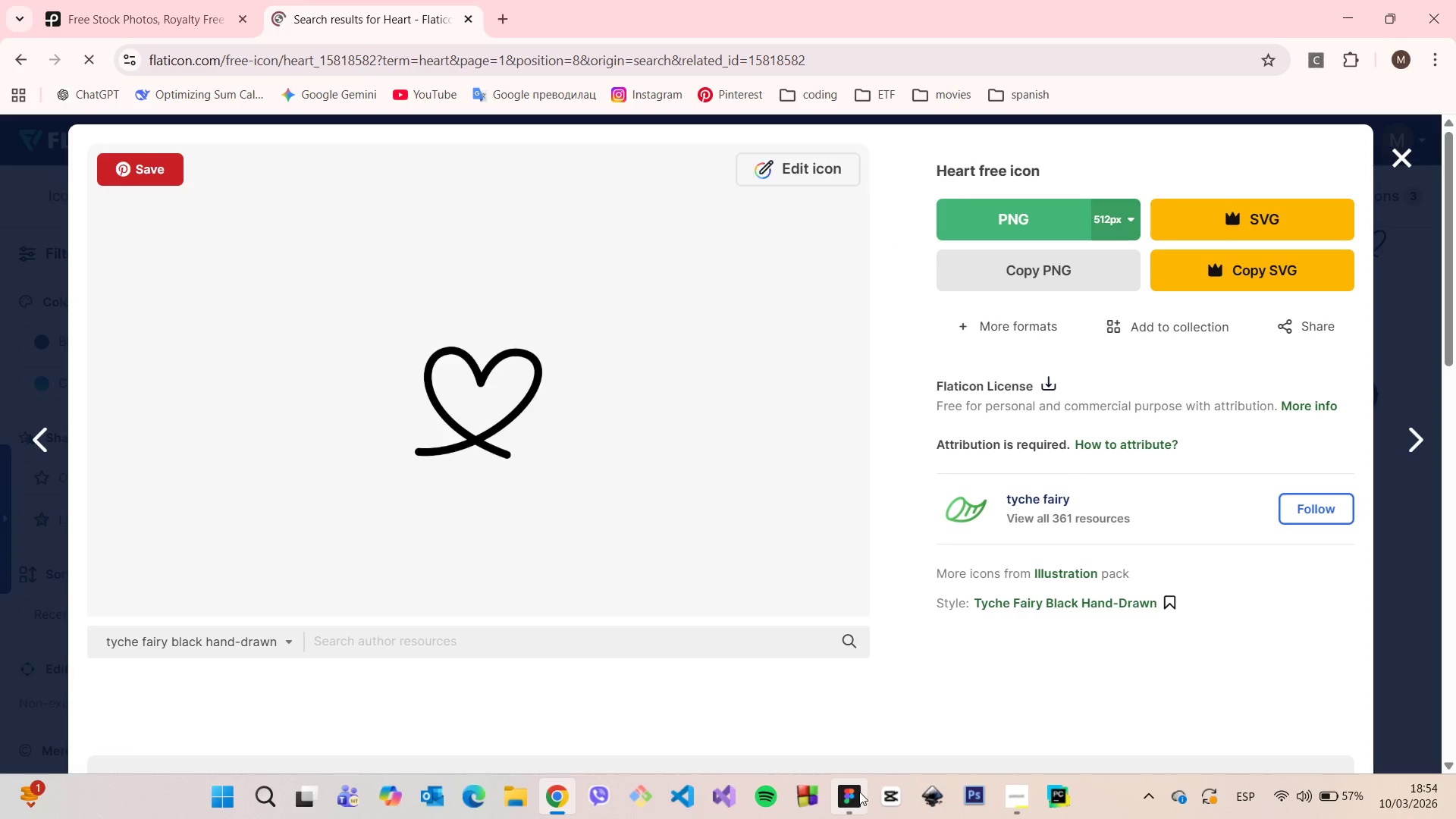 
left_click([859, 798])
 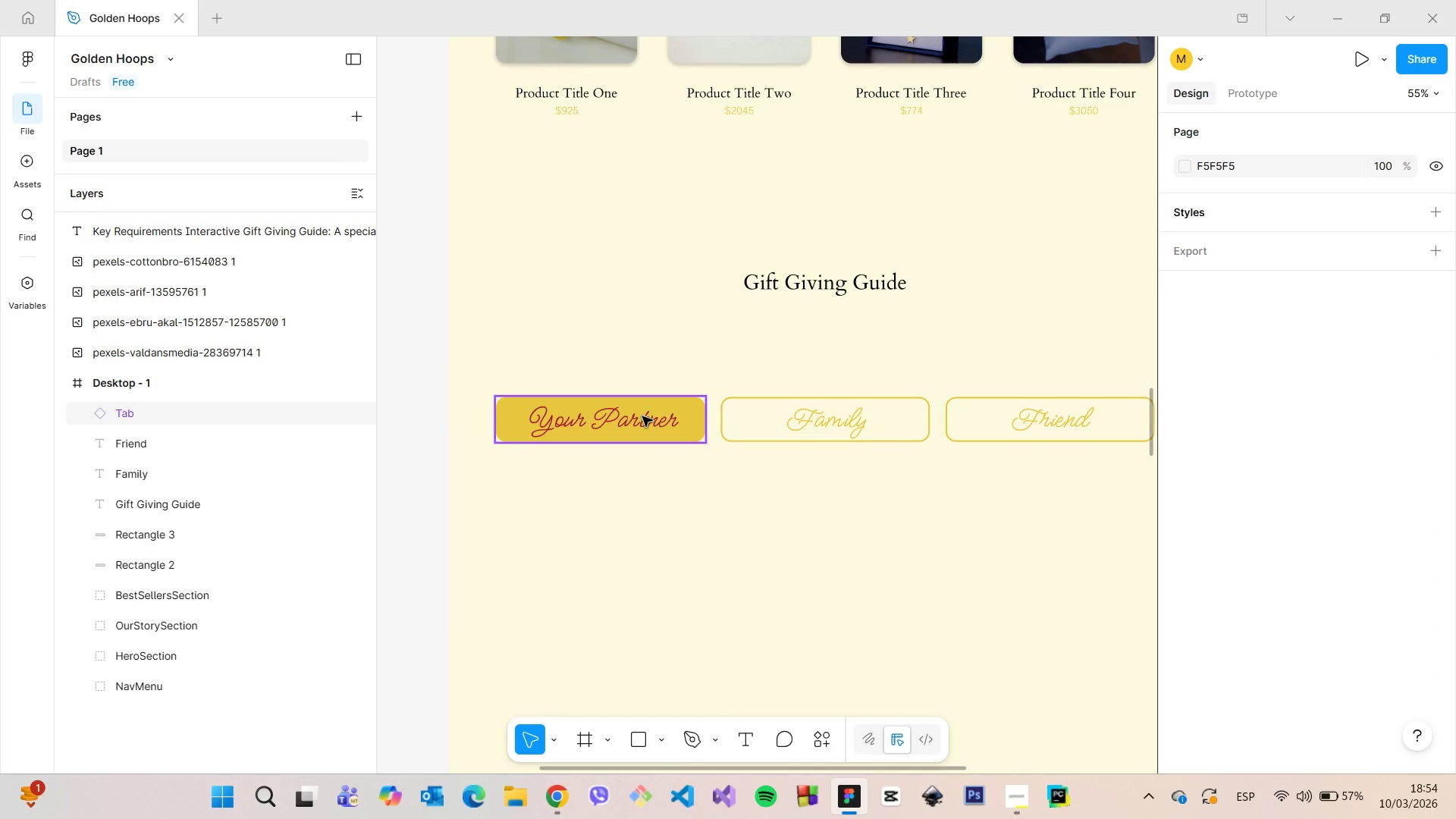 
left_click([642, 416])
 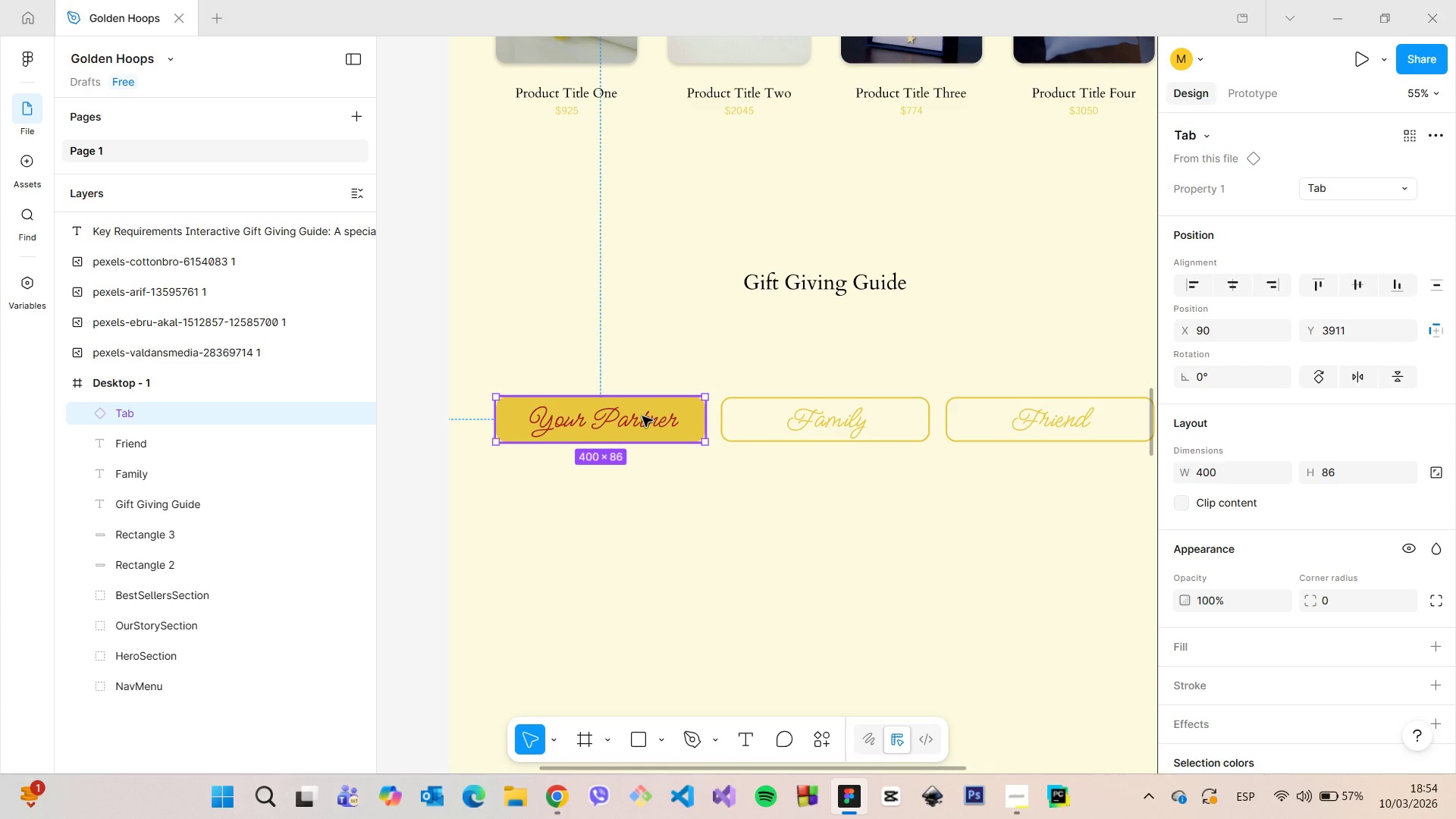 
double_click([642, 416])
 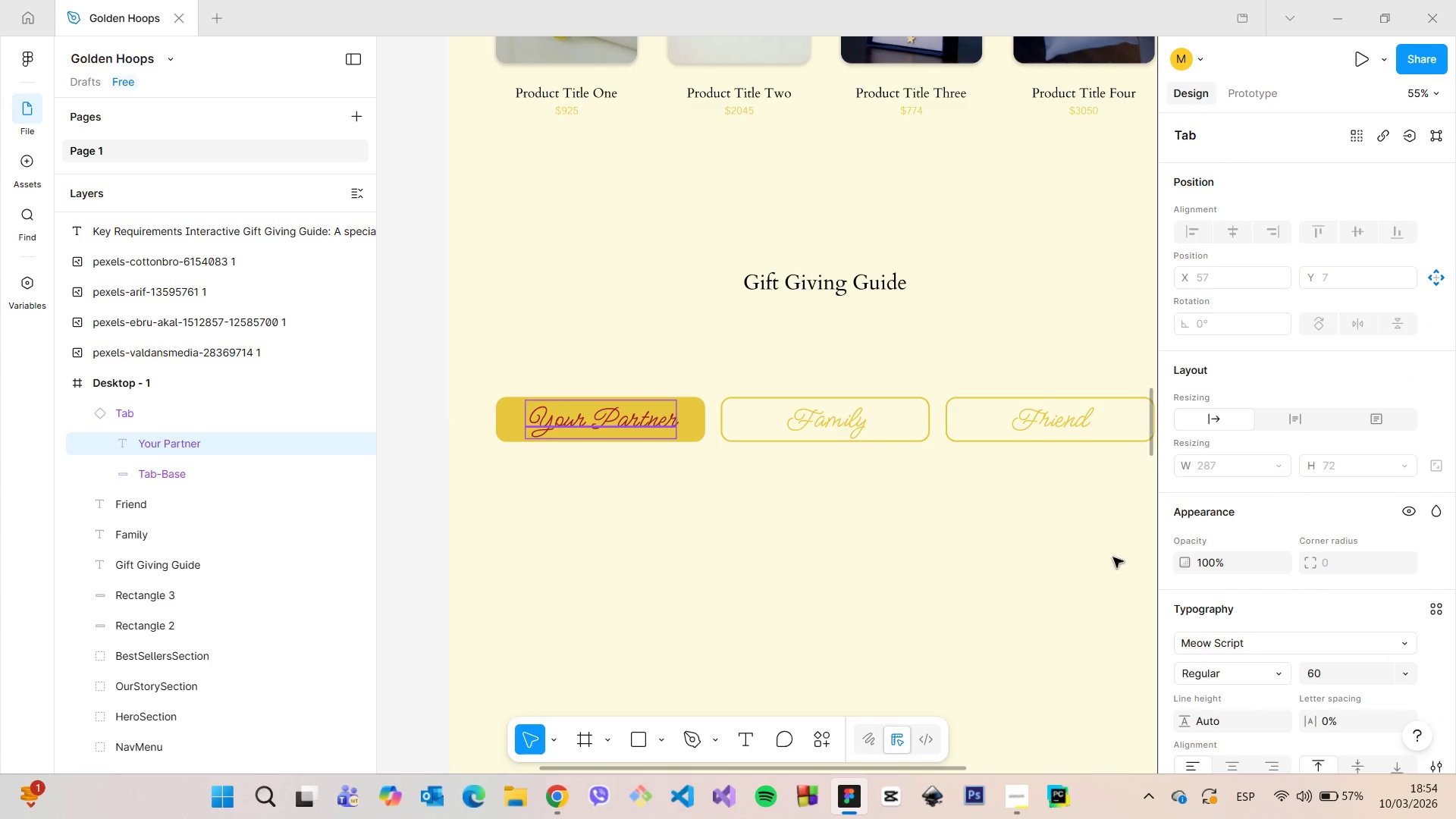 
scroll: coordinate [1254, 610], scroll_direction: down, amount: 5.0
 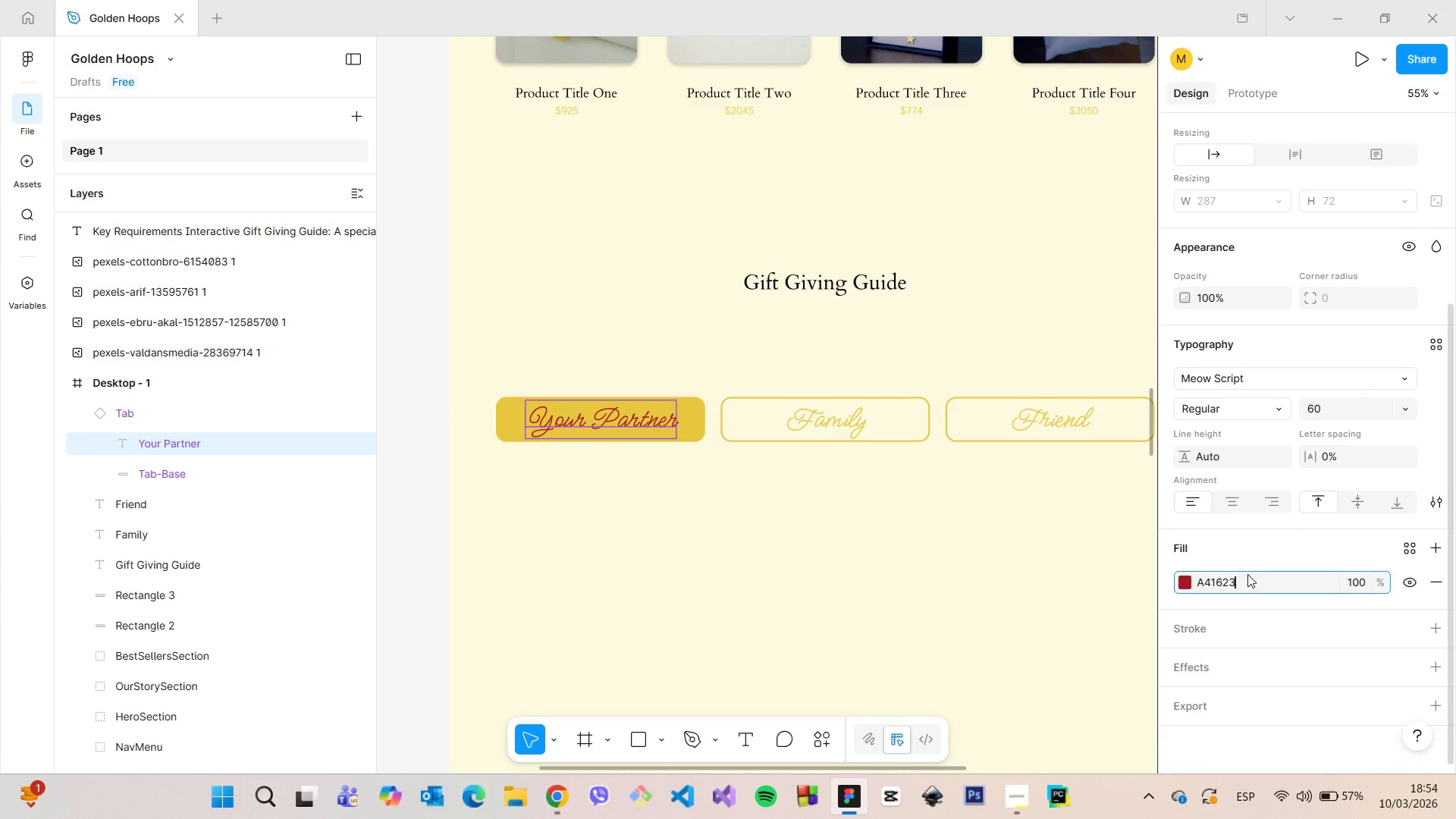 
left_click([1247, 574])
 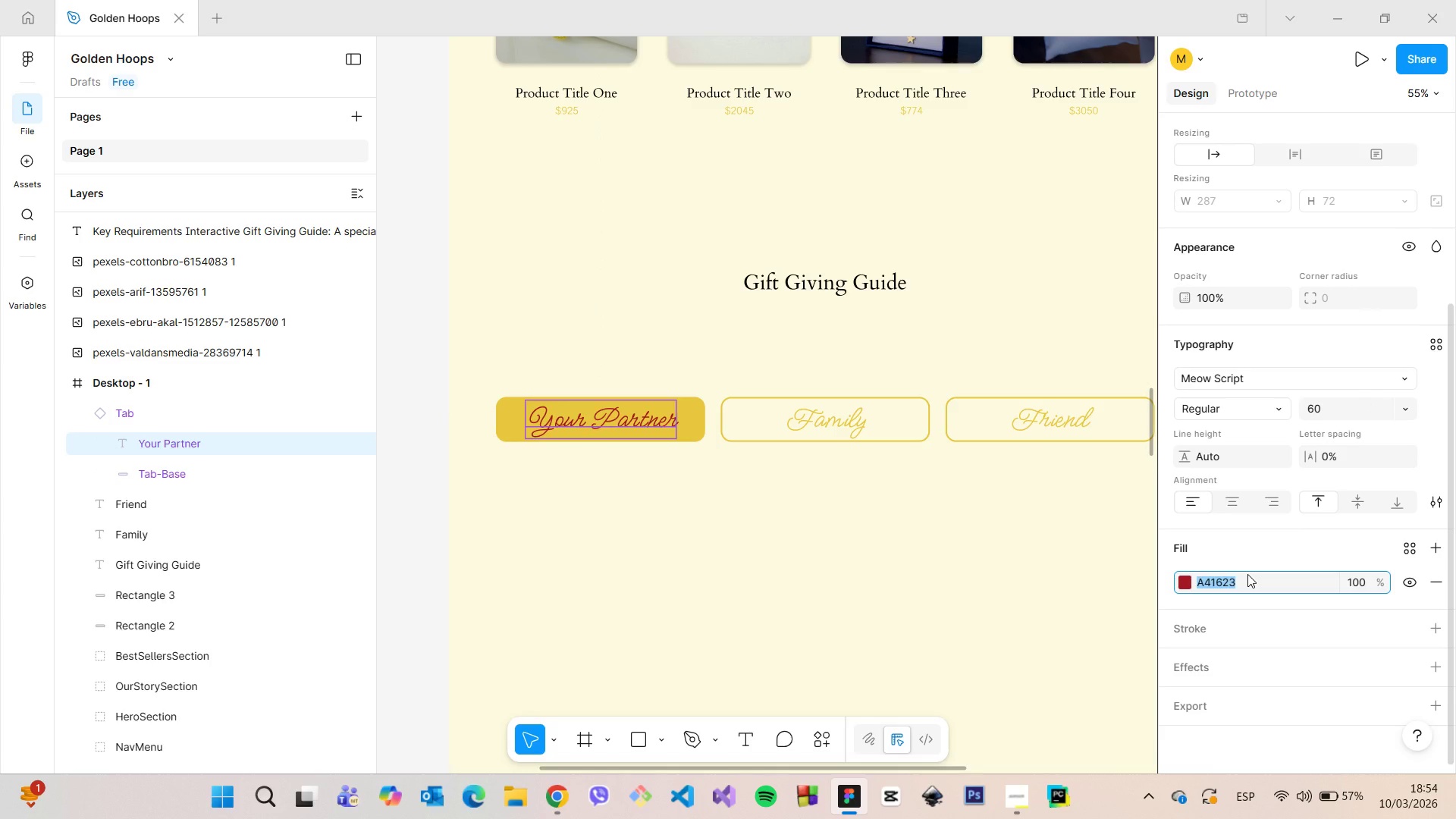 
key(Control+C)
 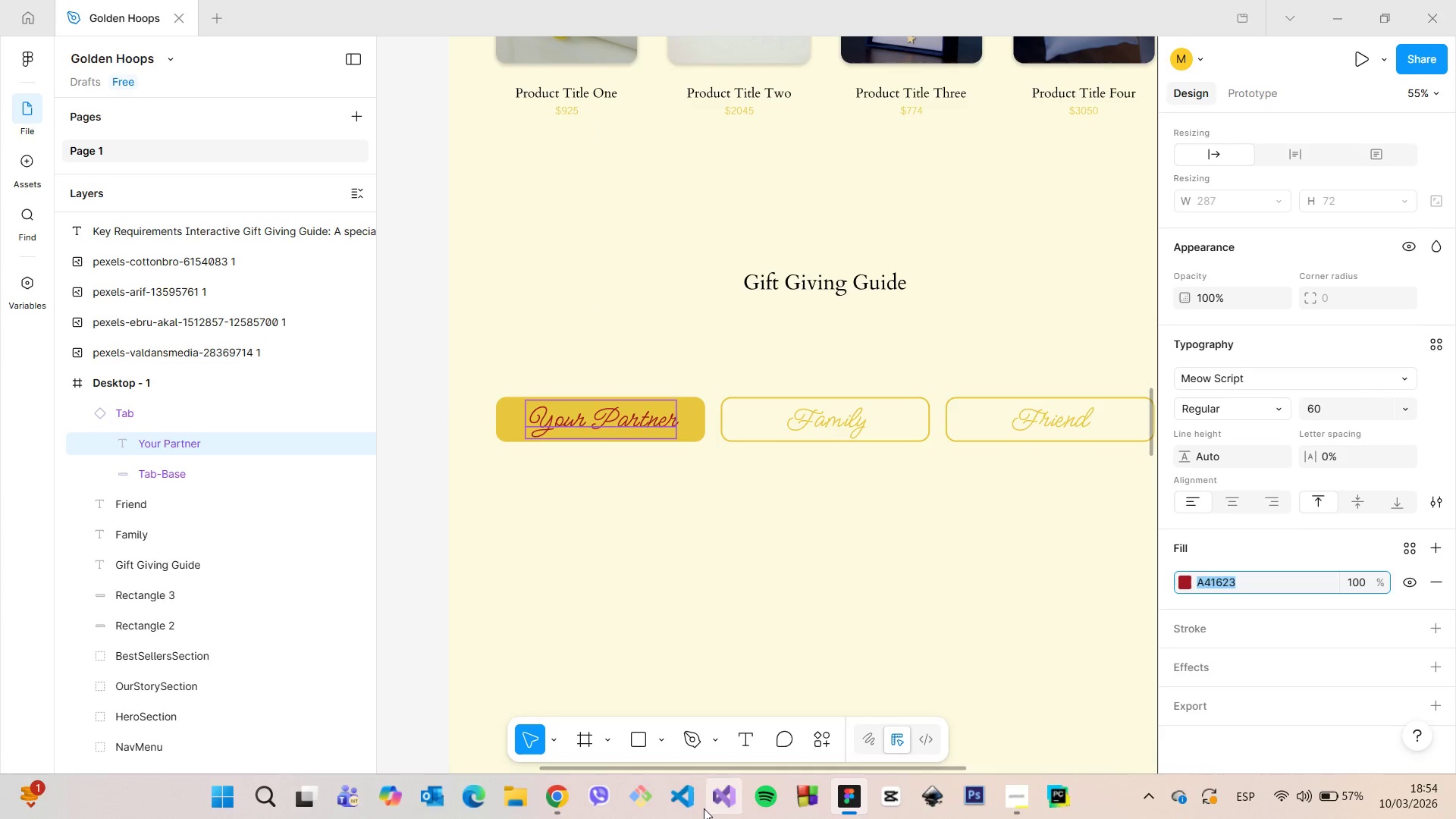 
left_click([566, 799])
 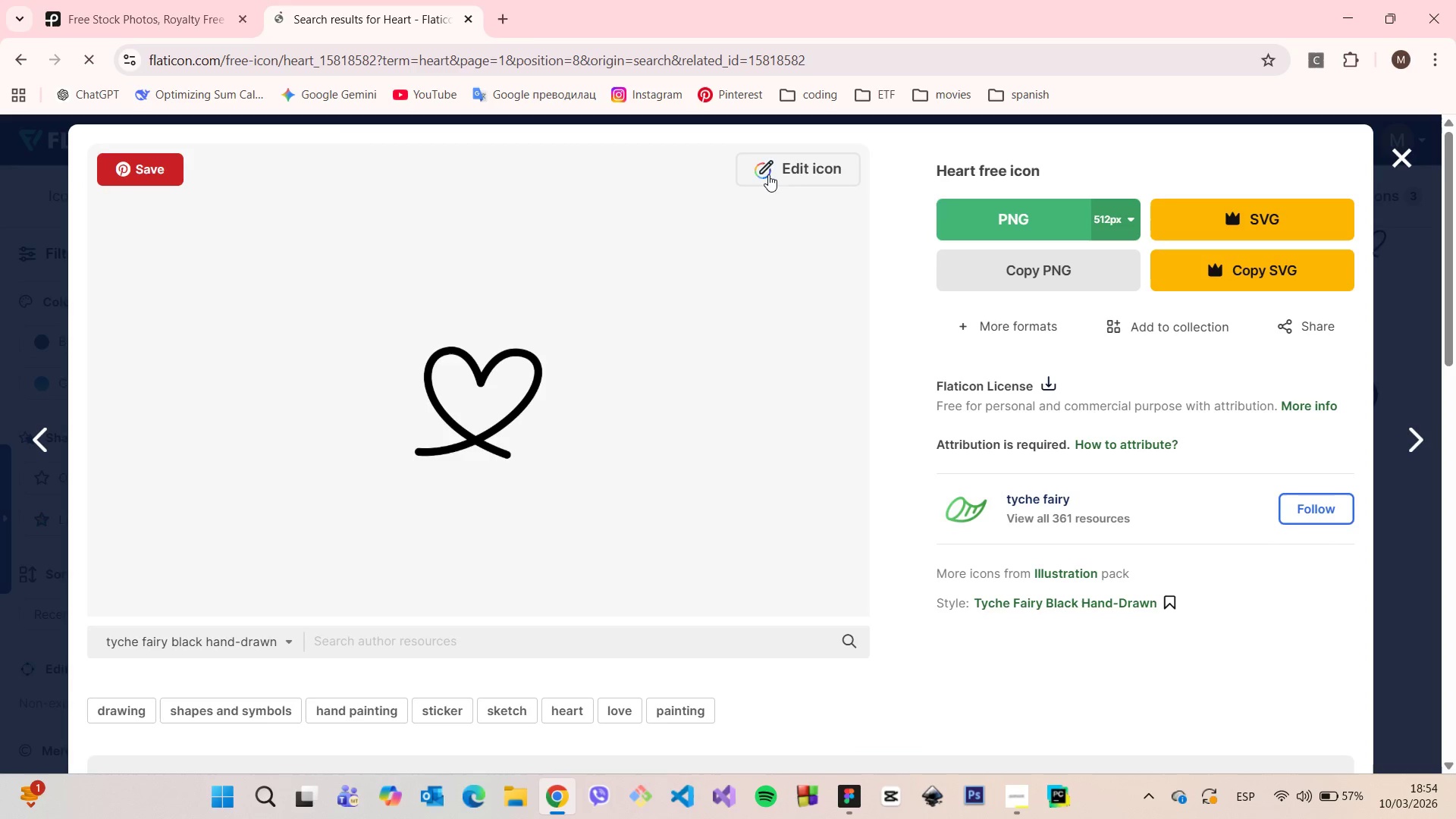 
left_click([768, 174])
 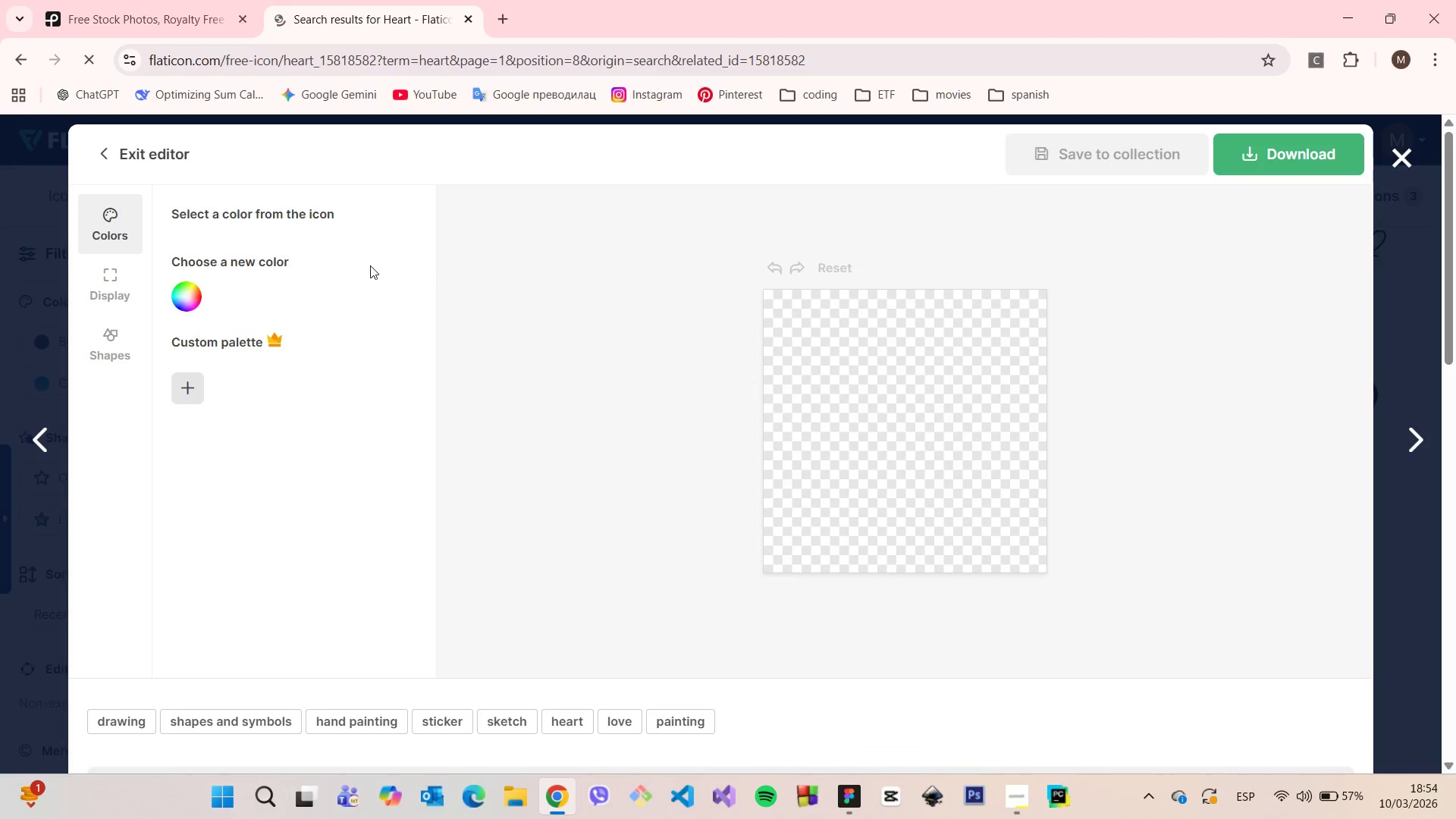 
left_click([192, 337])
 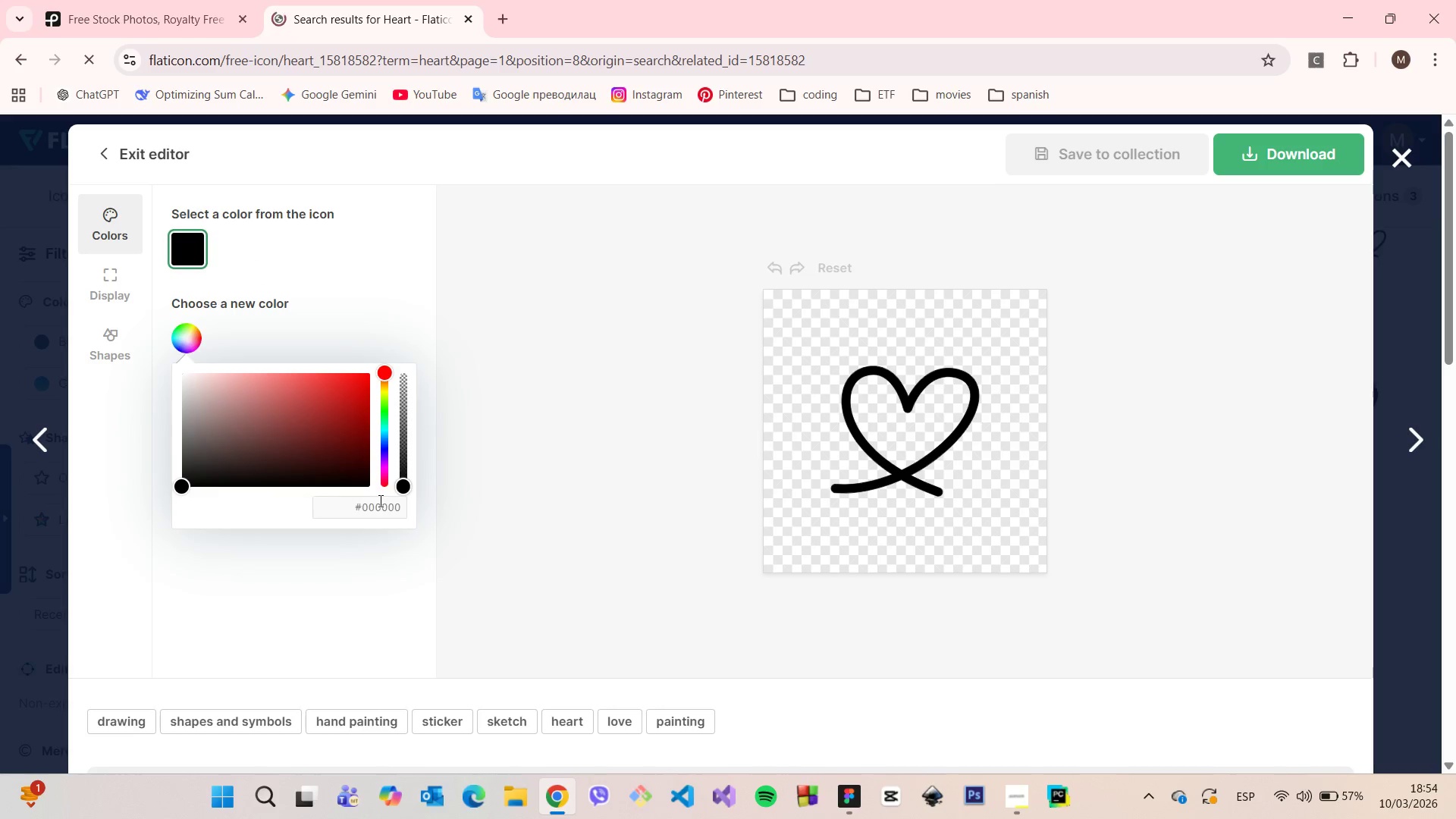 
double_click([379, 500])
 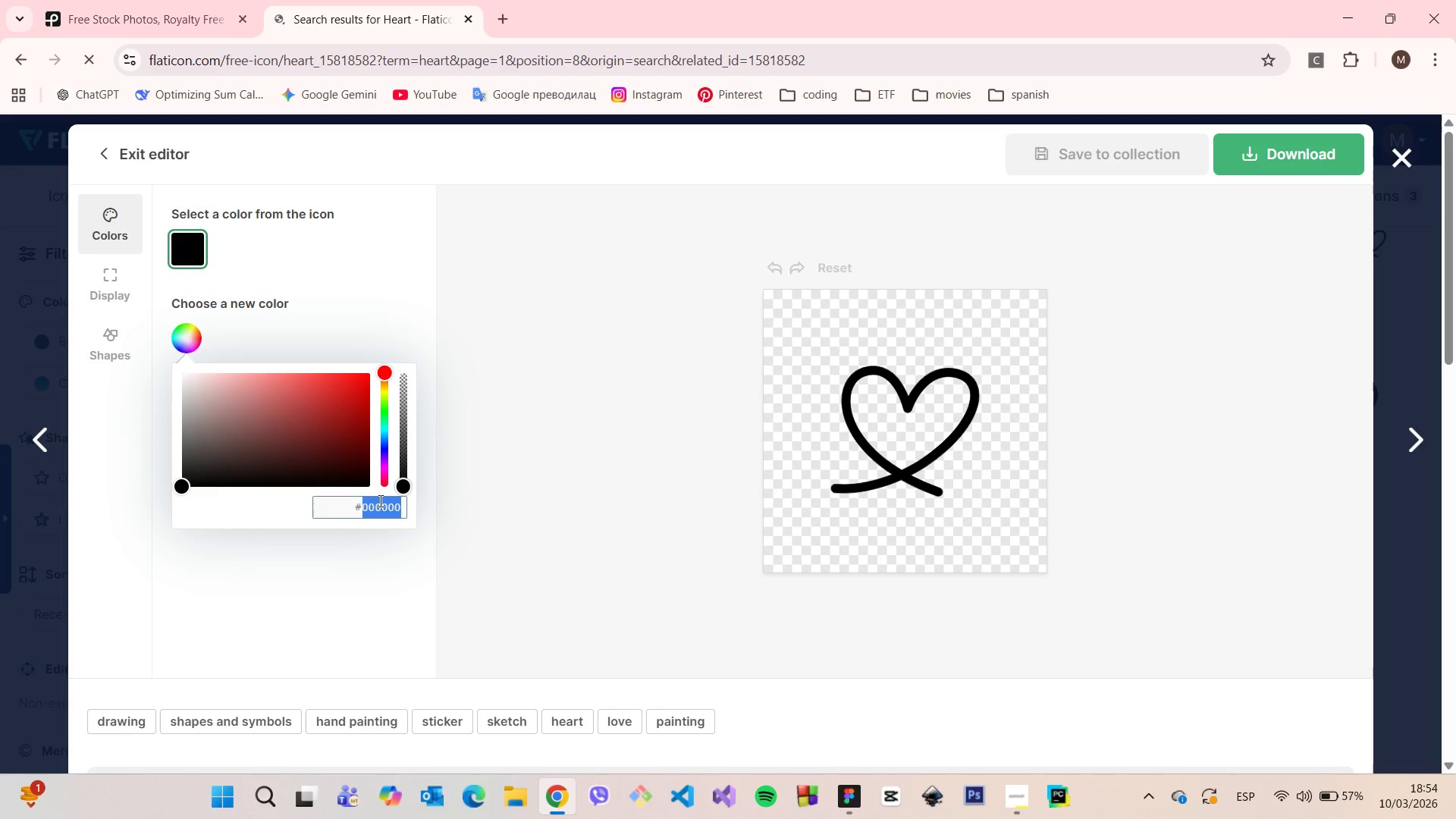 
key(Control+V)
 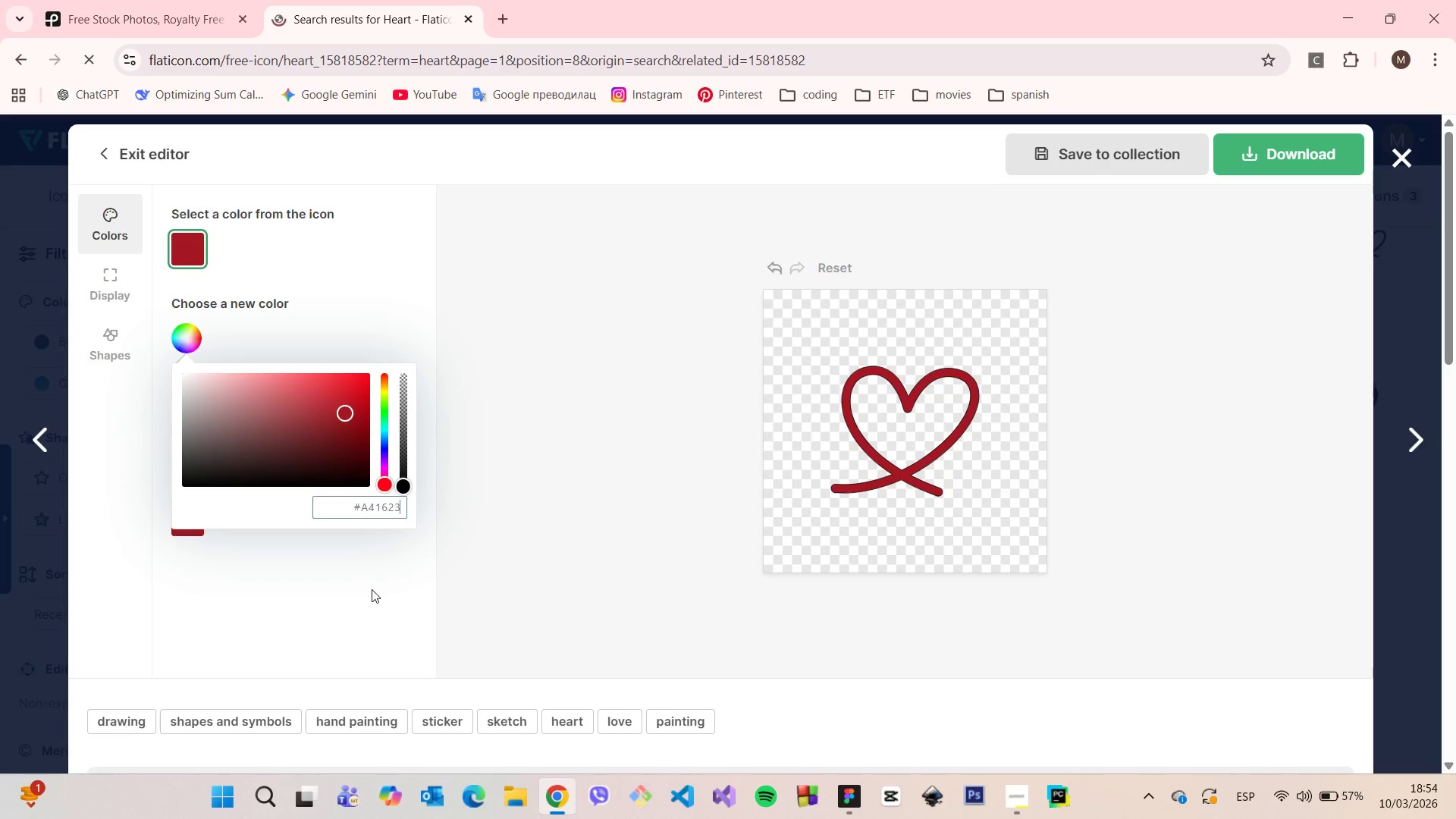 
left_click([372, 589])
 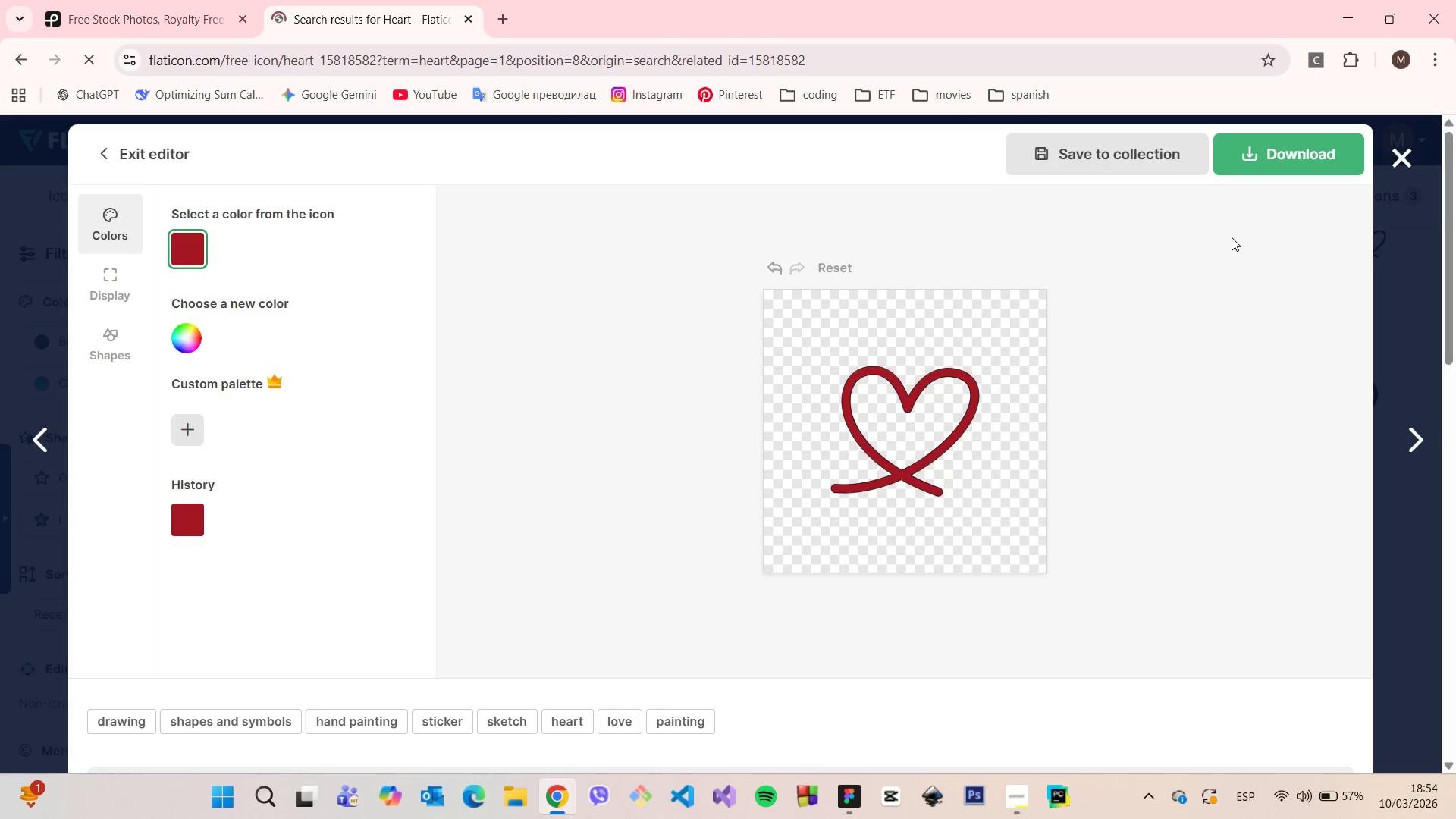 
mouse_move([1288, 205])
 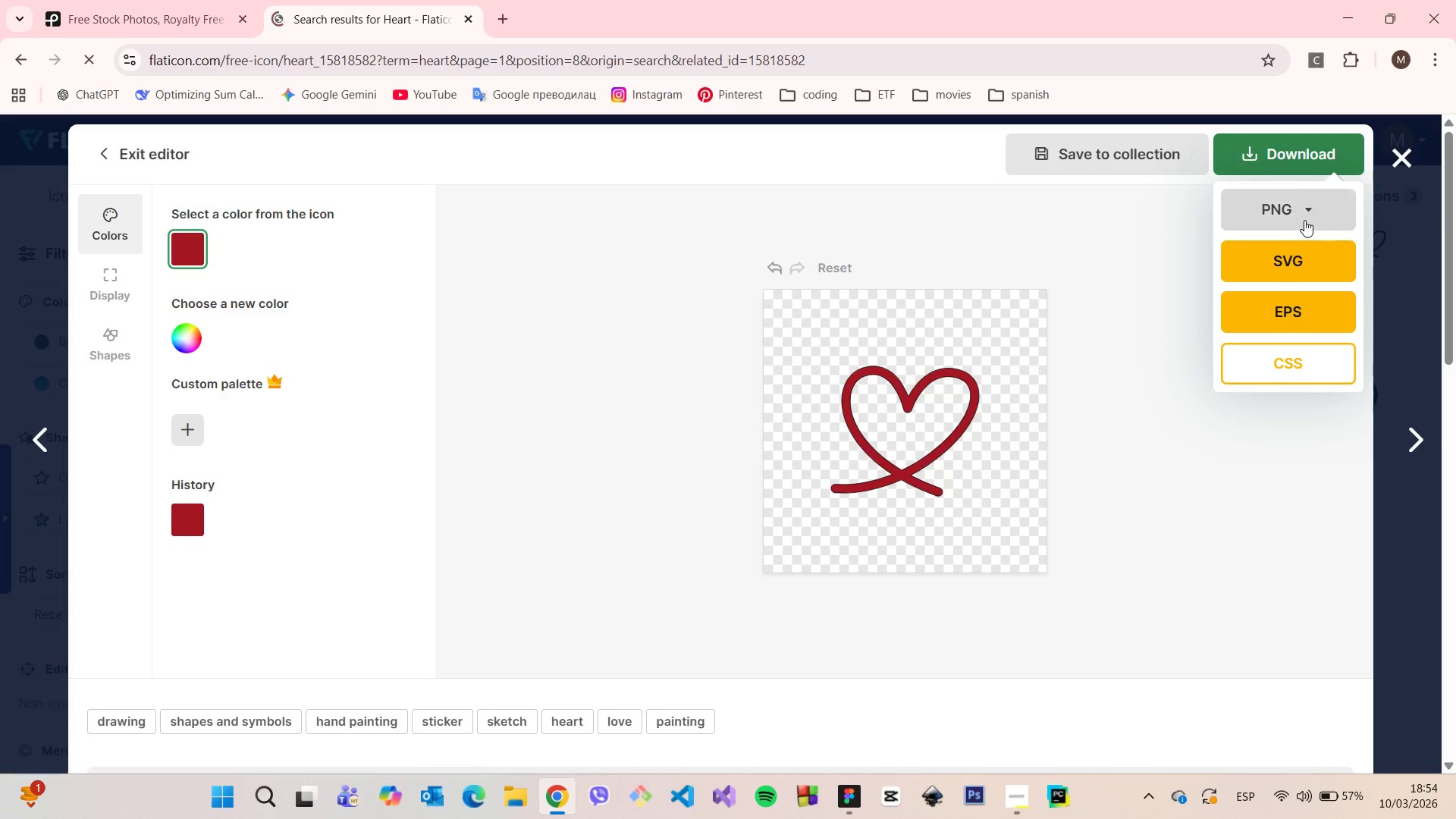 
left_click([1304, 220])
 